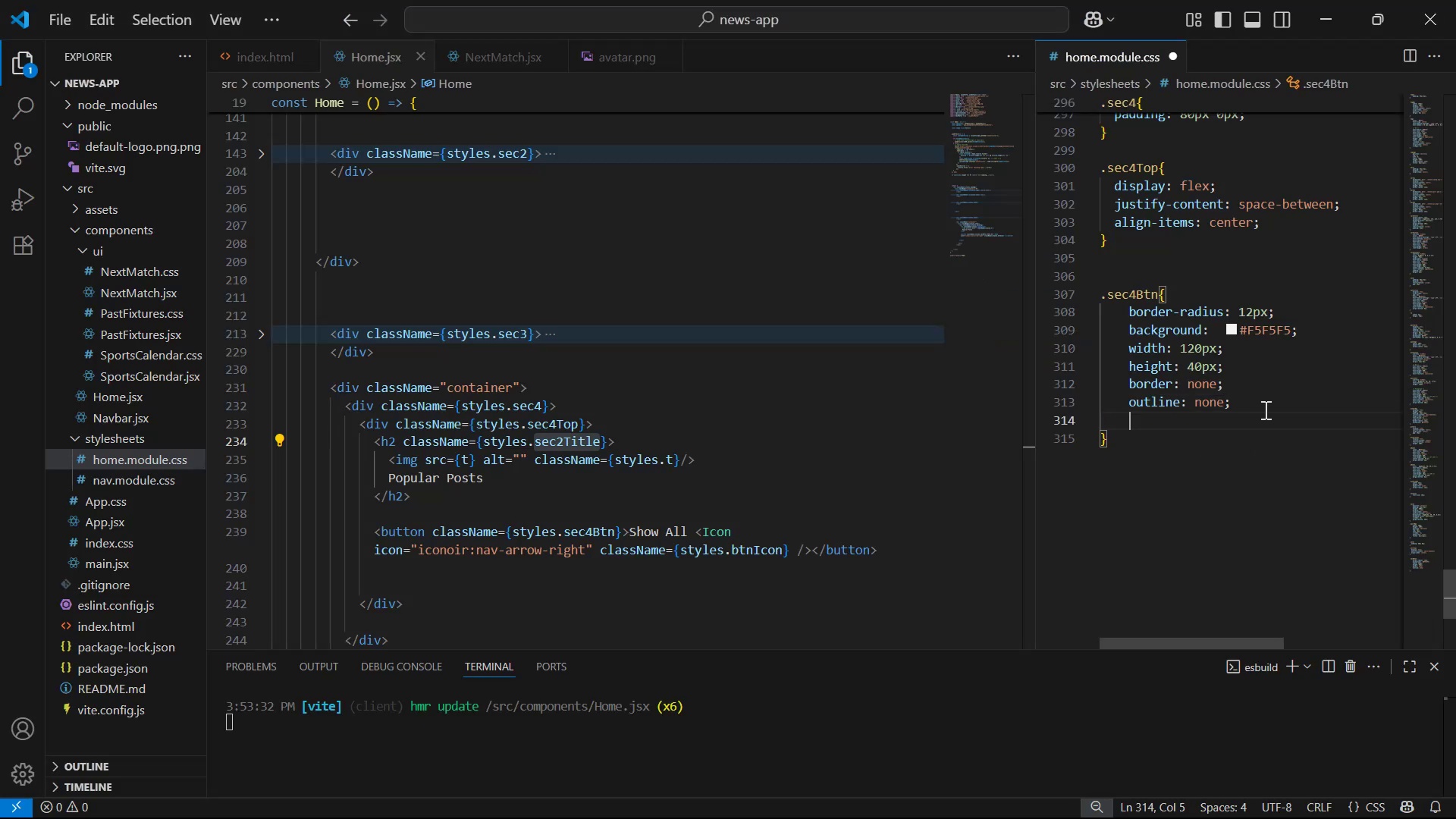 
key(Control+V)
 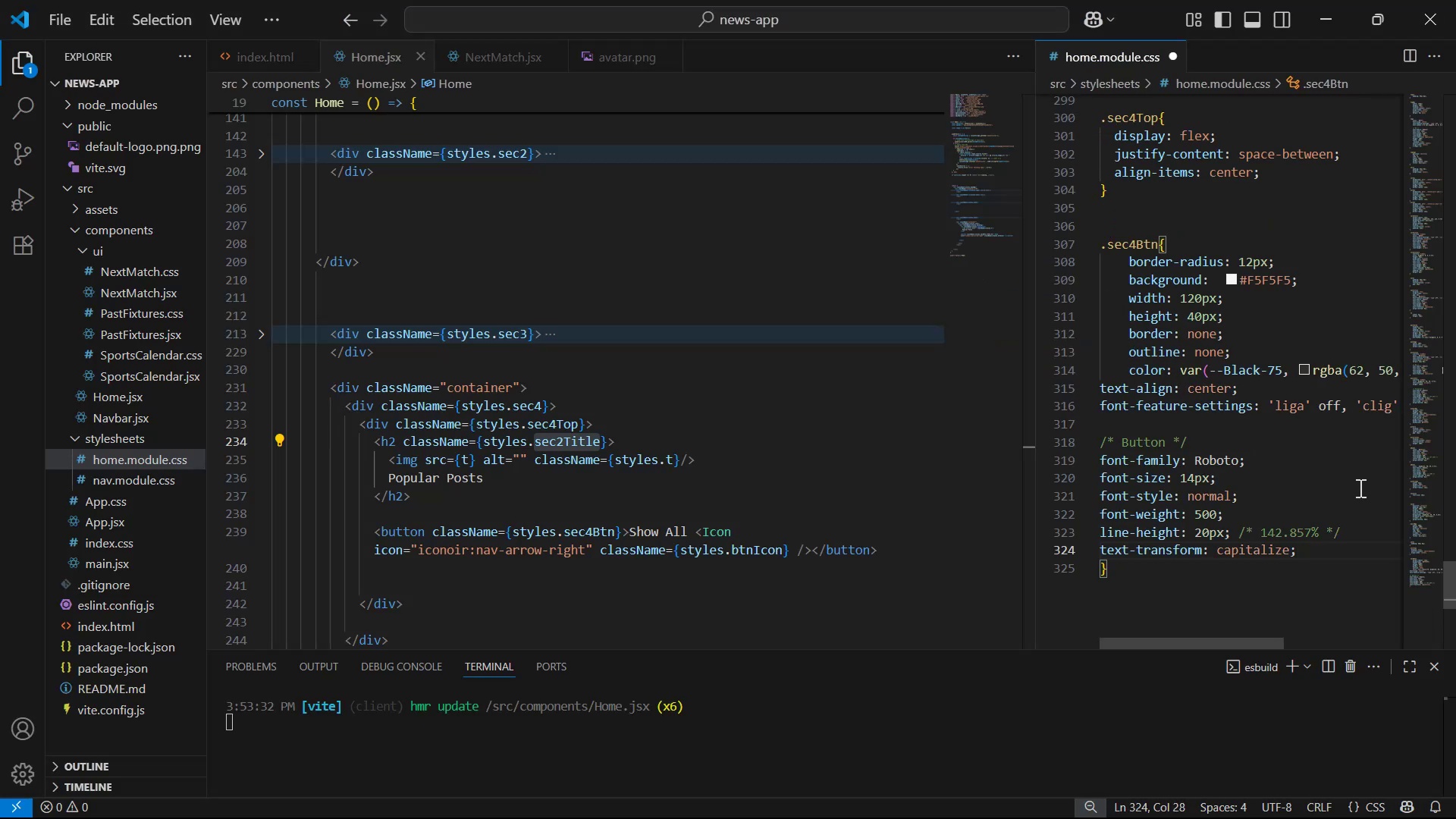 
left_click_drag(start_coordinate=[1311, 555], to_coordinate=[1066, 384])
 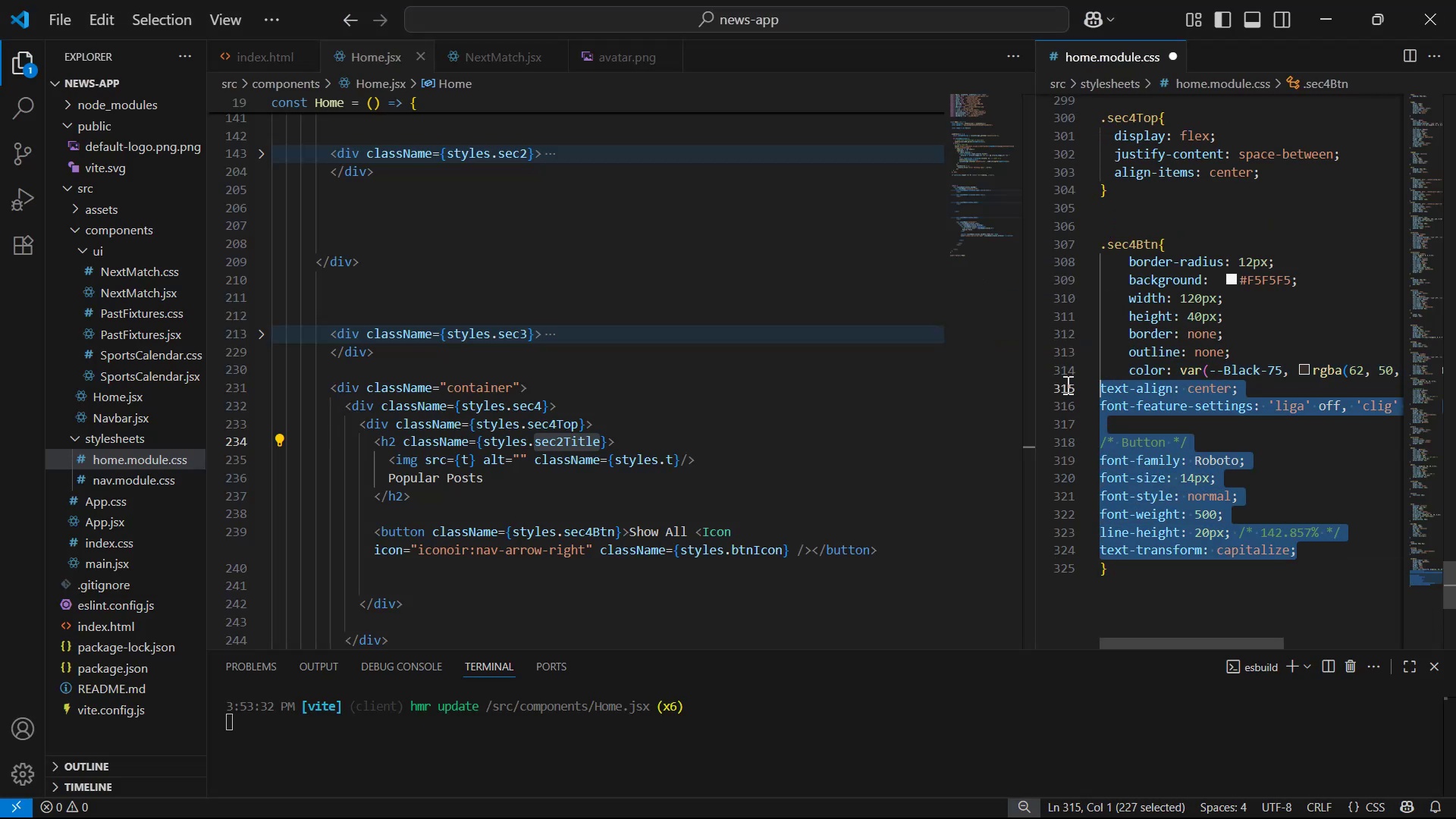 
key(Tab)
 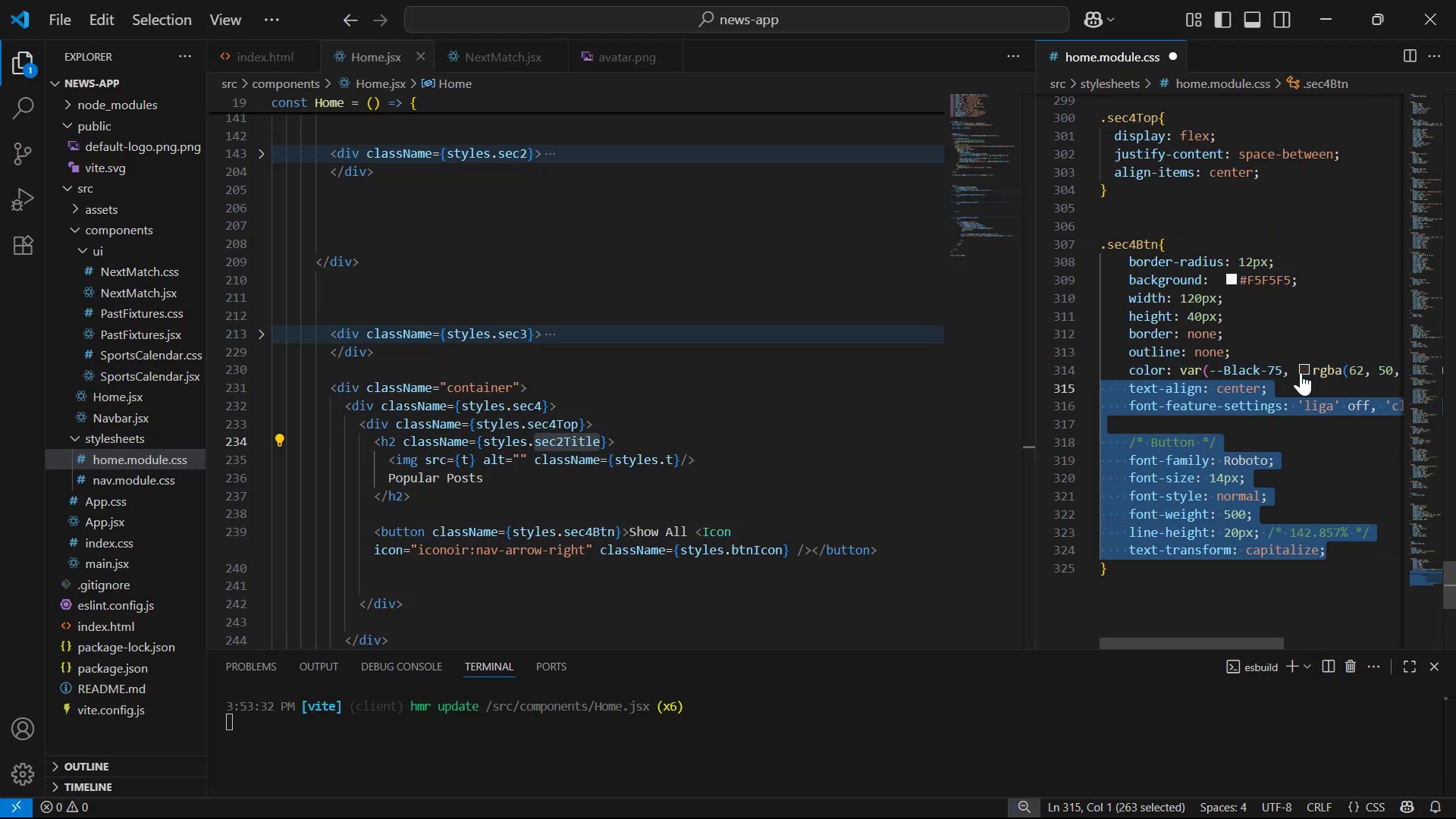 
left_click_drag(start_coordinate=[1296, 363], to_coordinate=[1178, 372])
 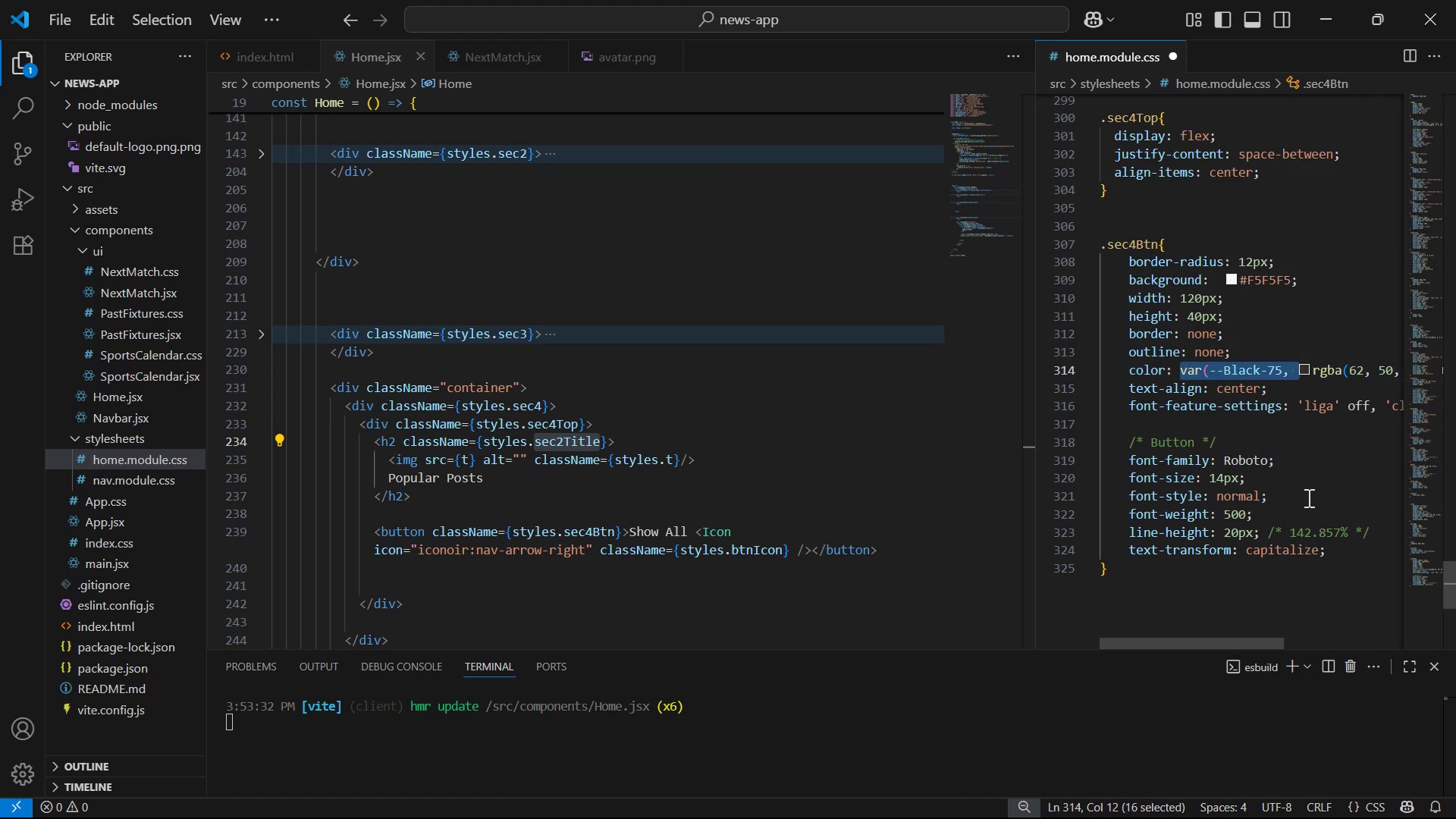 
key(Backspace)
 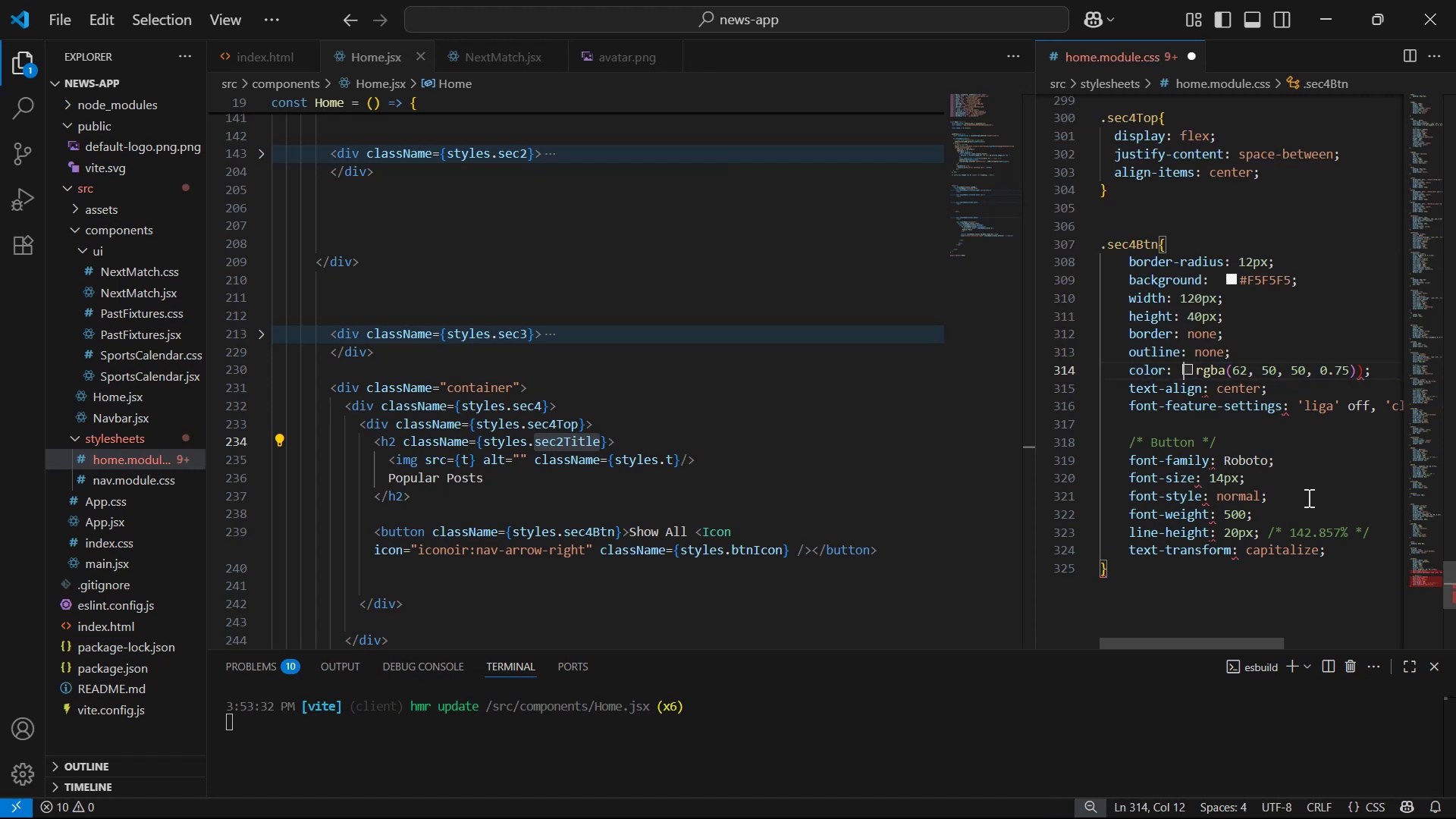 
hold_key(key=ArrowRight, duration=1.16)
 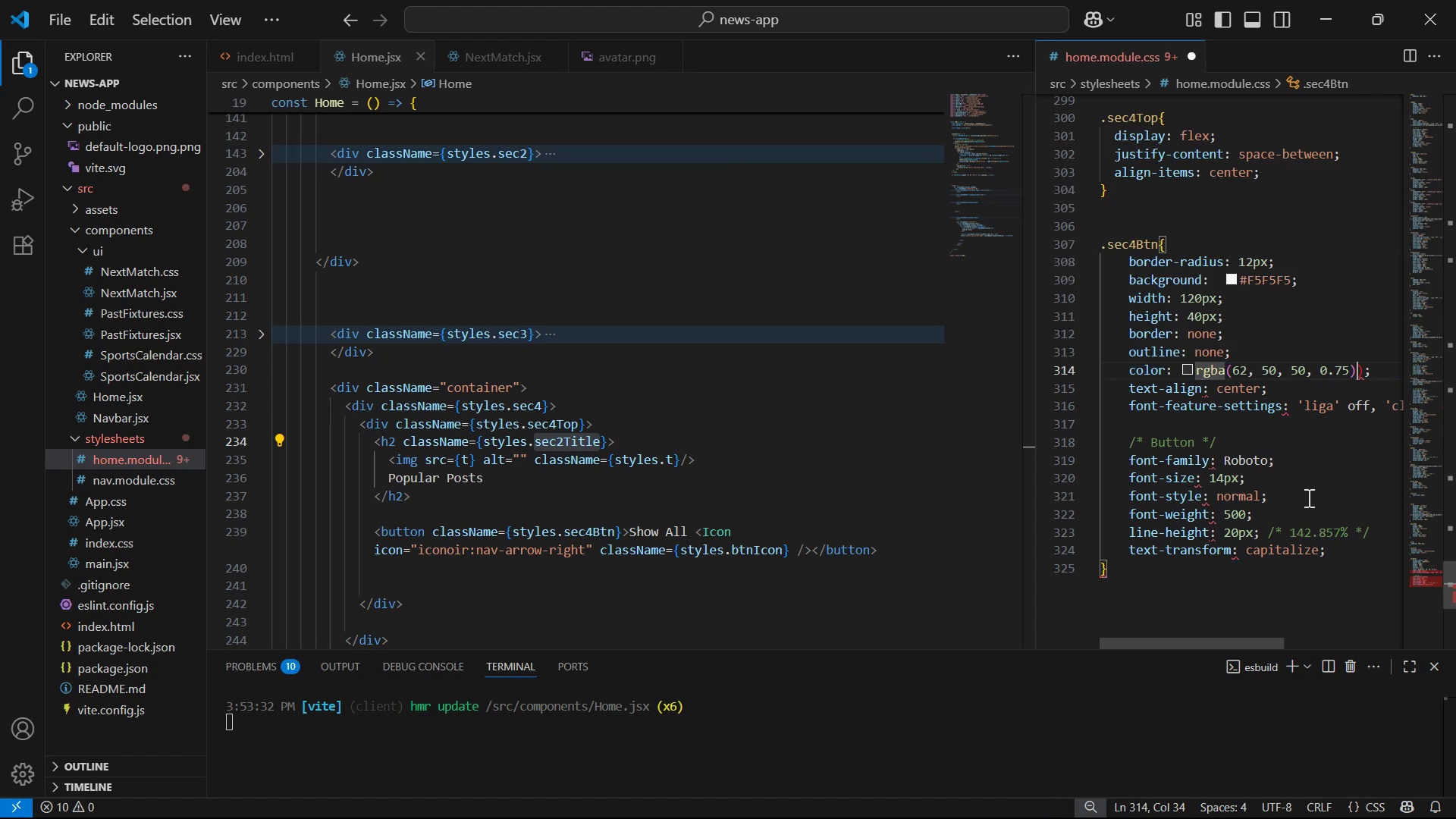 
key(ArrowRight)
 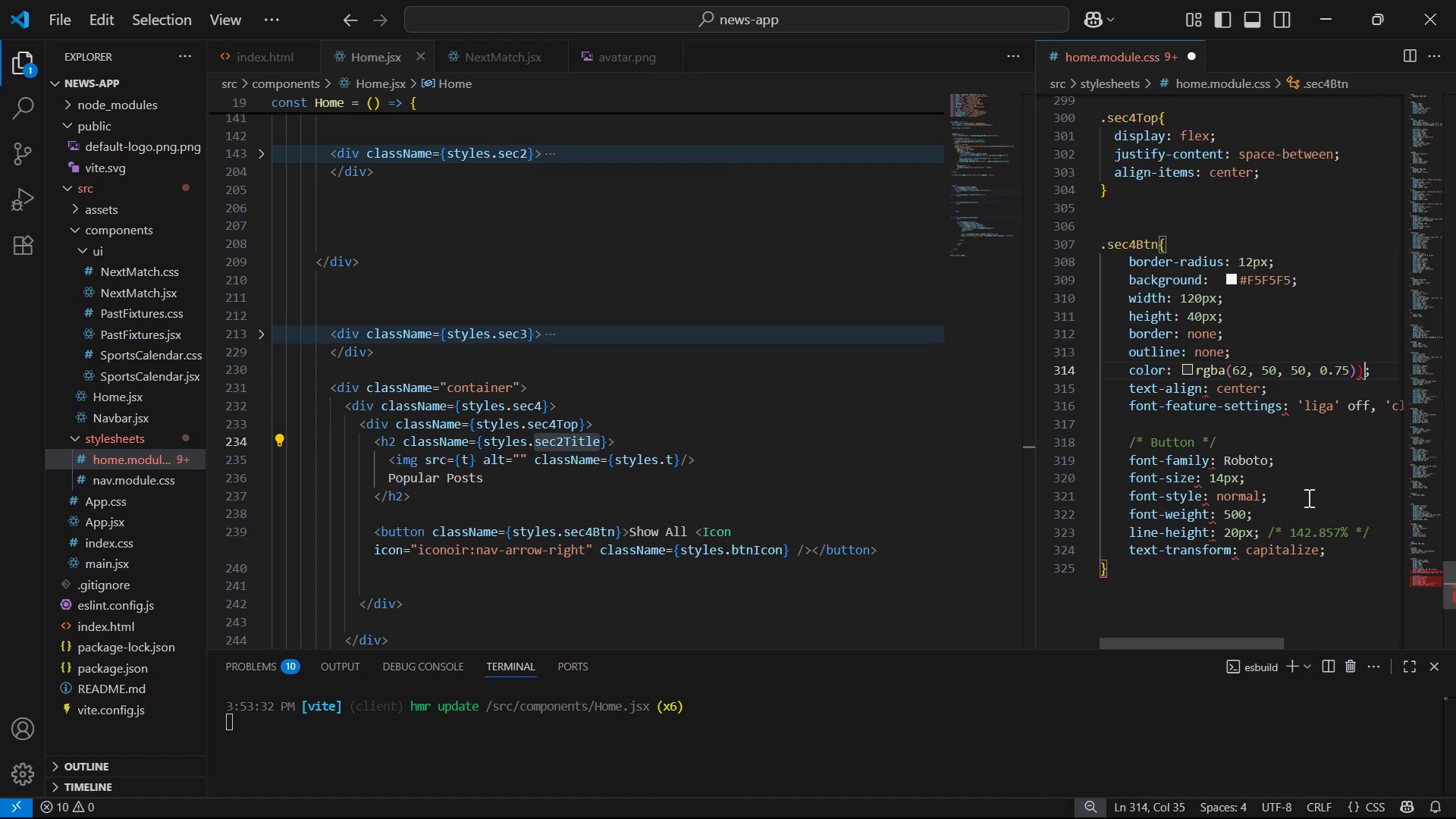 
key(Backspace)
 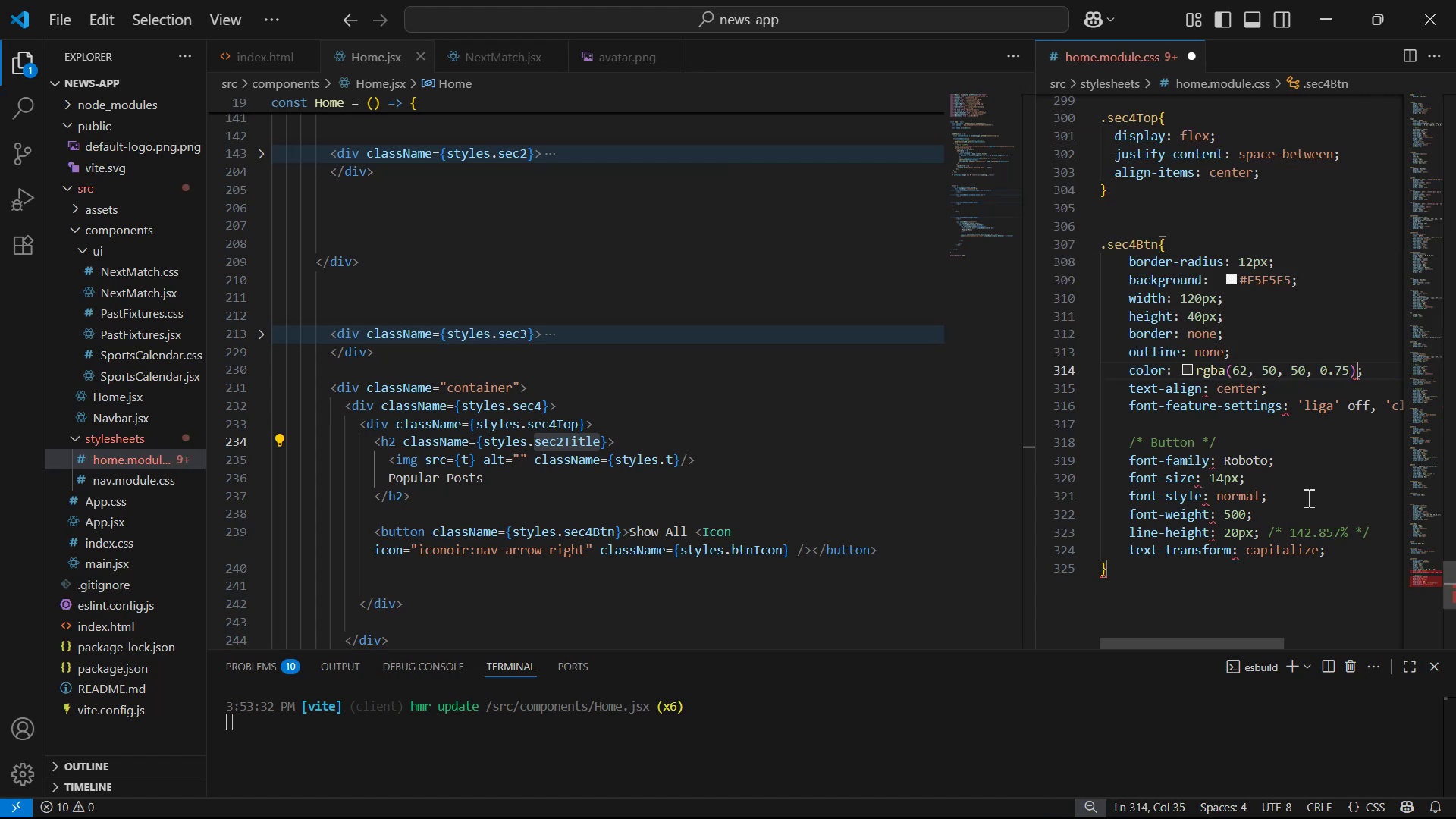 
key(Control+S)
 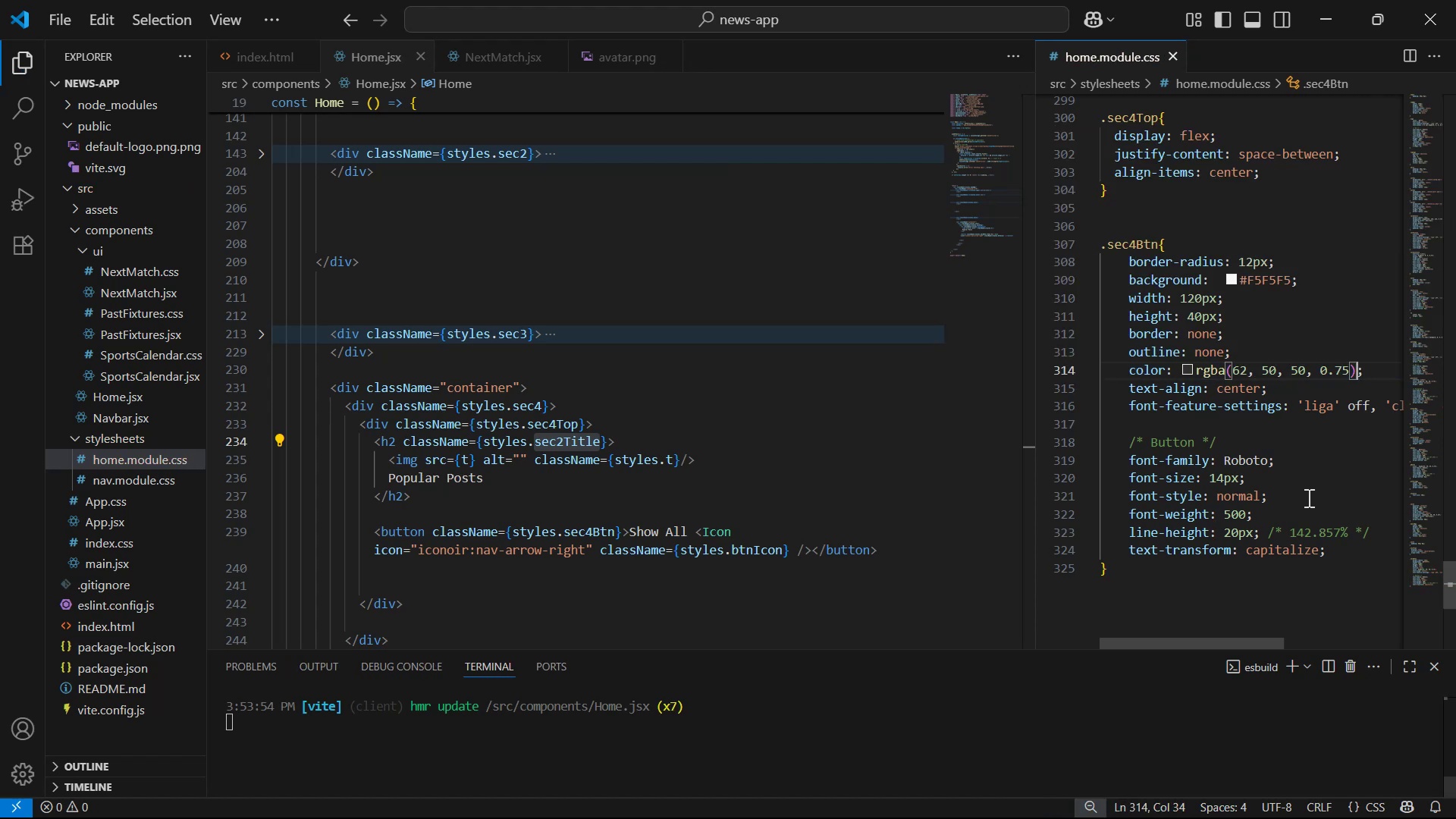 
key(Alt+Tab)
 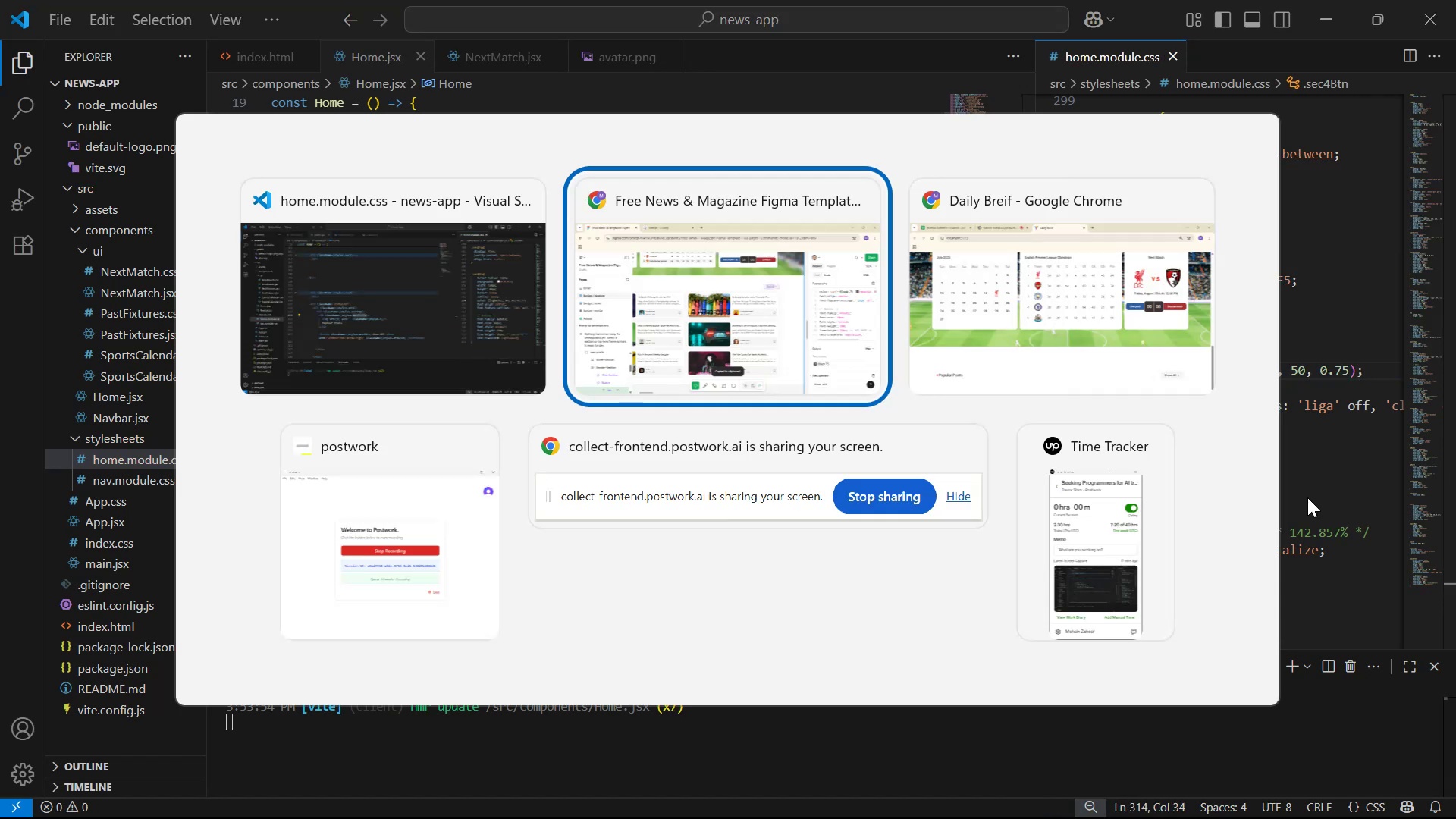 
key(Alt+Tab)
 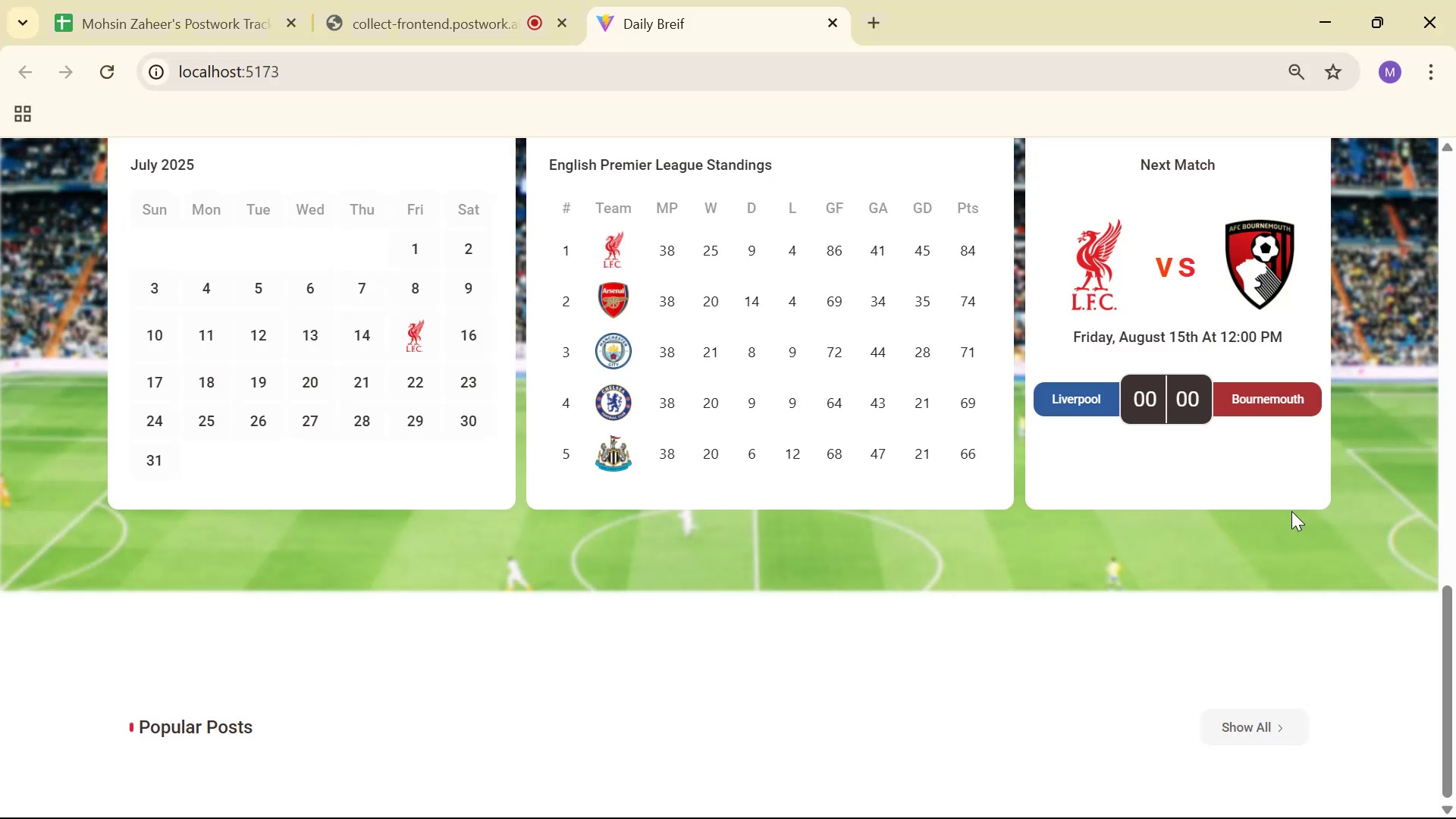 
scroll: coordinate [1283, 519], scroll_direction: down, amount: 2.0
 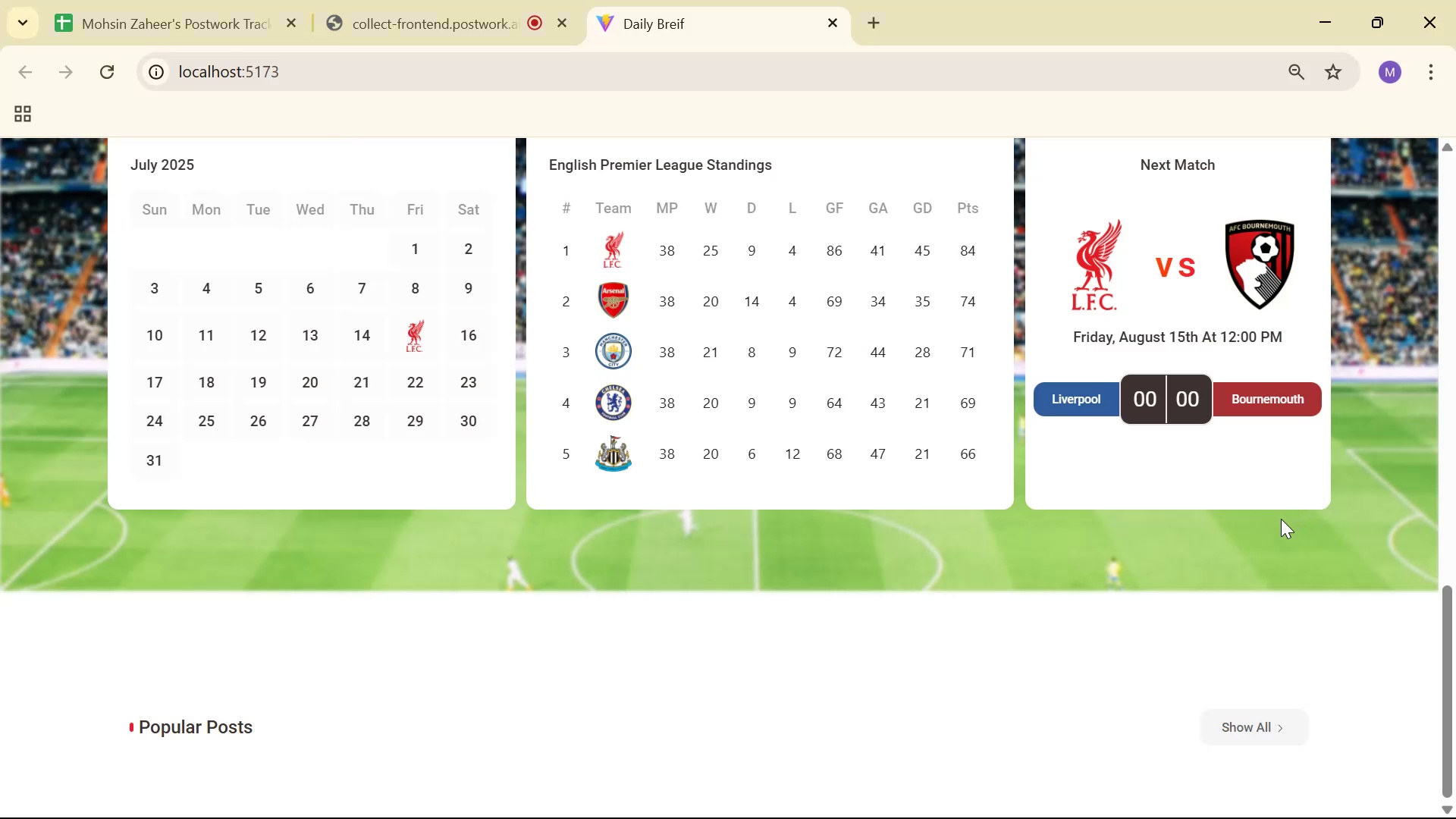 
key(Alt+Tab)
 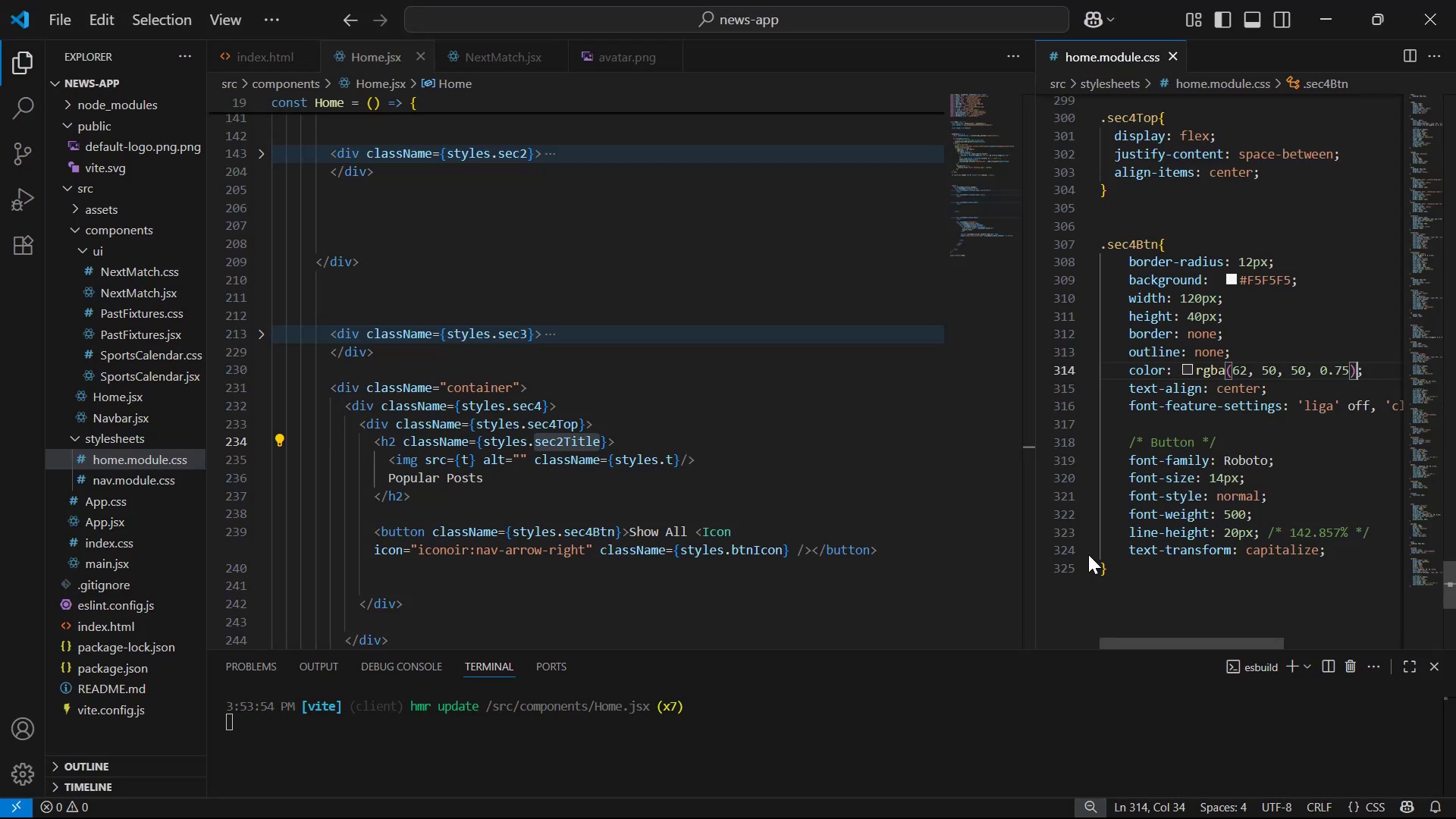 
key(Alt+Tab)
 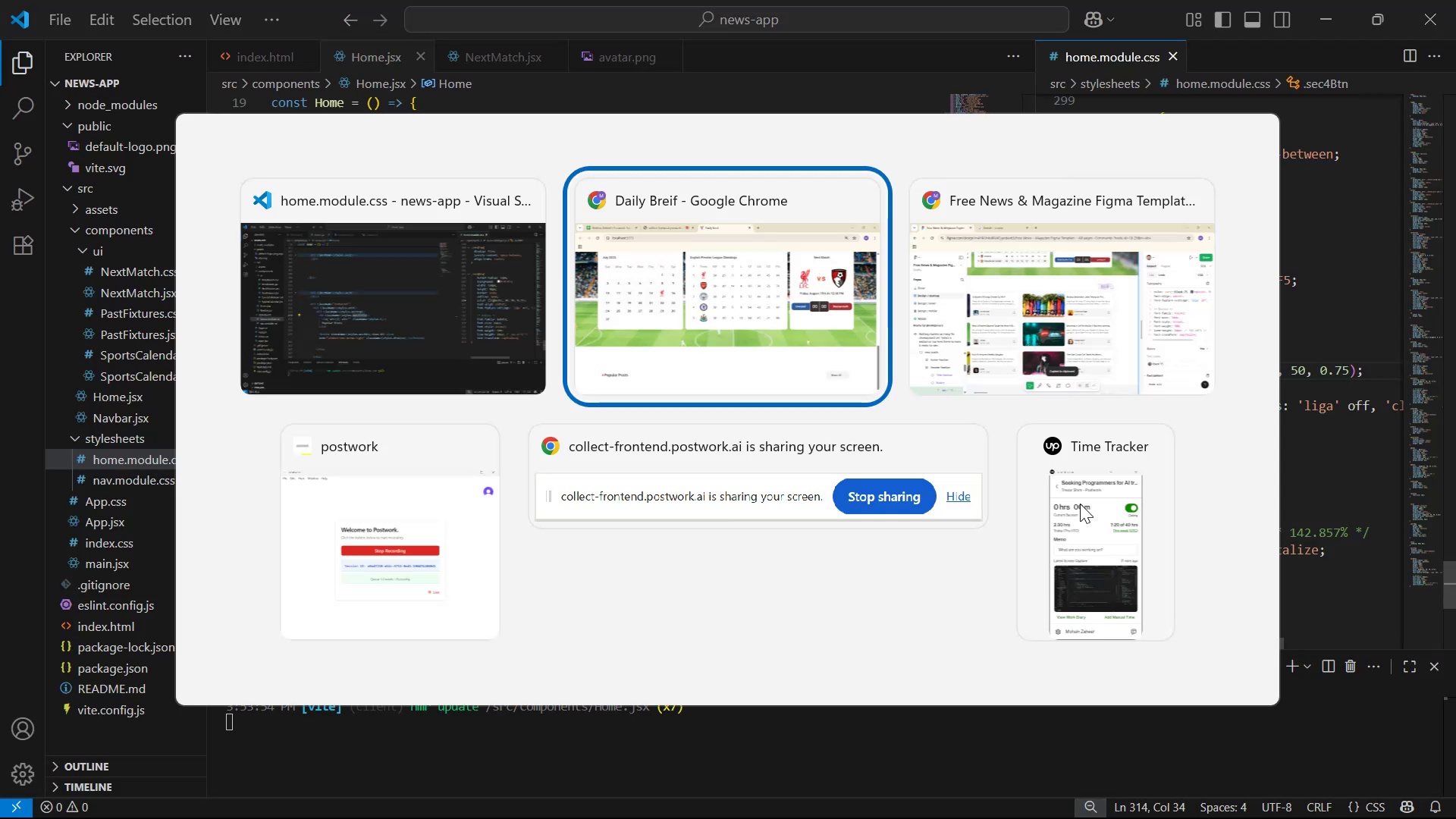 
key(Alt+Tab)
 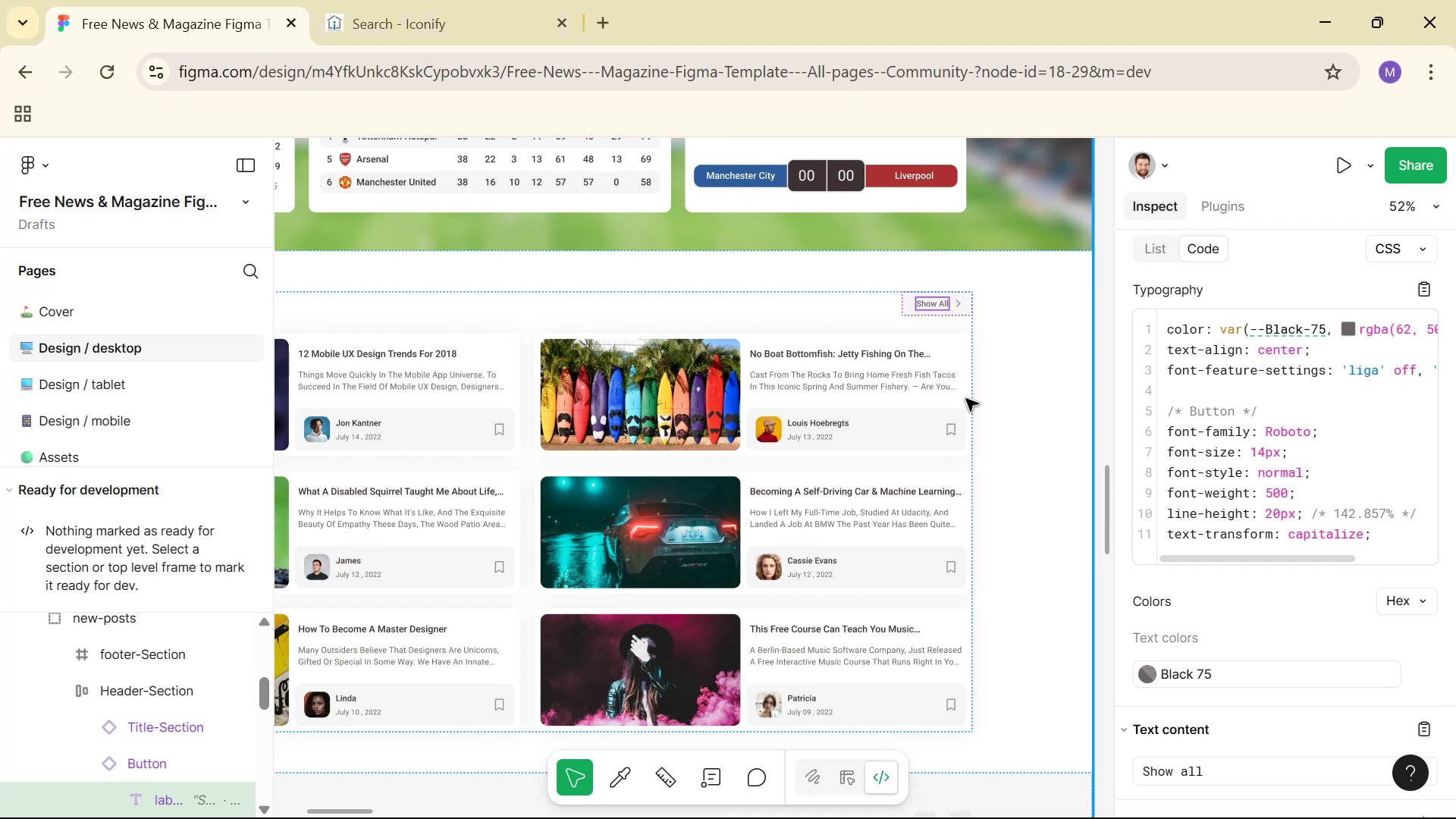 
hold_key(key=ControlLeft, duration=1.55)
left_click([957, 301])
 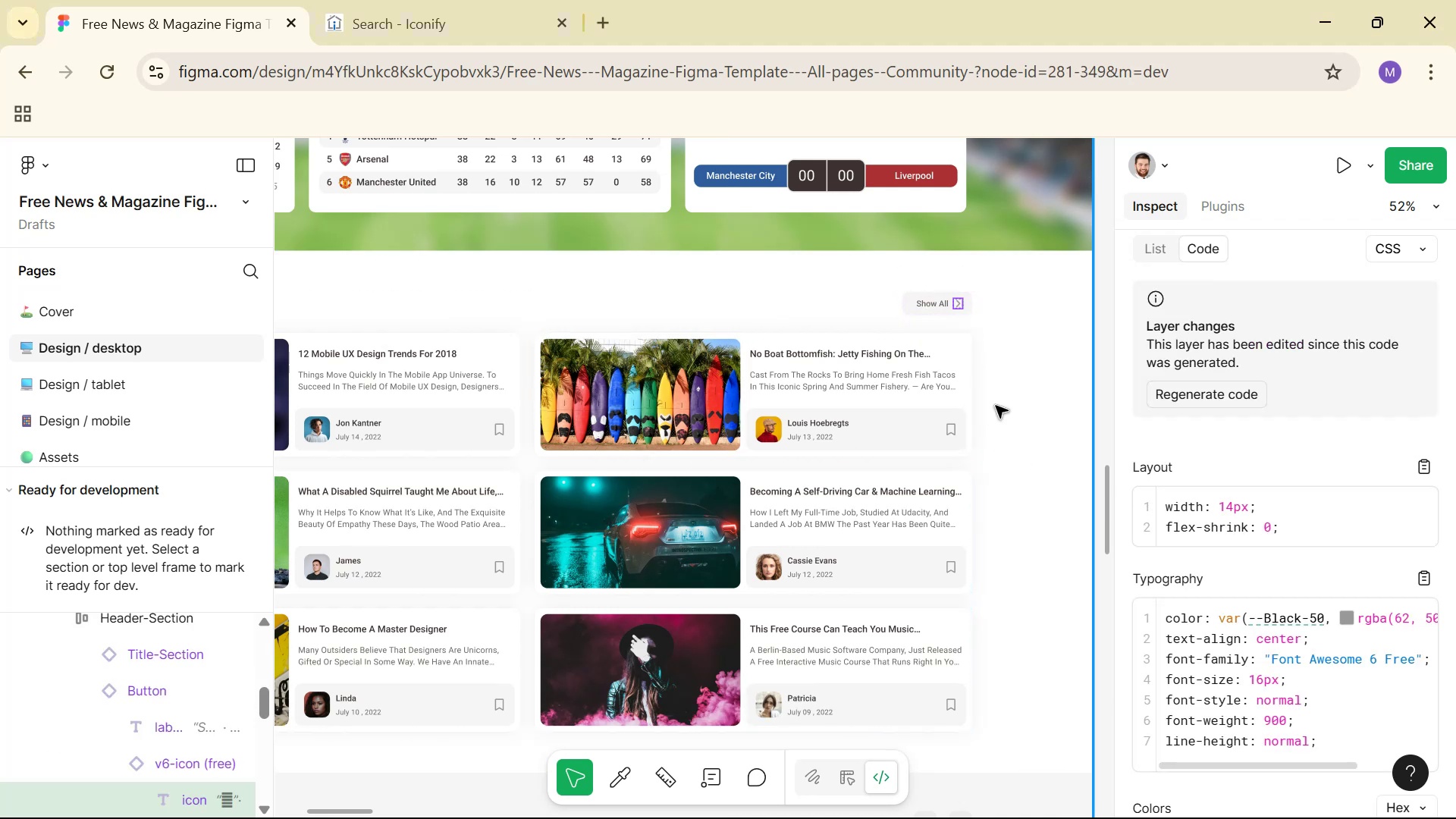 
scroll: coordinate [1350, 566], scroll_direction: down, amount: 2.0
 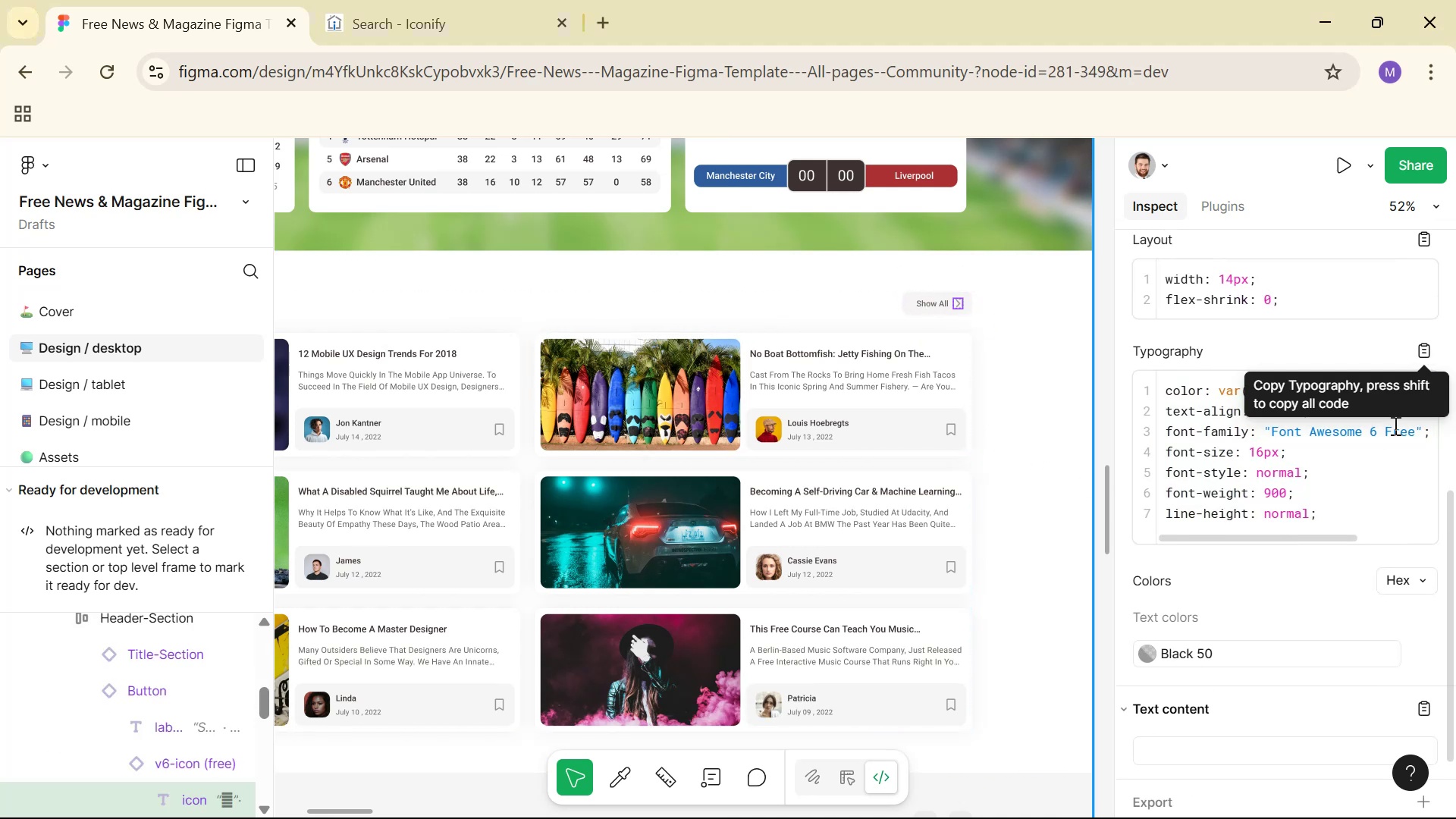 
left_click_drag(start_coordinate=[1334, 526], to_coordinate=[1364, 529])
 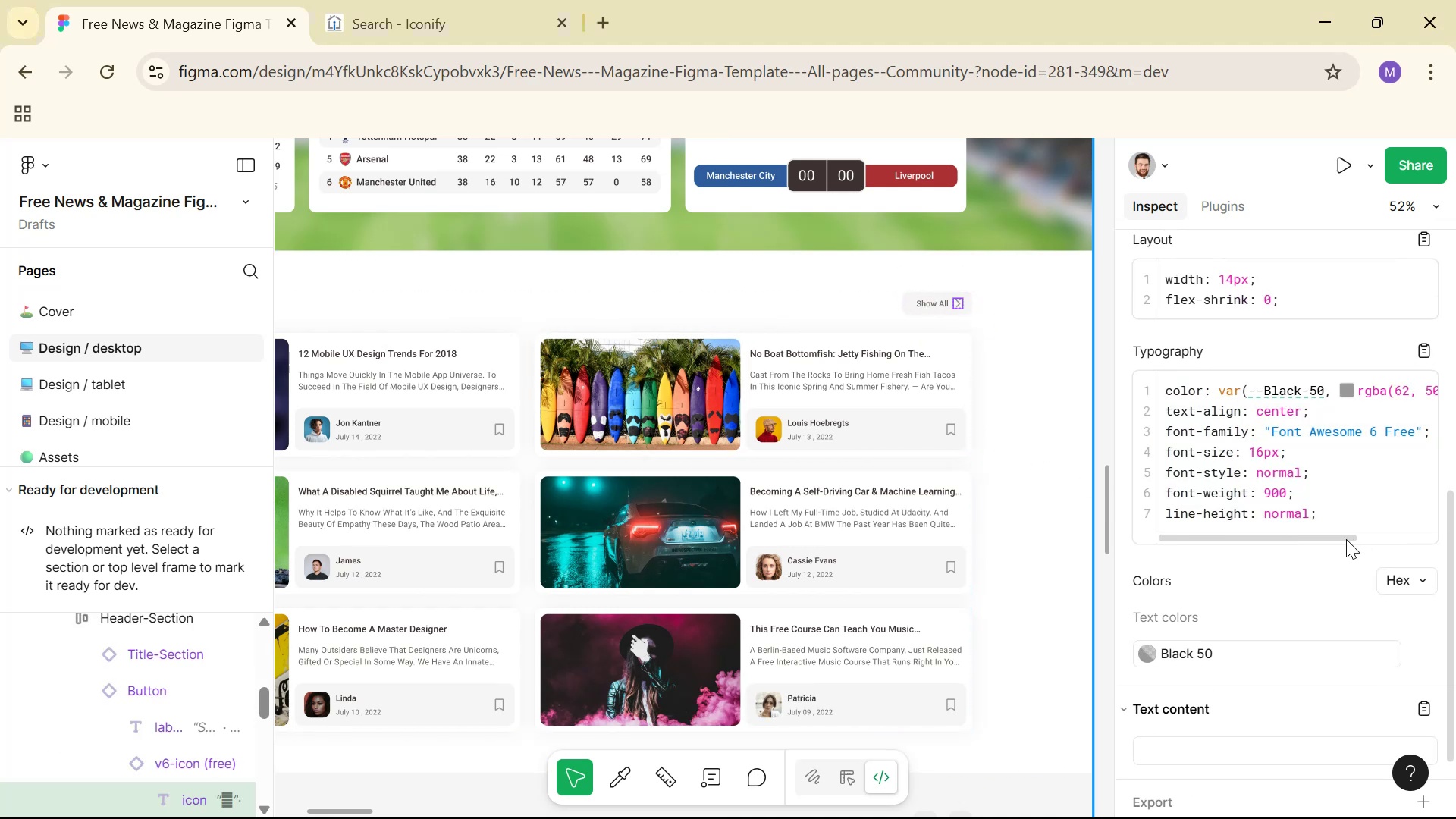 
left_click_drag(start_coordinate=[1341, 539], to_coordinate=[1333, 547])
 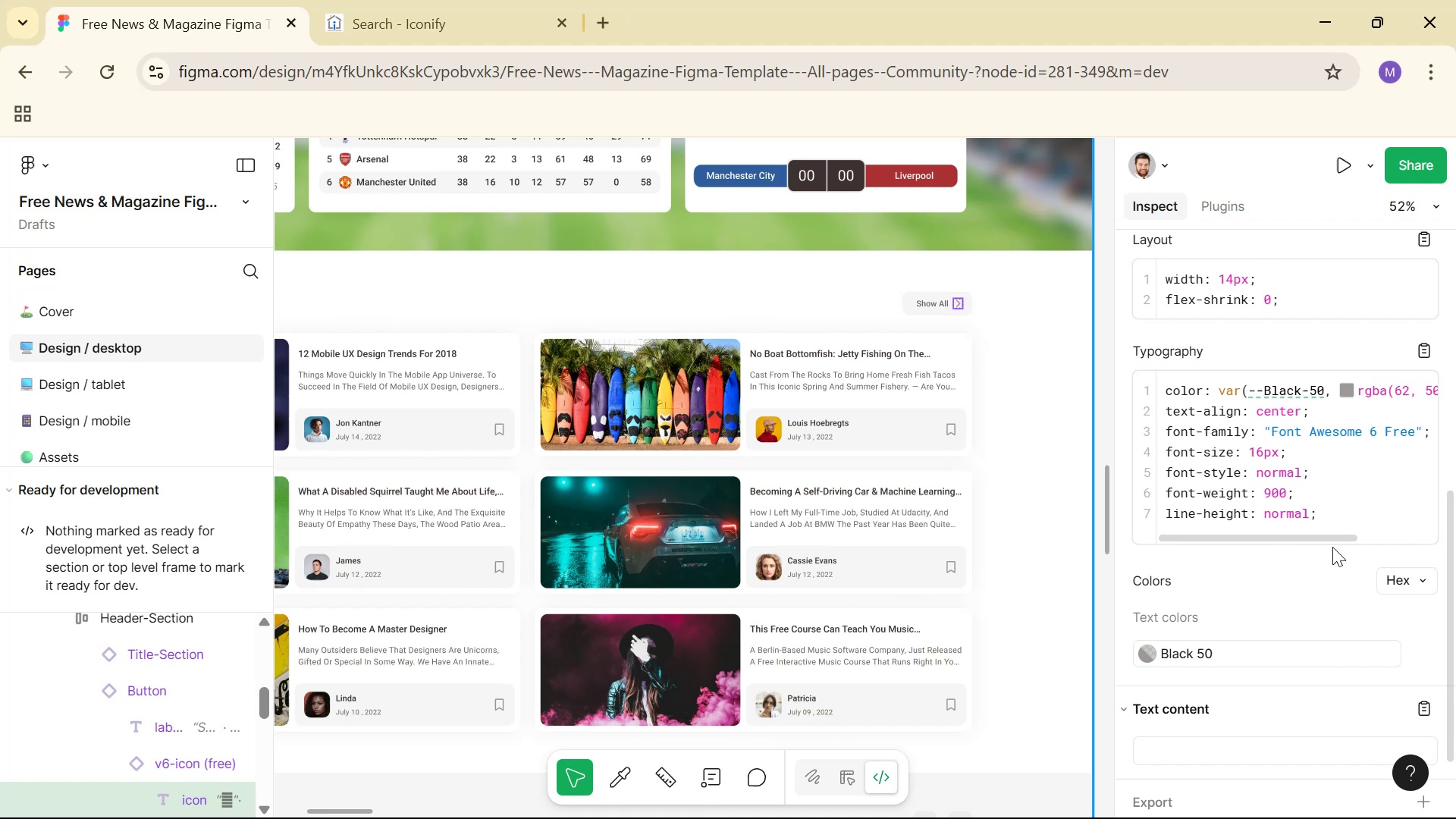 
key(Alt+Tab)
 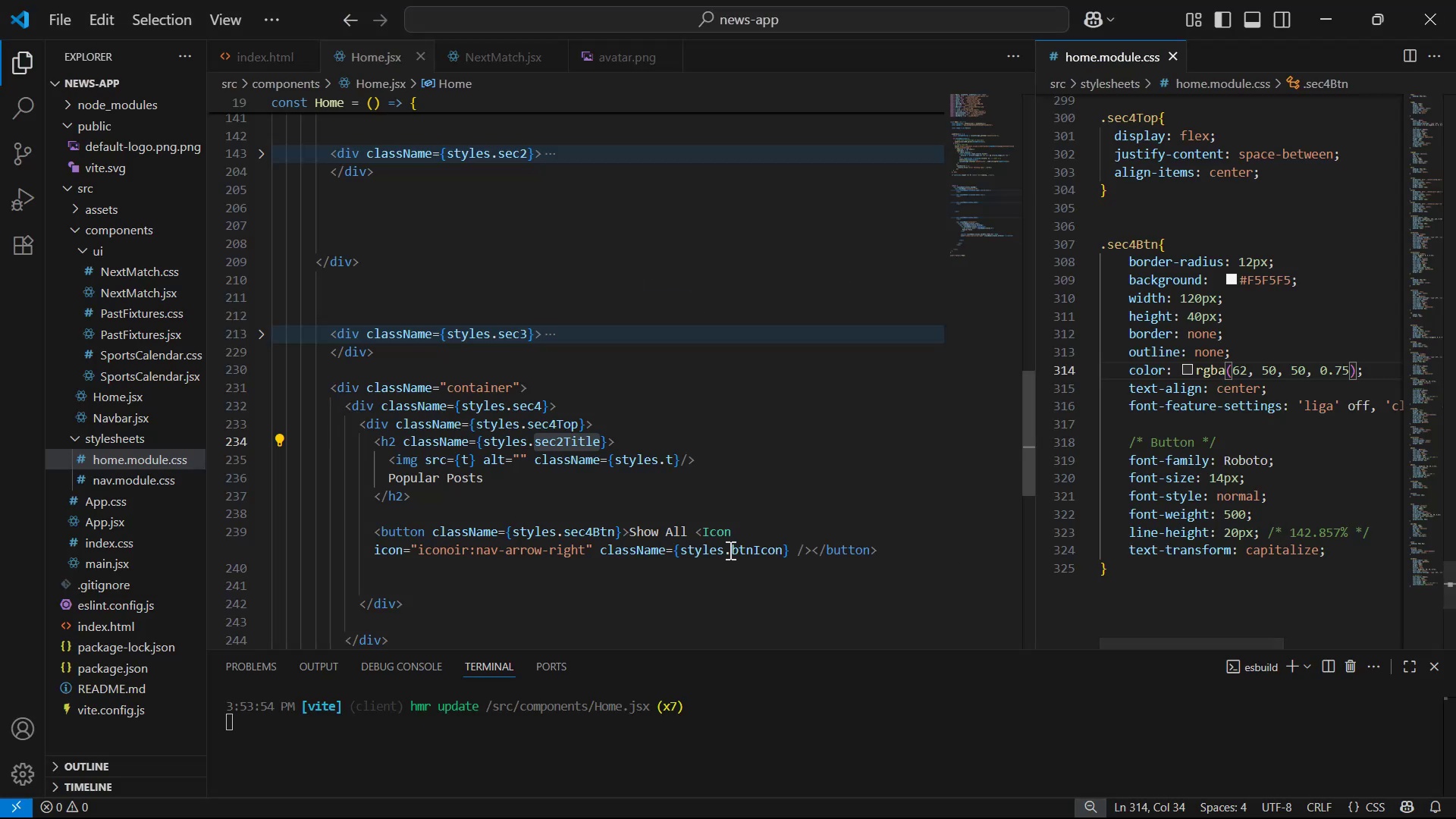 
left_click_drag(start_coordinate=[723, 550], to_coordinate=[784, 549])
 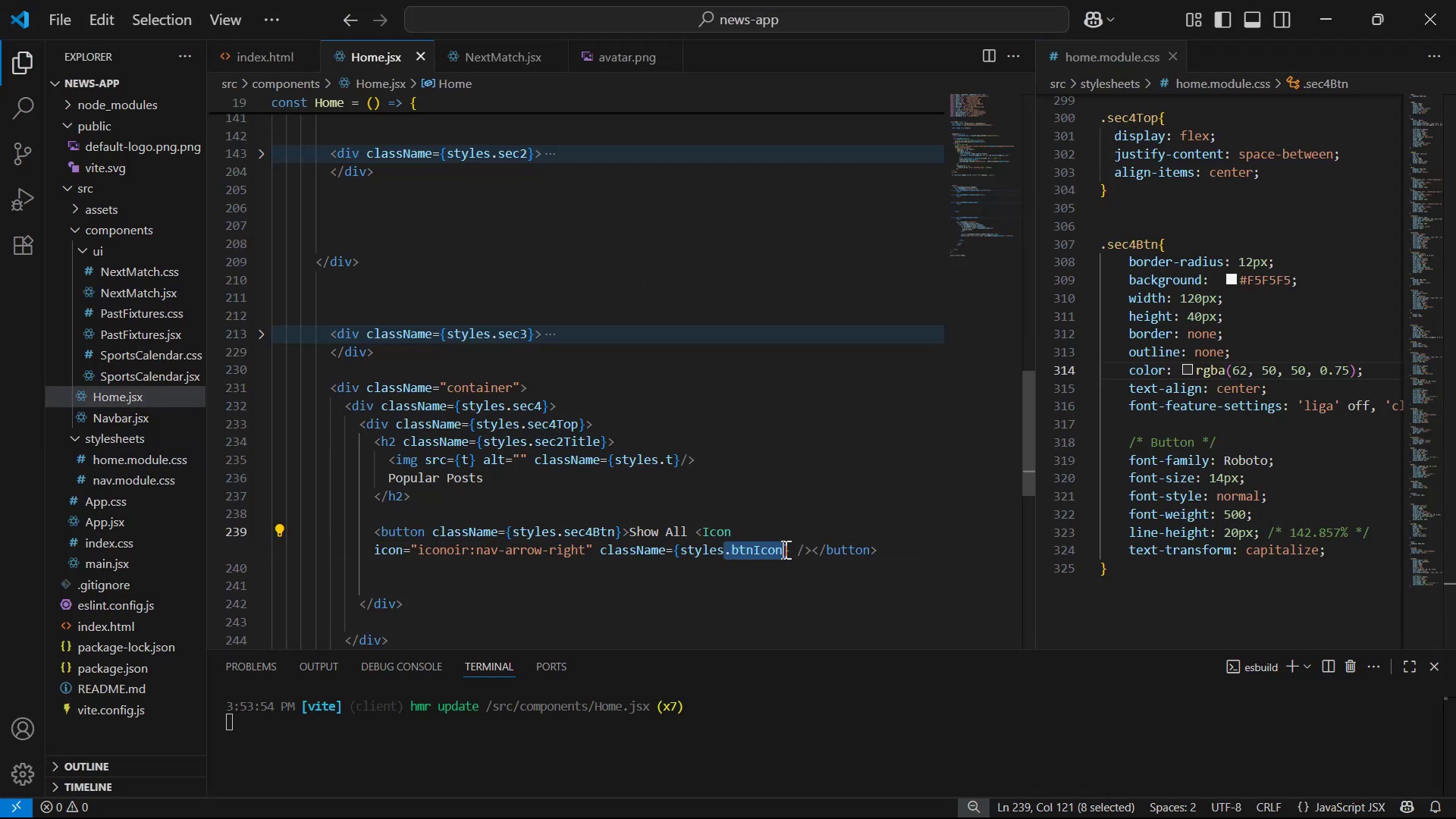 
key(Control+C)
 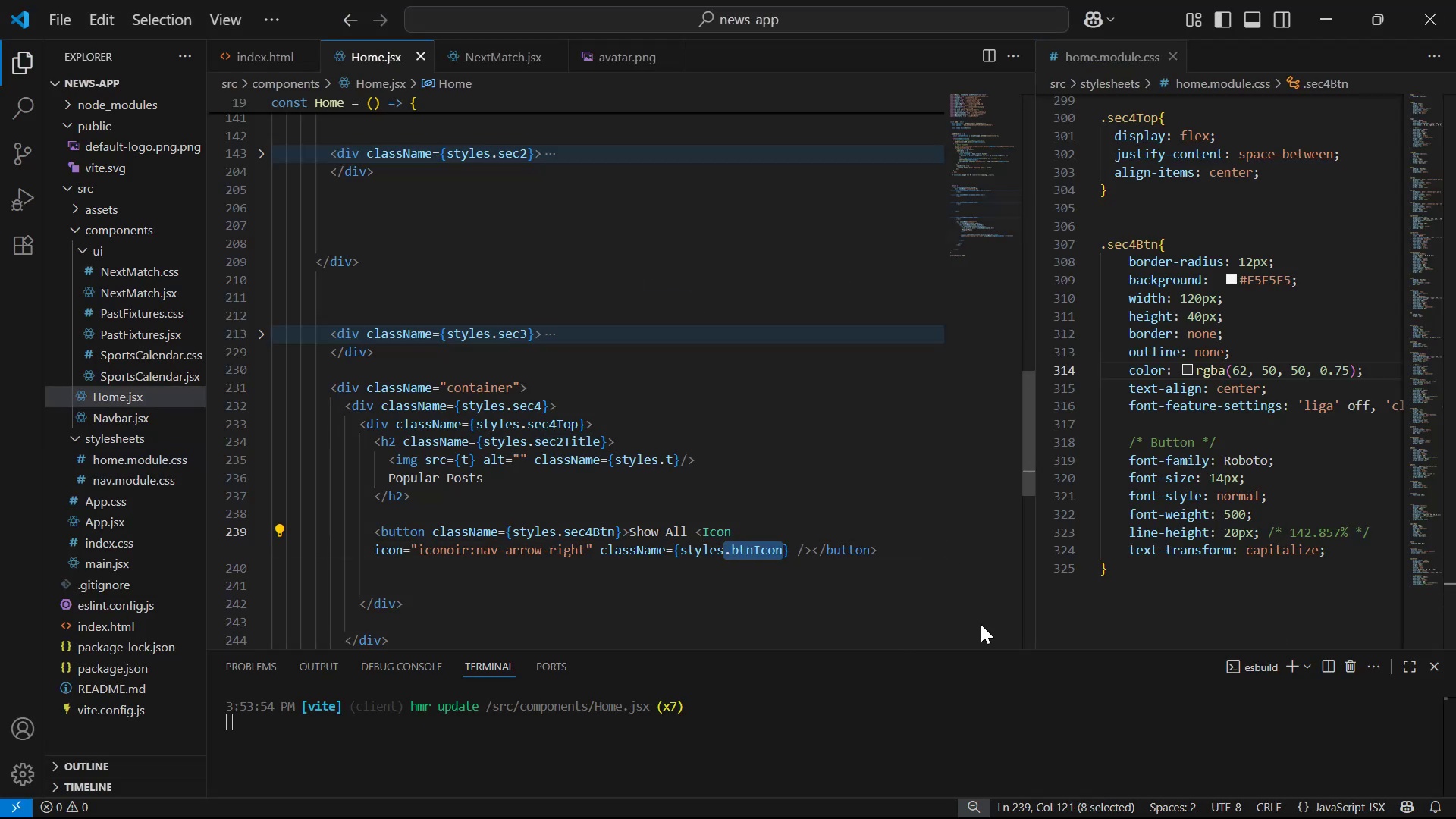 
key(Control+C)
 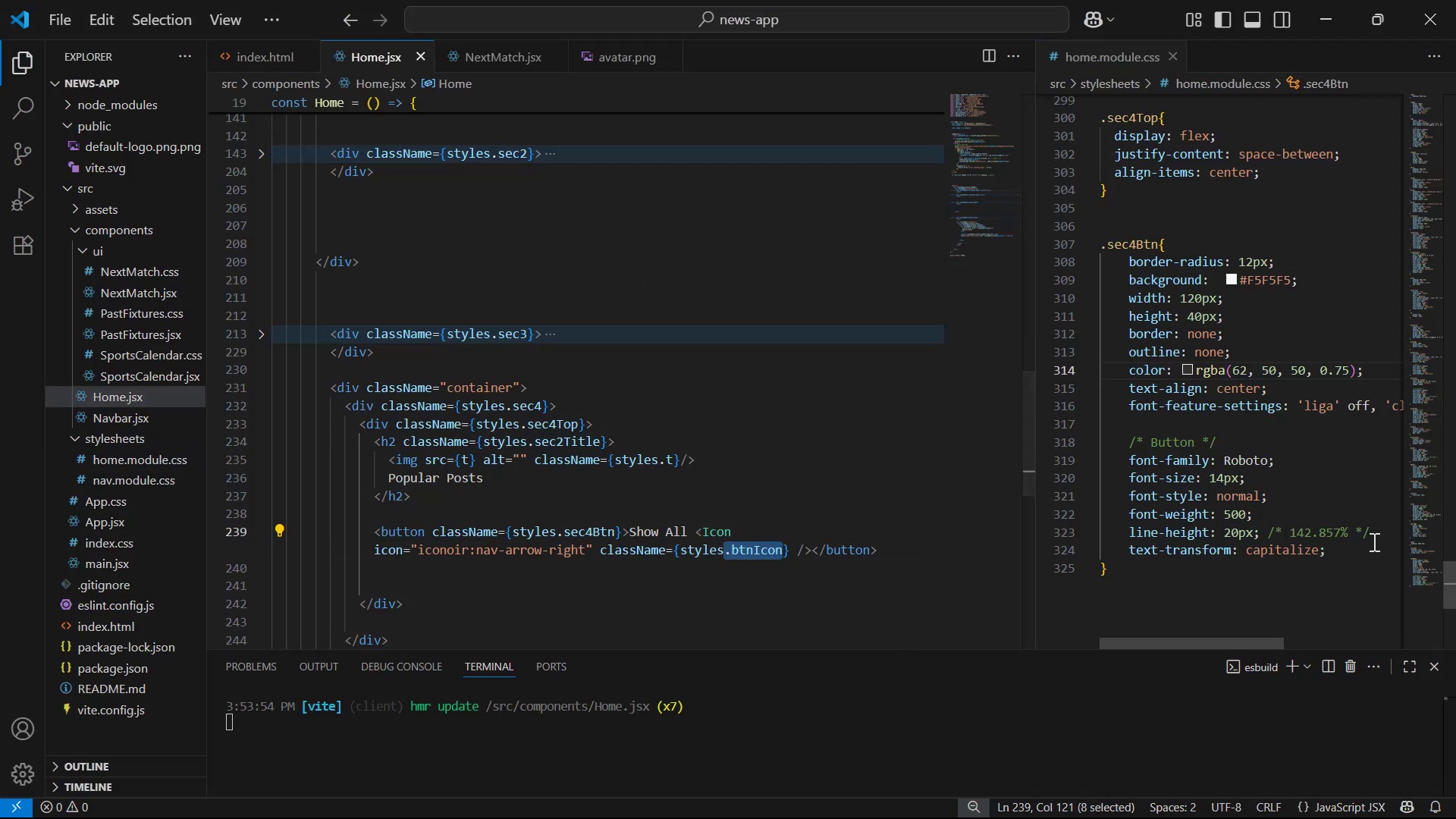 
left_click([1370, 546])
 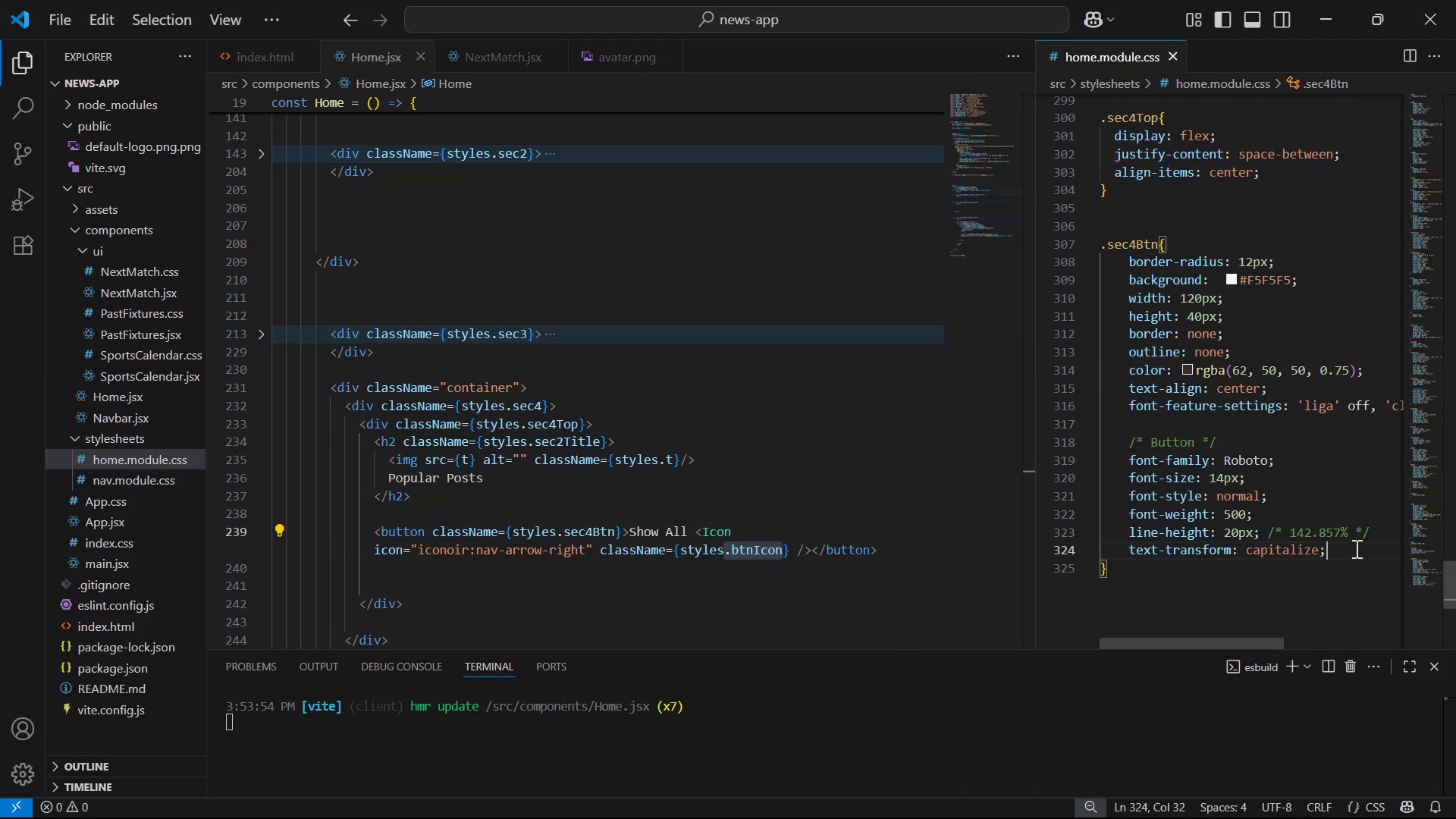 
key(Control+Shift+ShiftRight)
 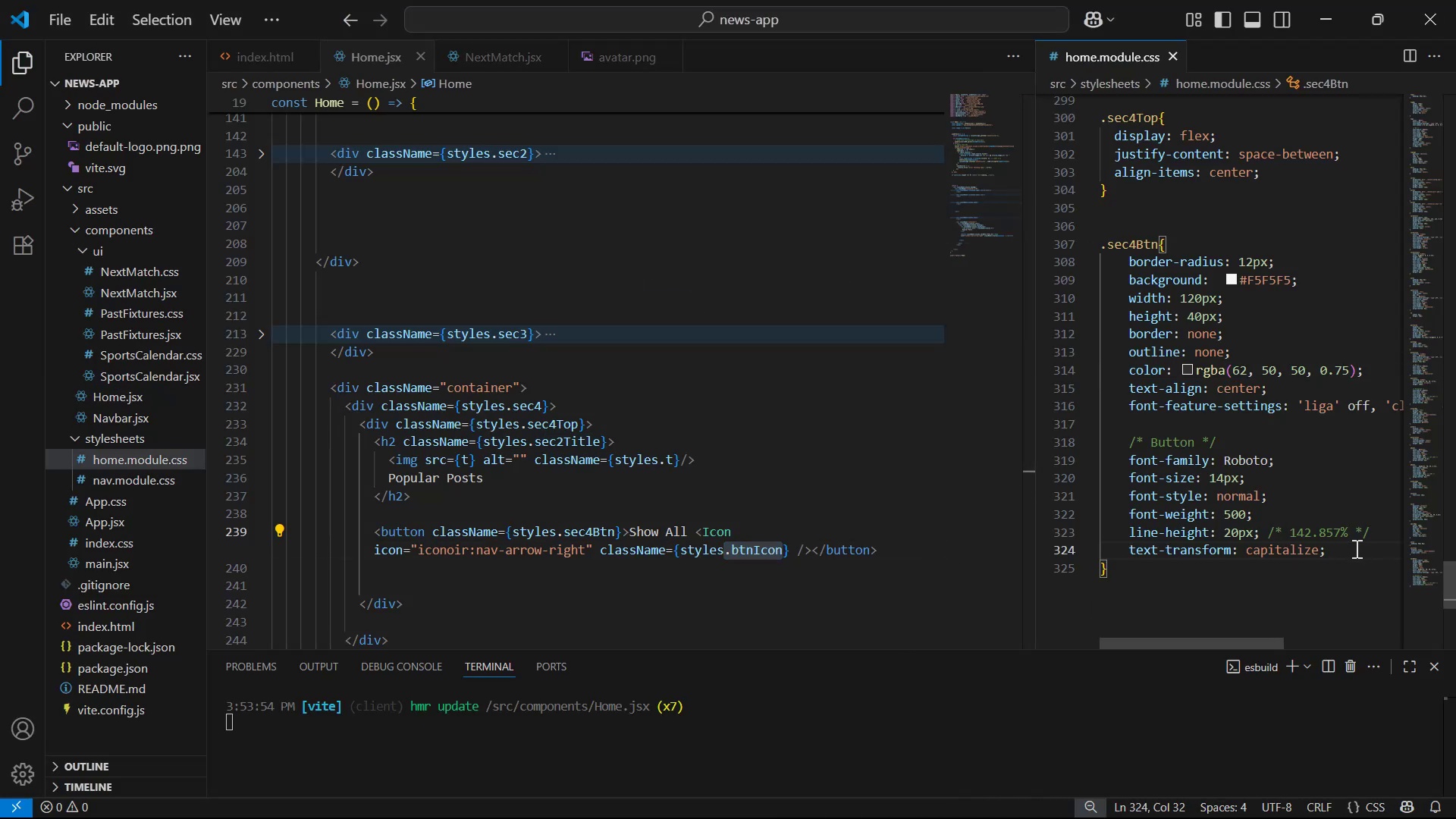 
key(Control+Shift+Enter)
 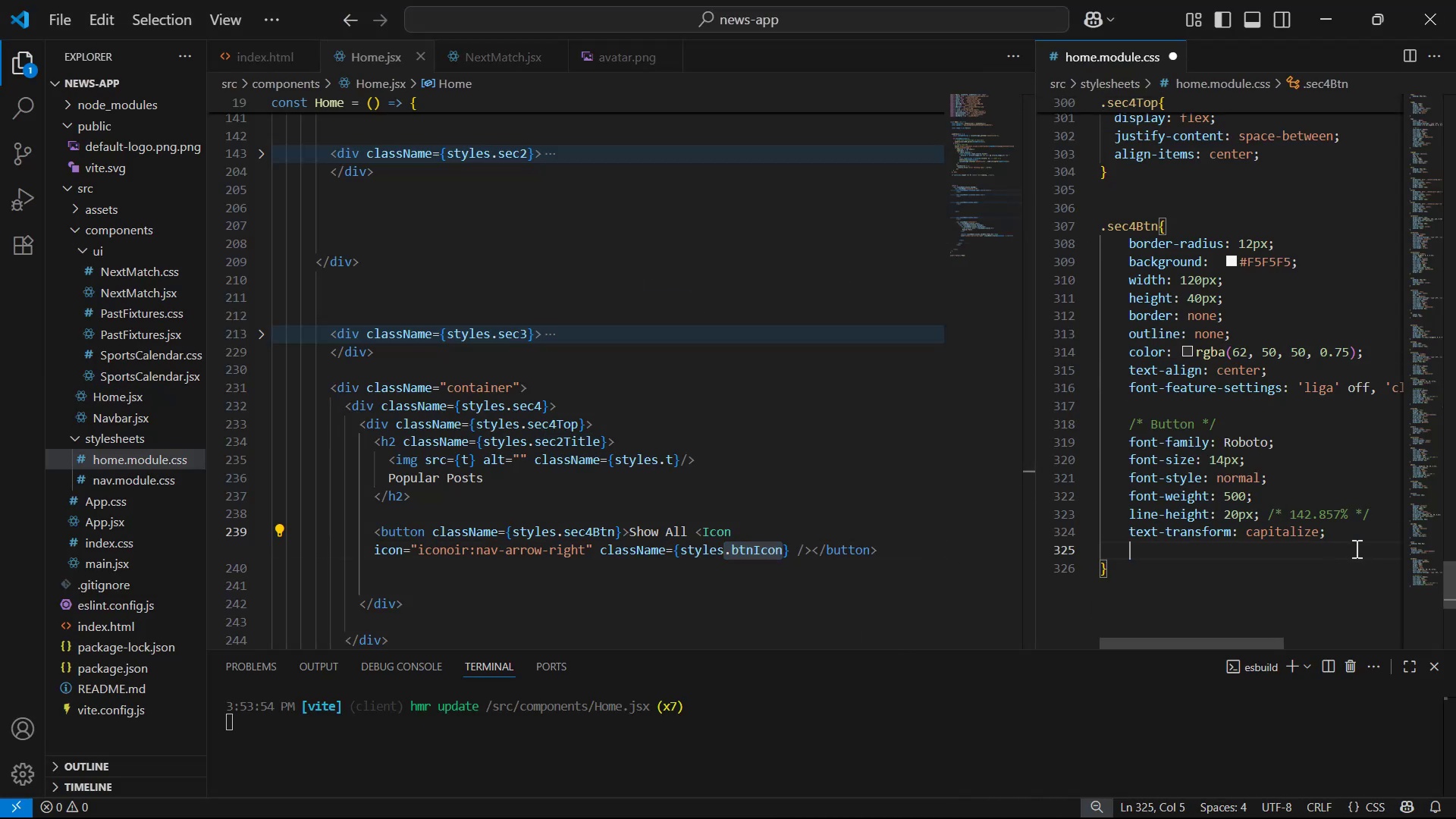 
type(dis)
 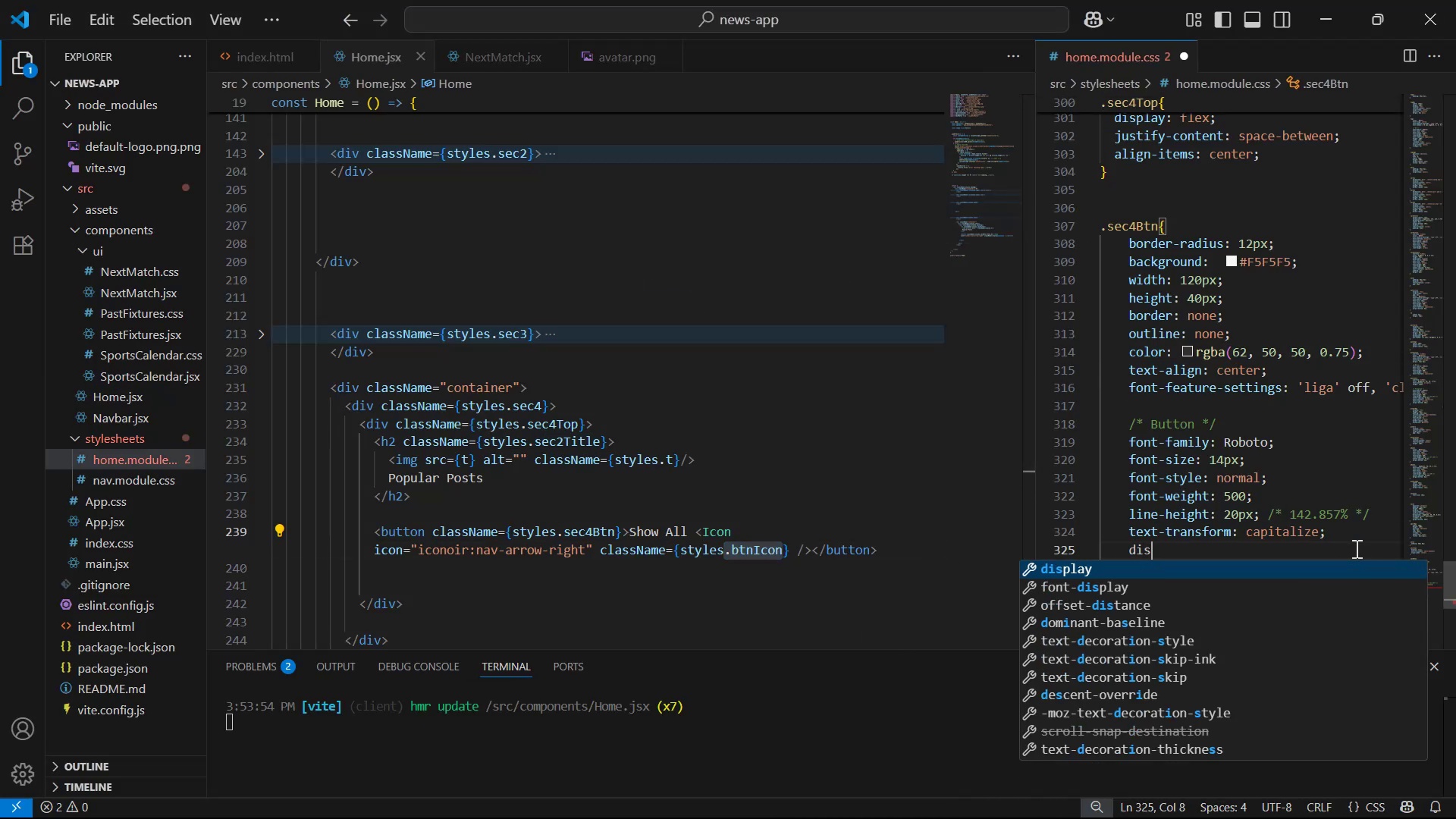 
key(Enter)
 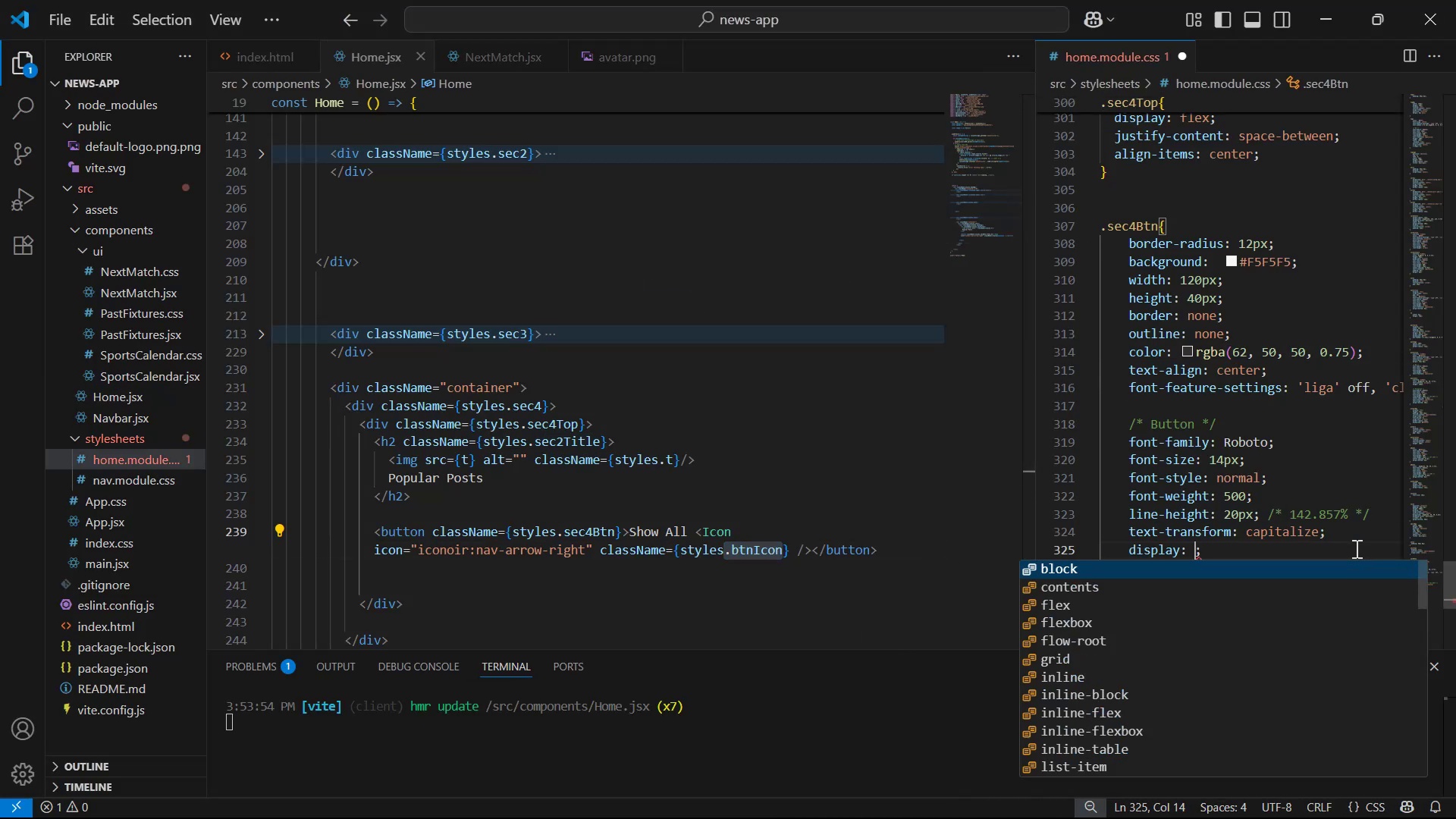 
key(ArrowDown)
 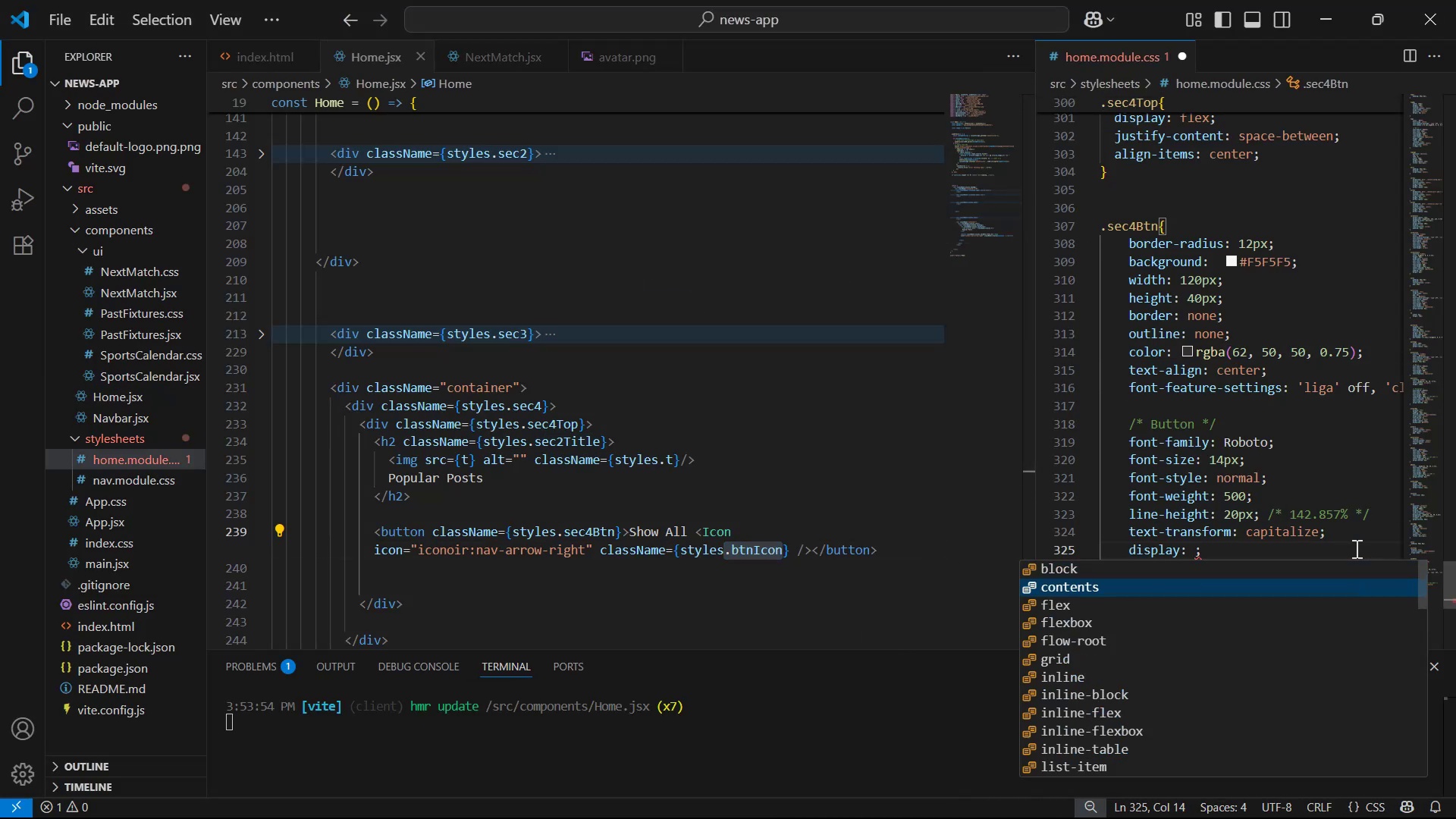 
key(ArrowDown)
 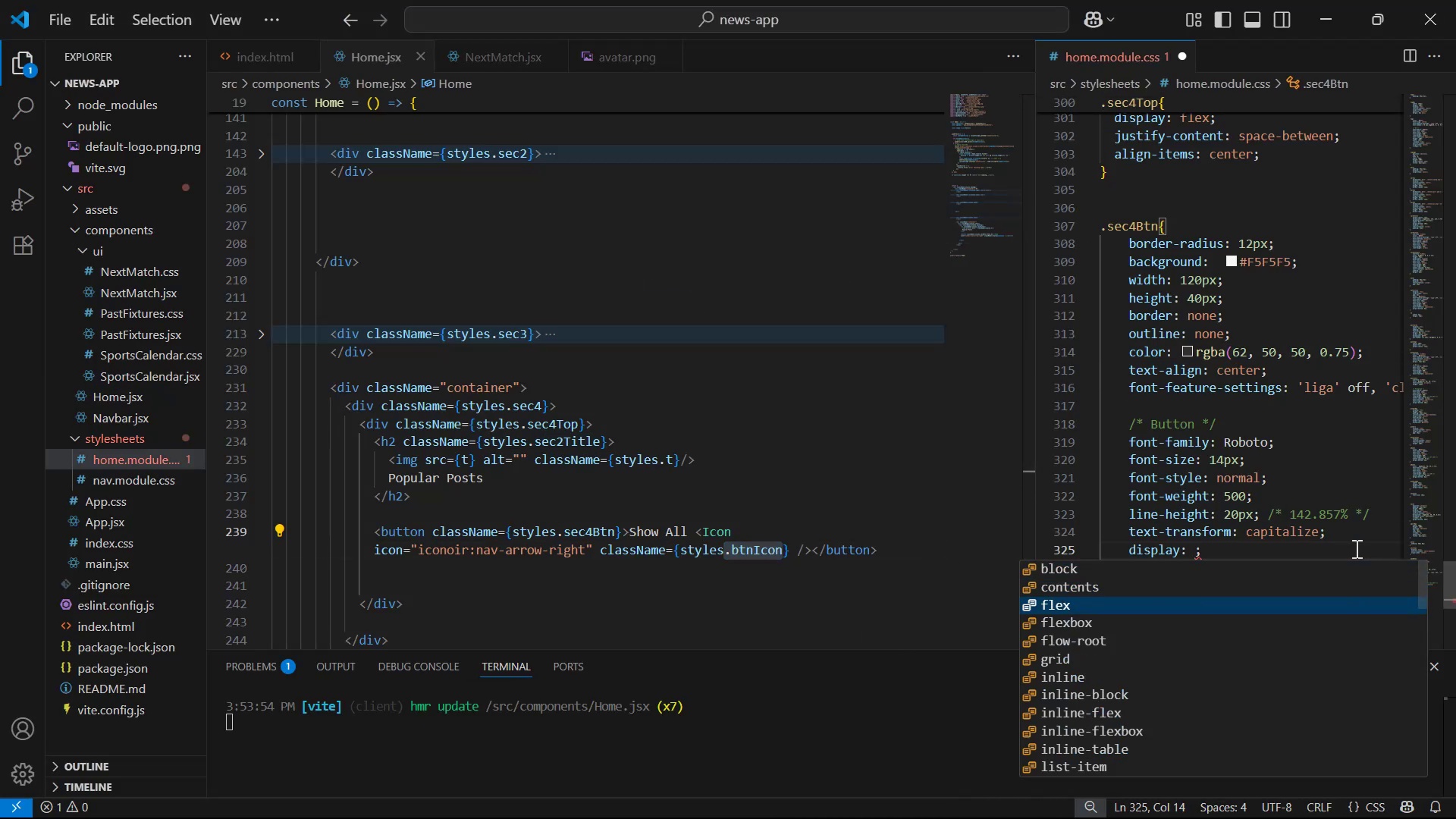 
key(Enter)
 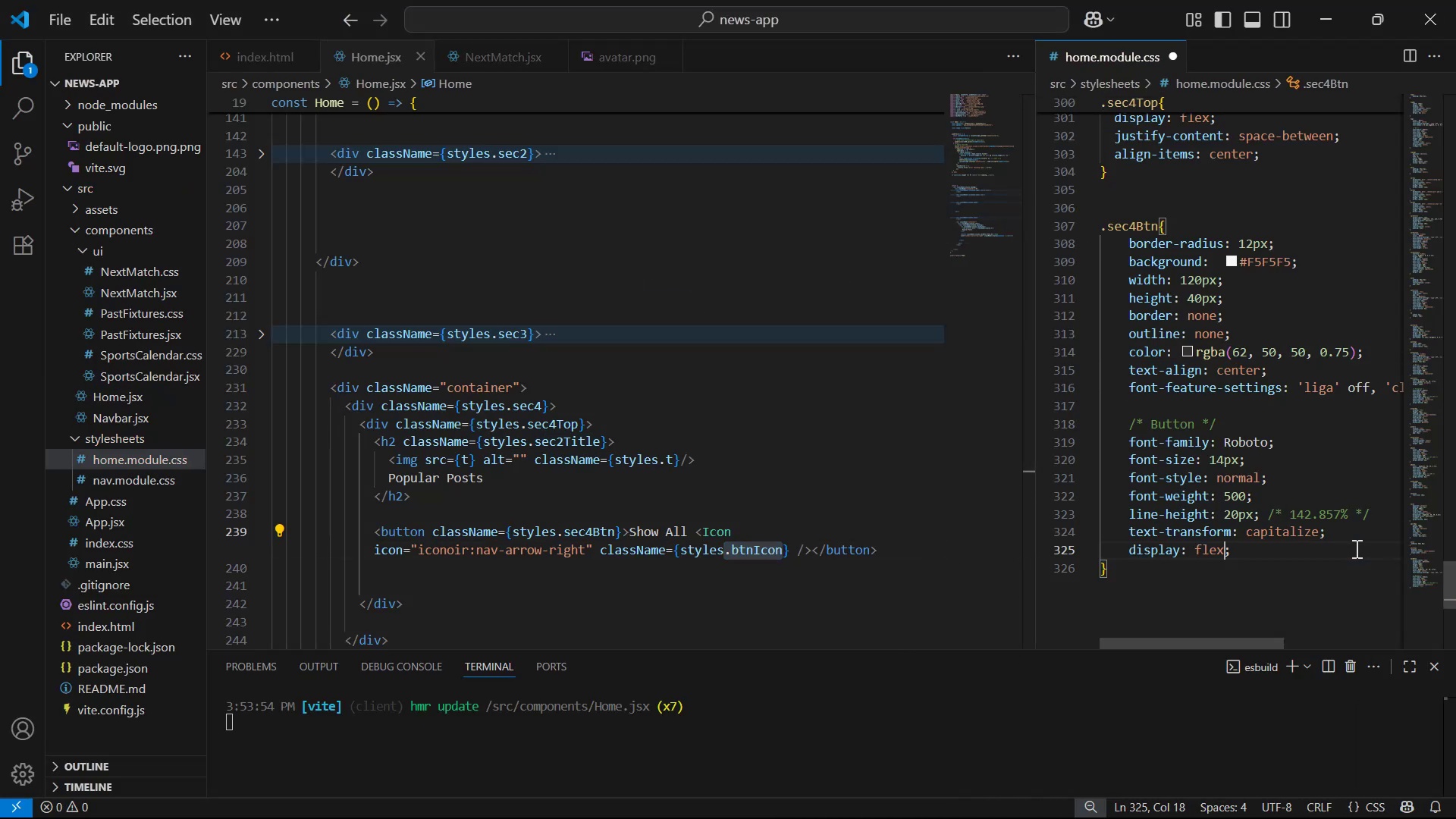 
key(ArrowRight)
 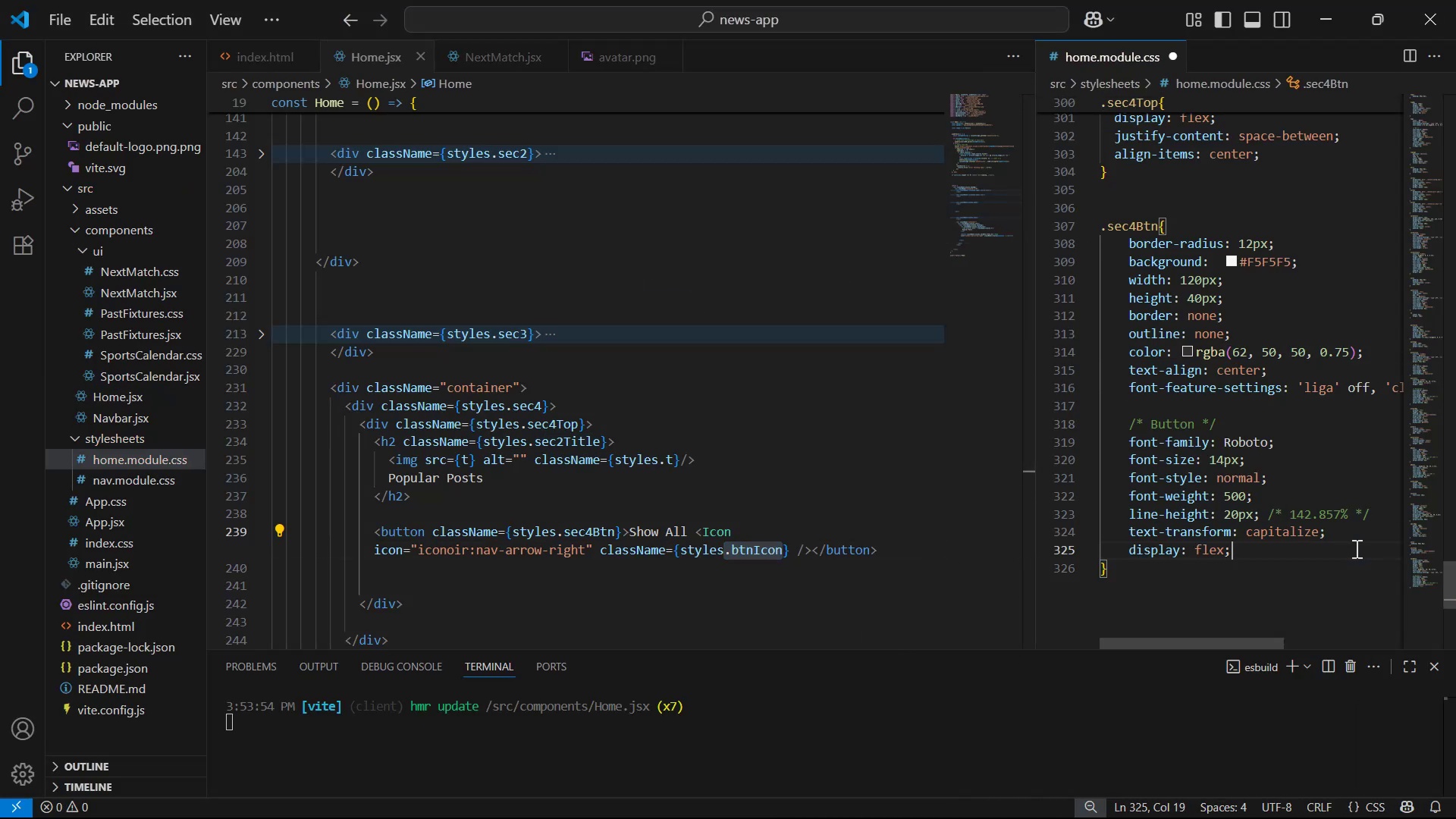 
key(Enter)
 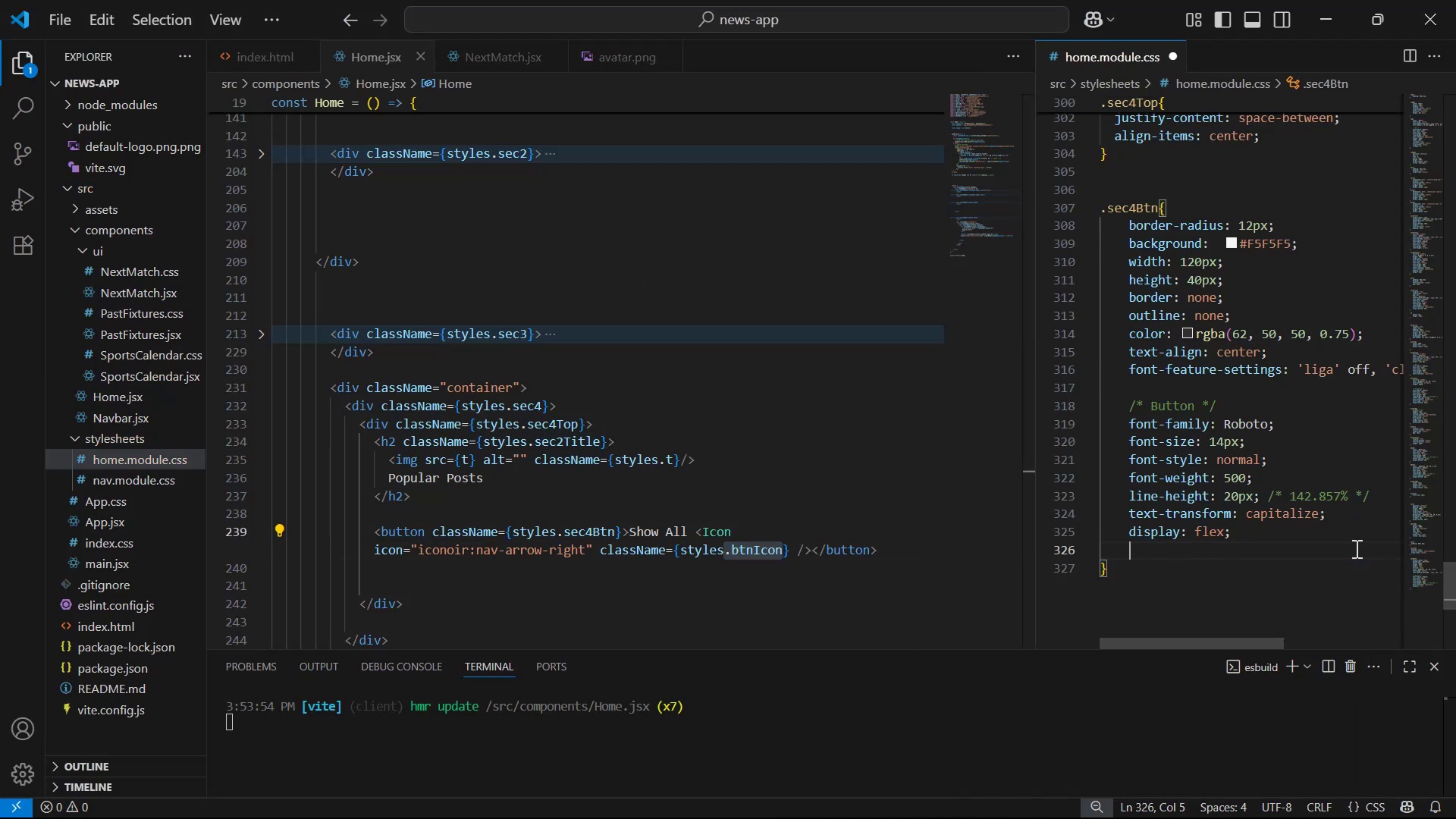 
type(jus)
 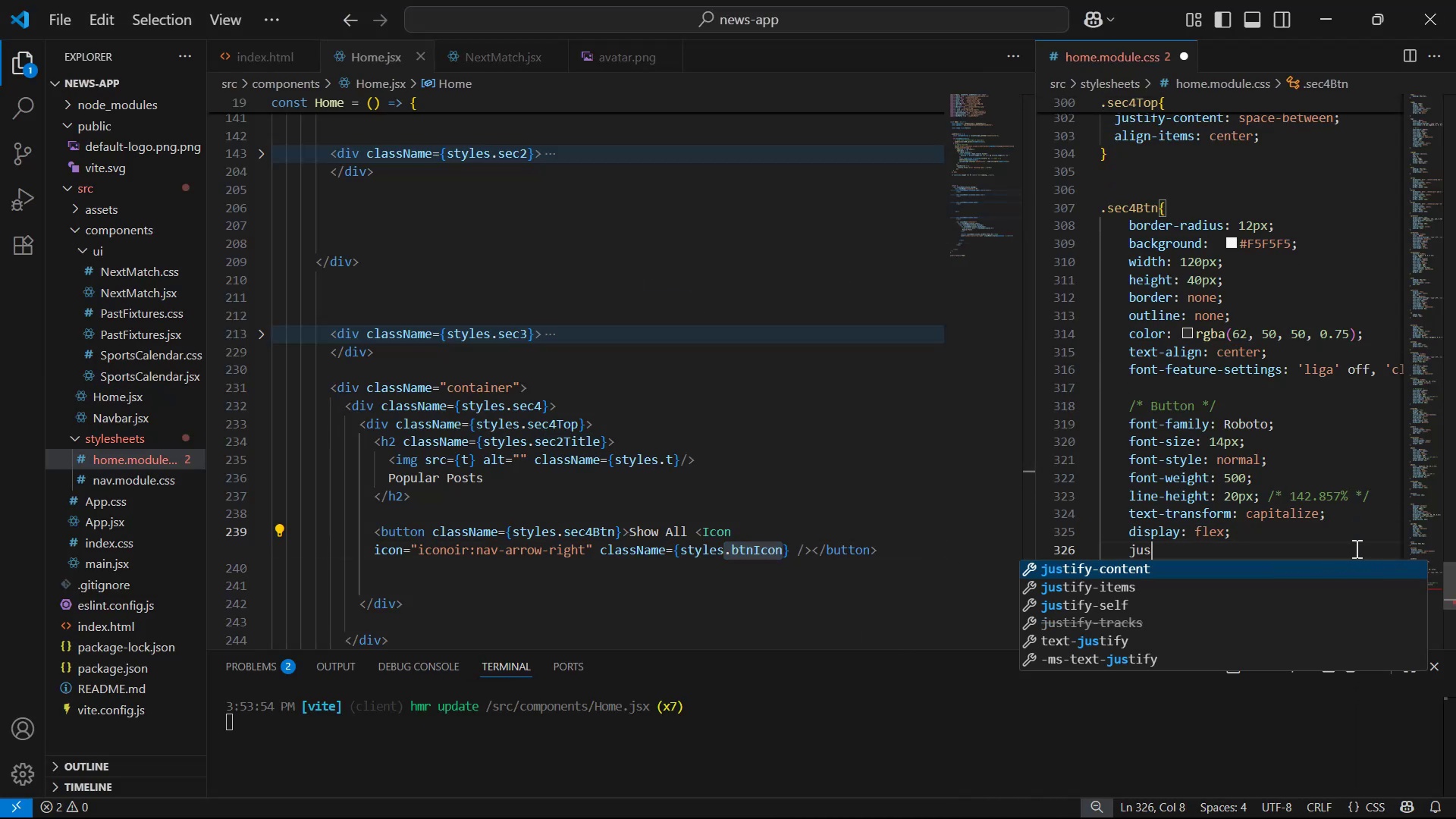 
key(Enter)
 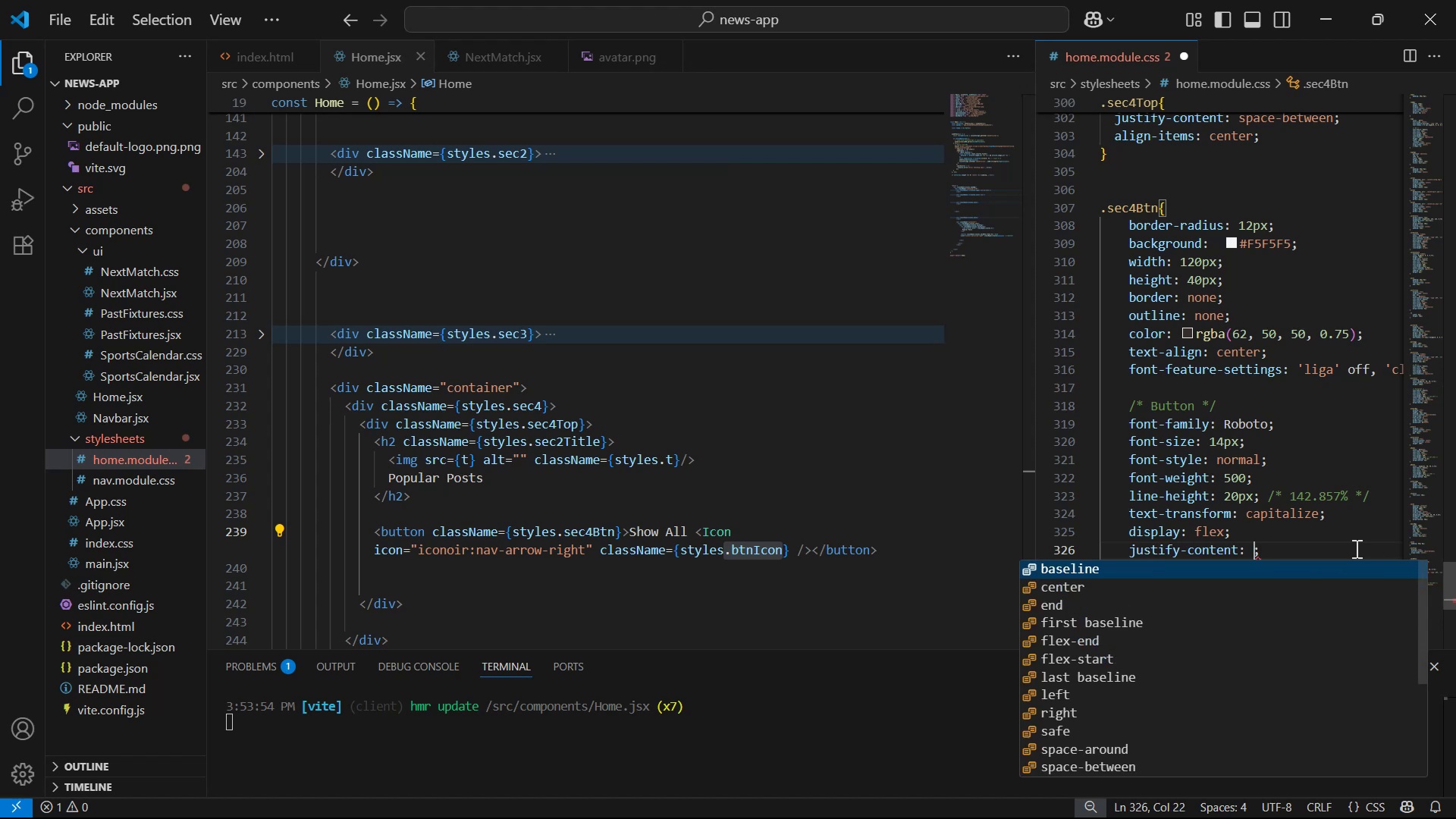 
key(ArrowDown)
 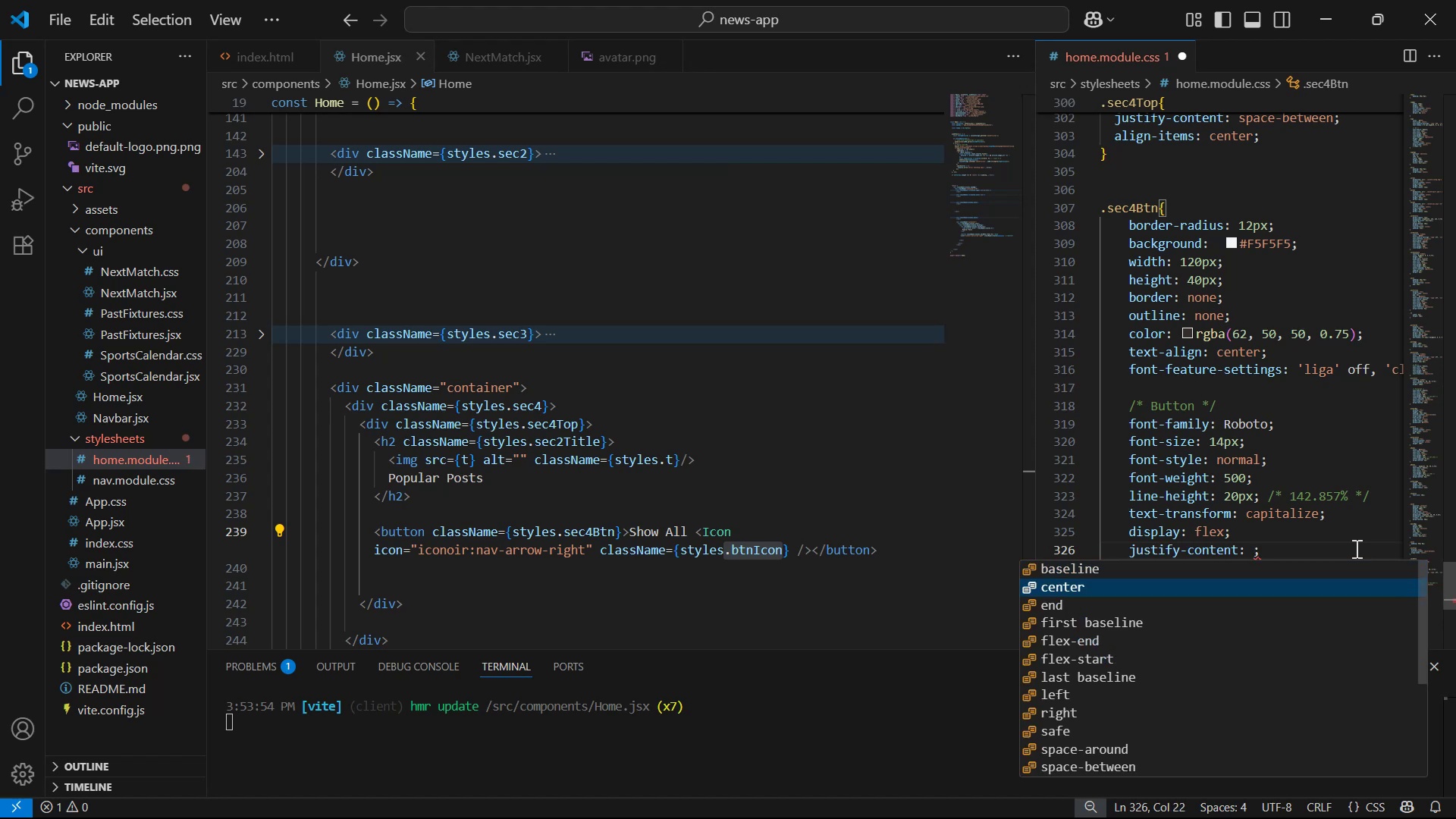 
key(Enter)
 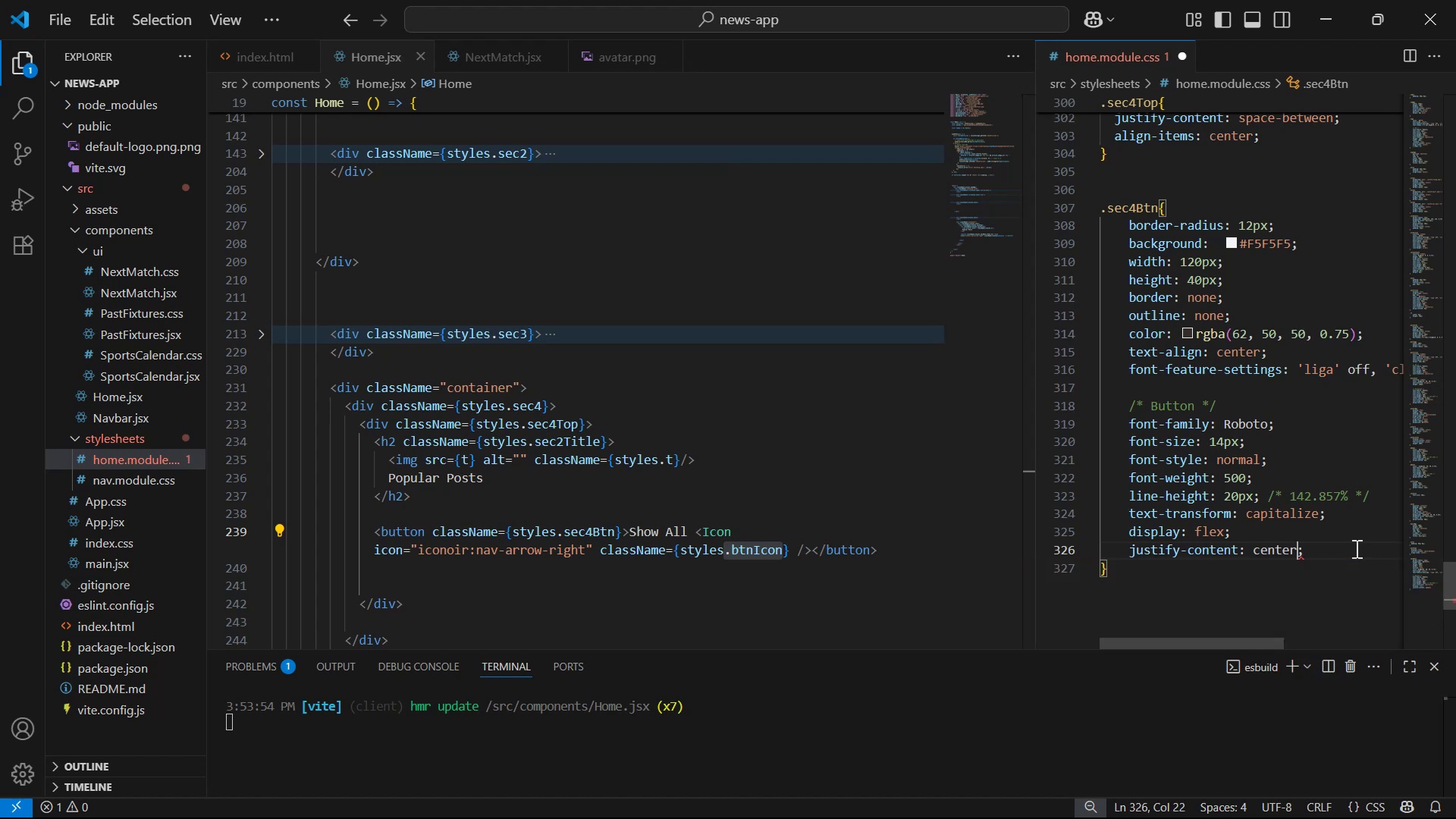 
key(ArrowRight)
 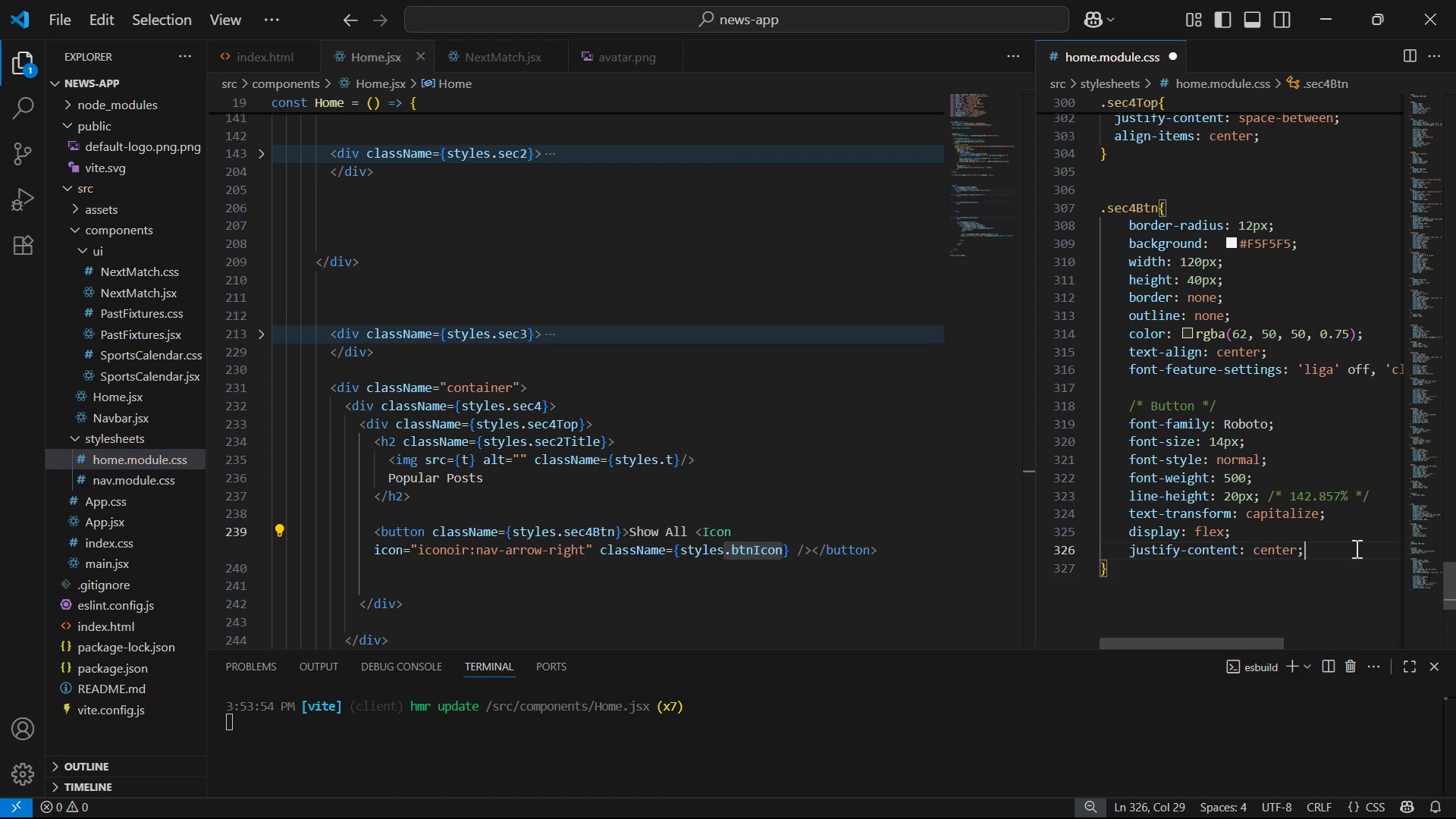 
key(Enter)
 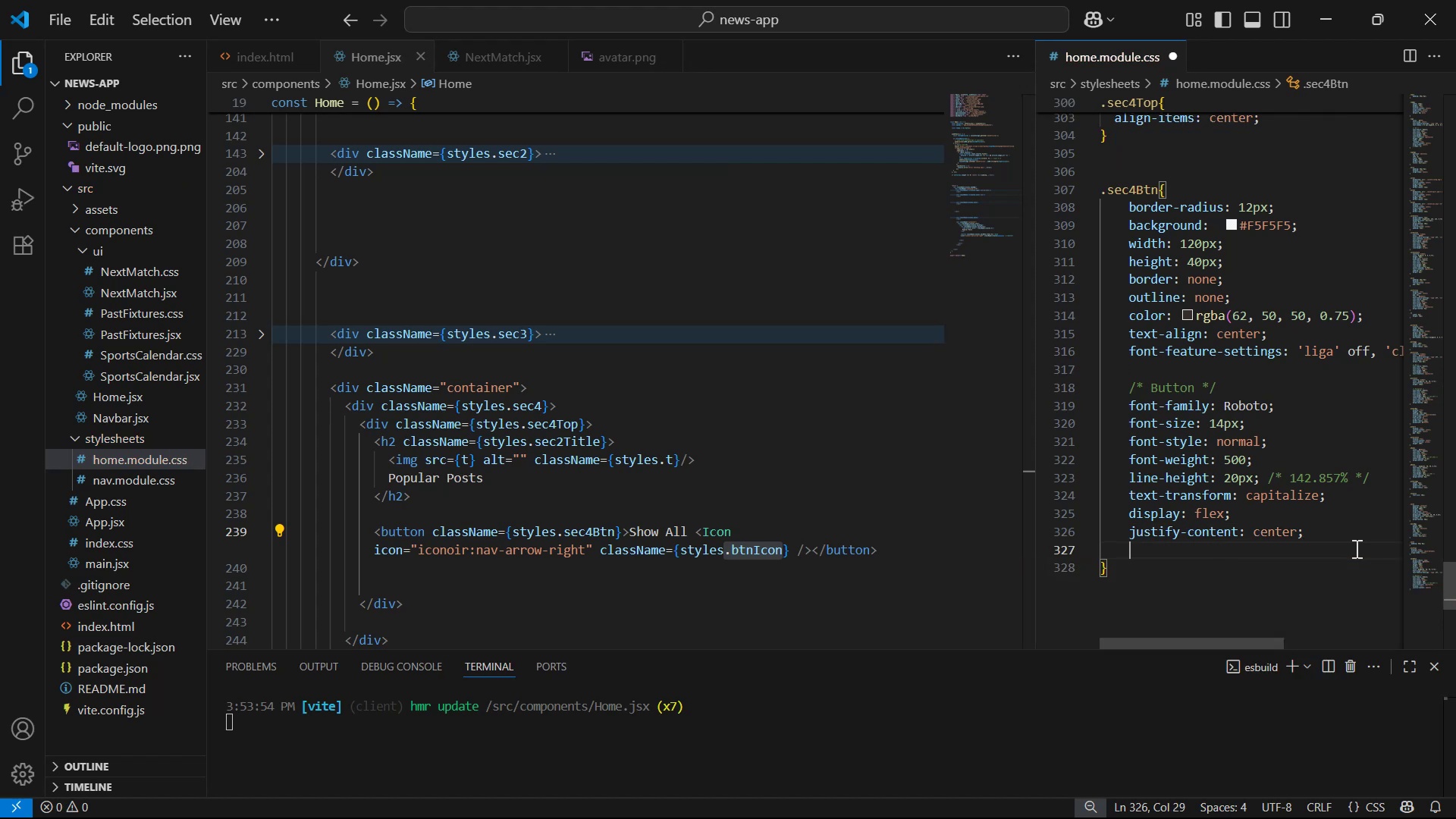 
key(A)
 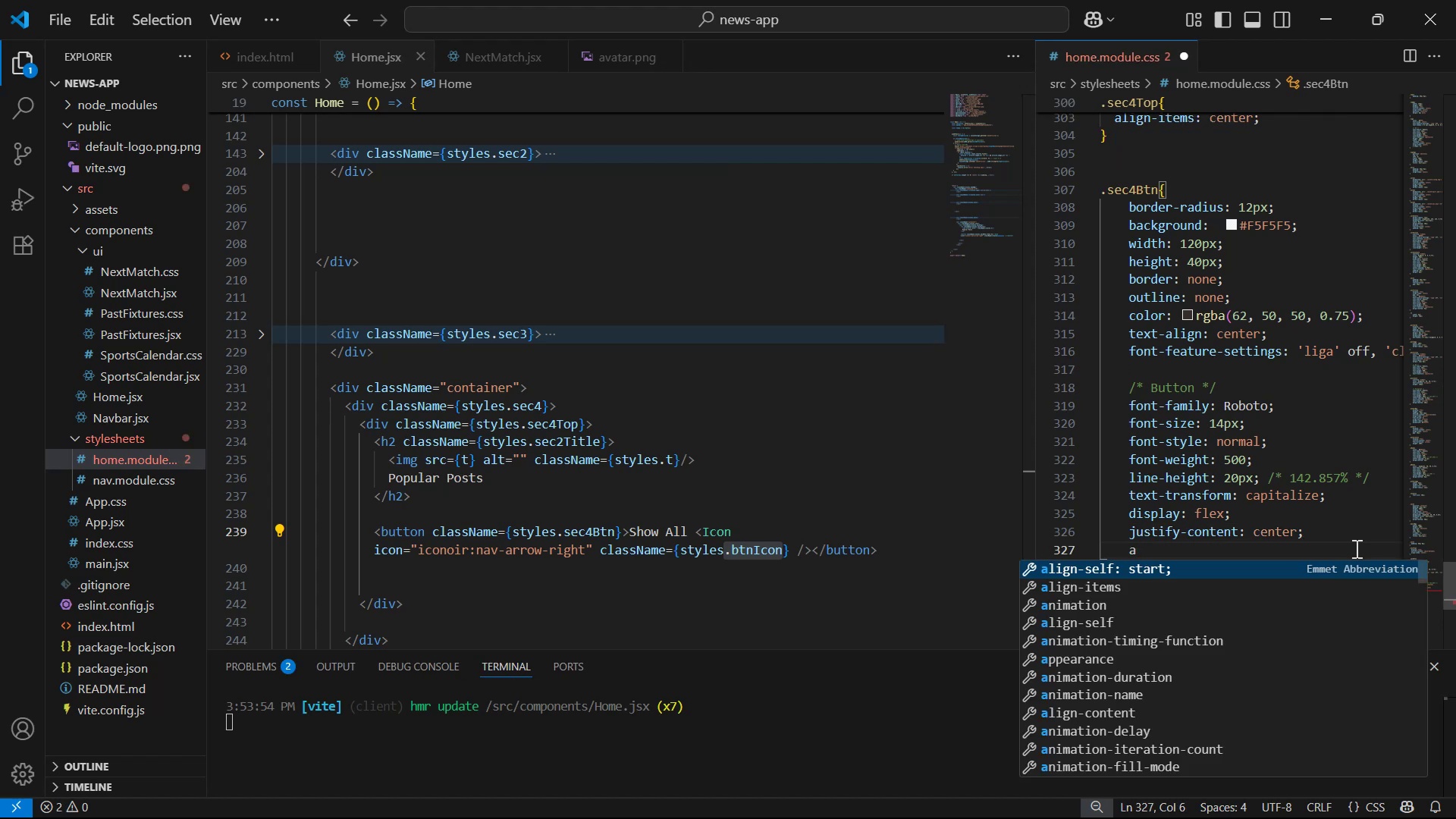 
key(ArrowDown)
 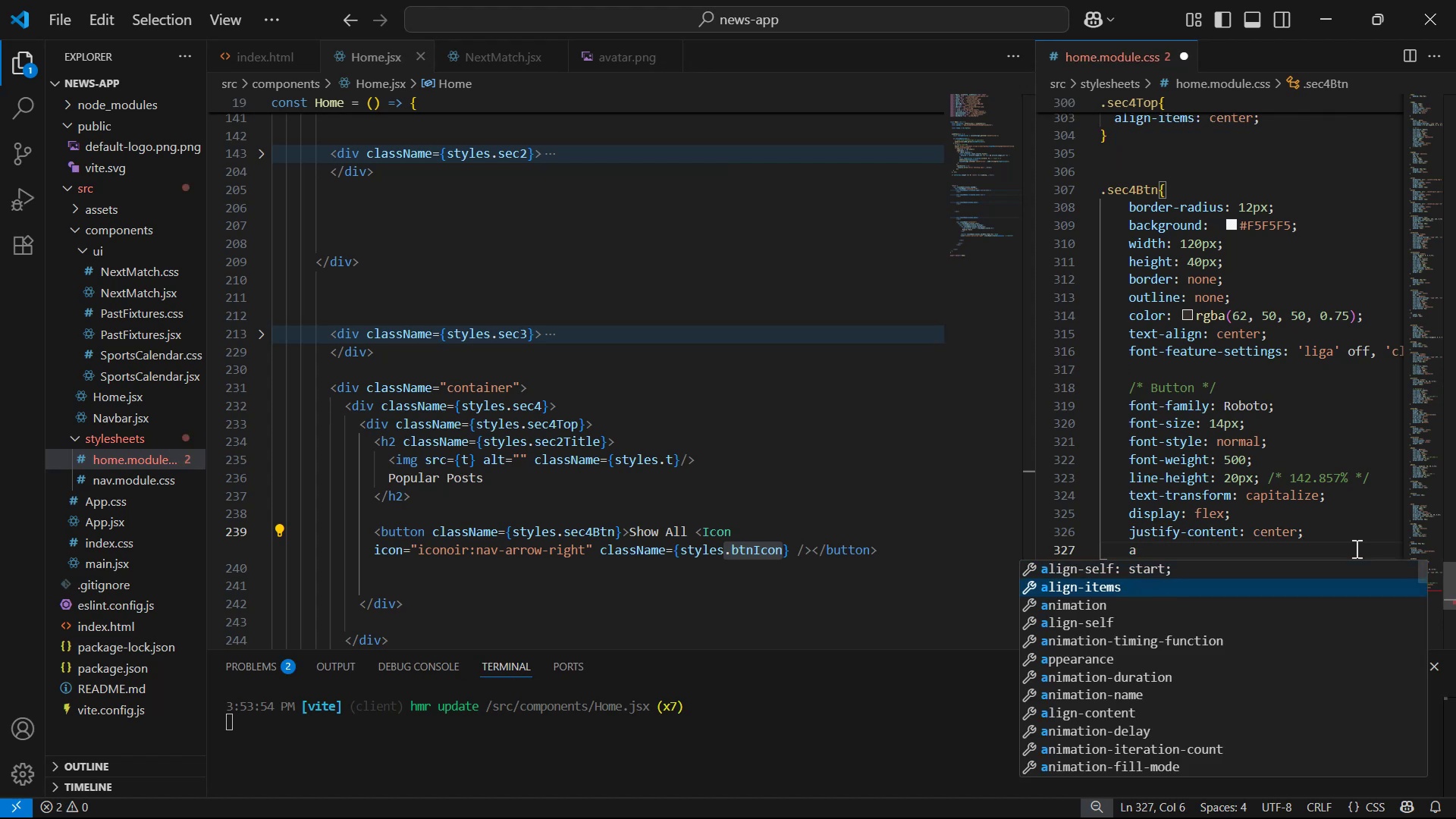 
key(Enter)
 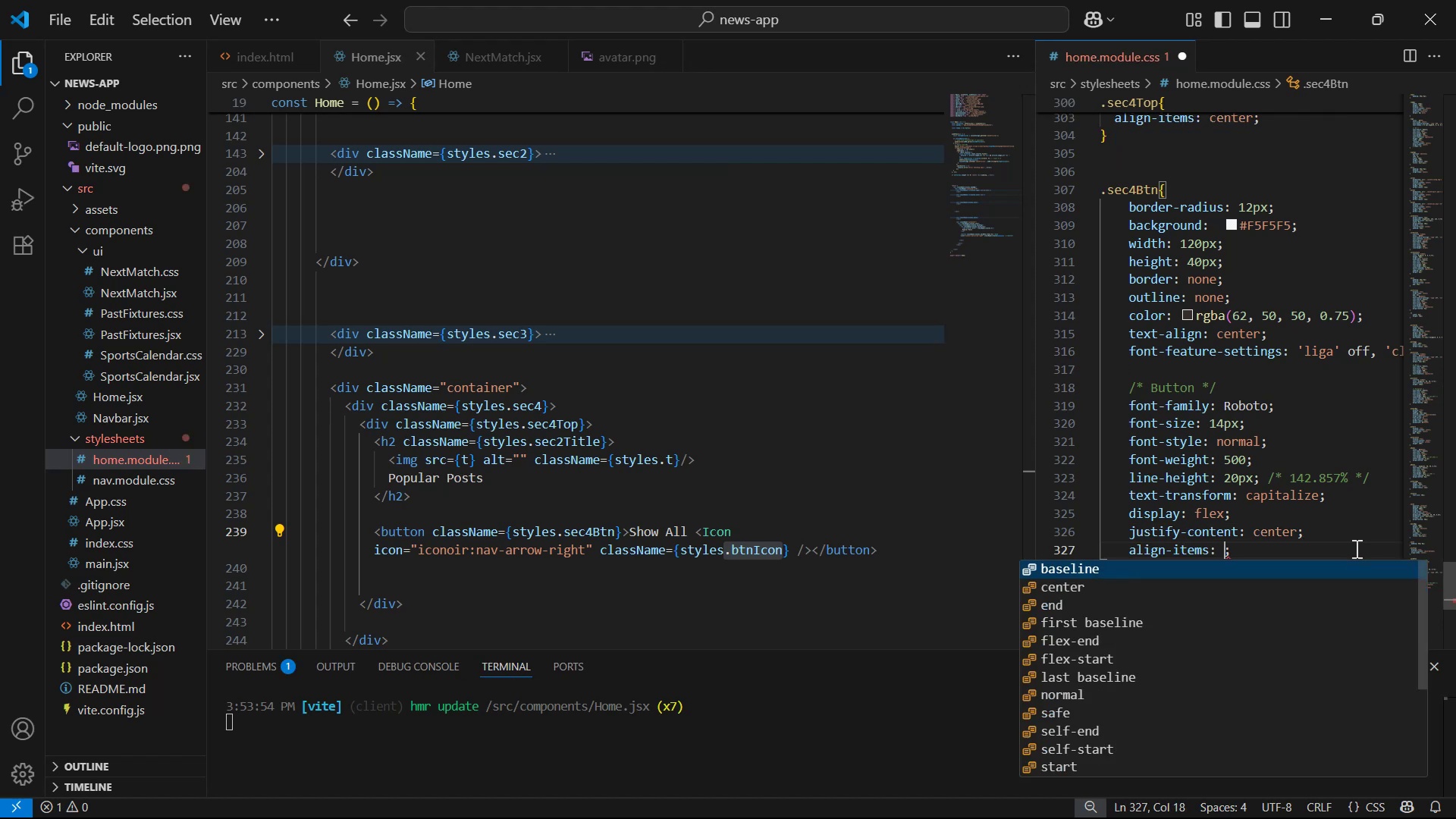 
key(ArrowDown)
 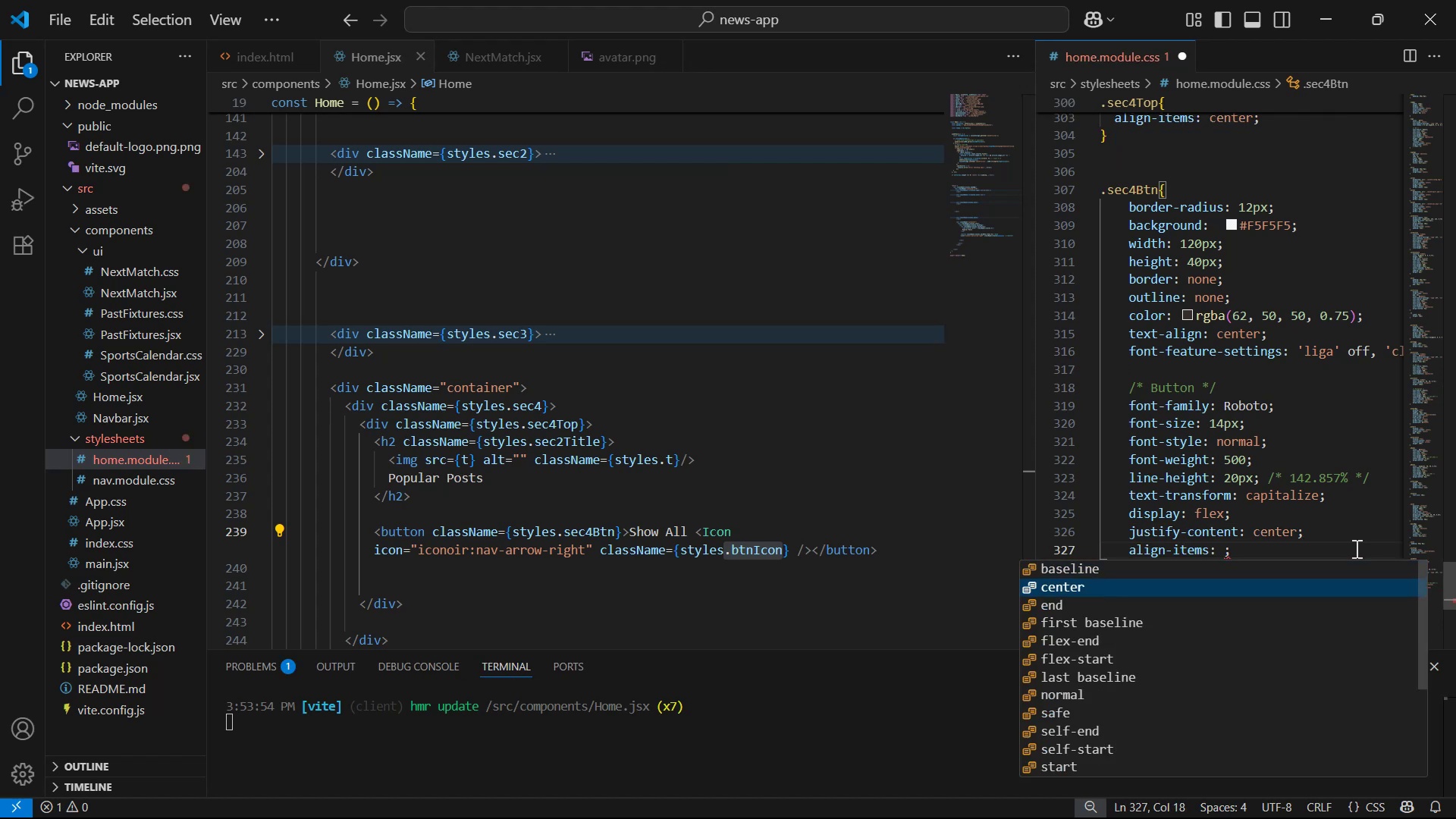 
key(Enter)
 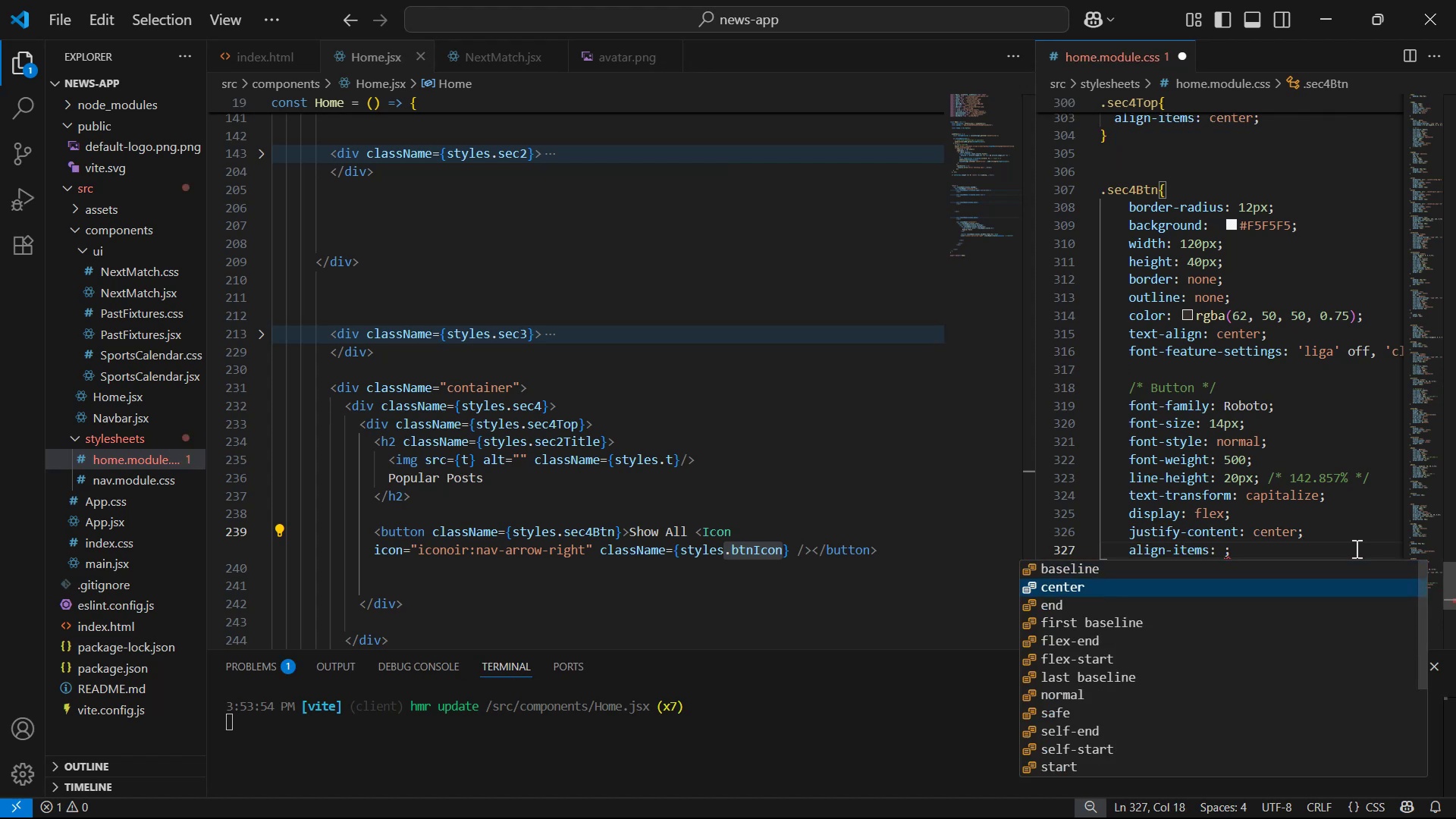 
key(Control+S)
 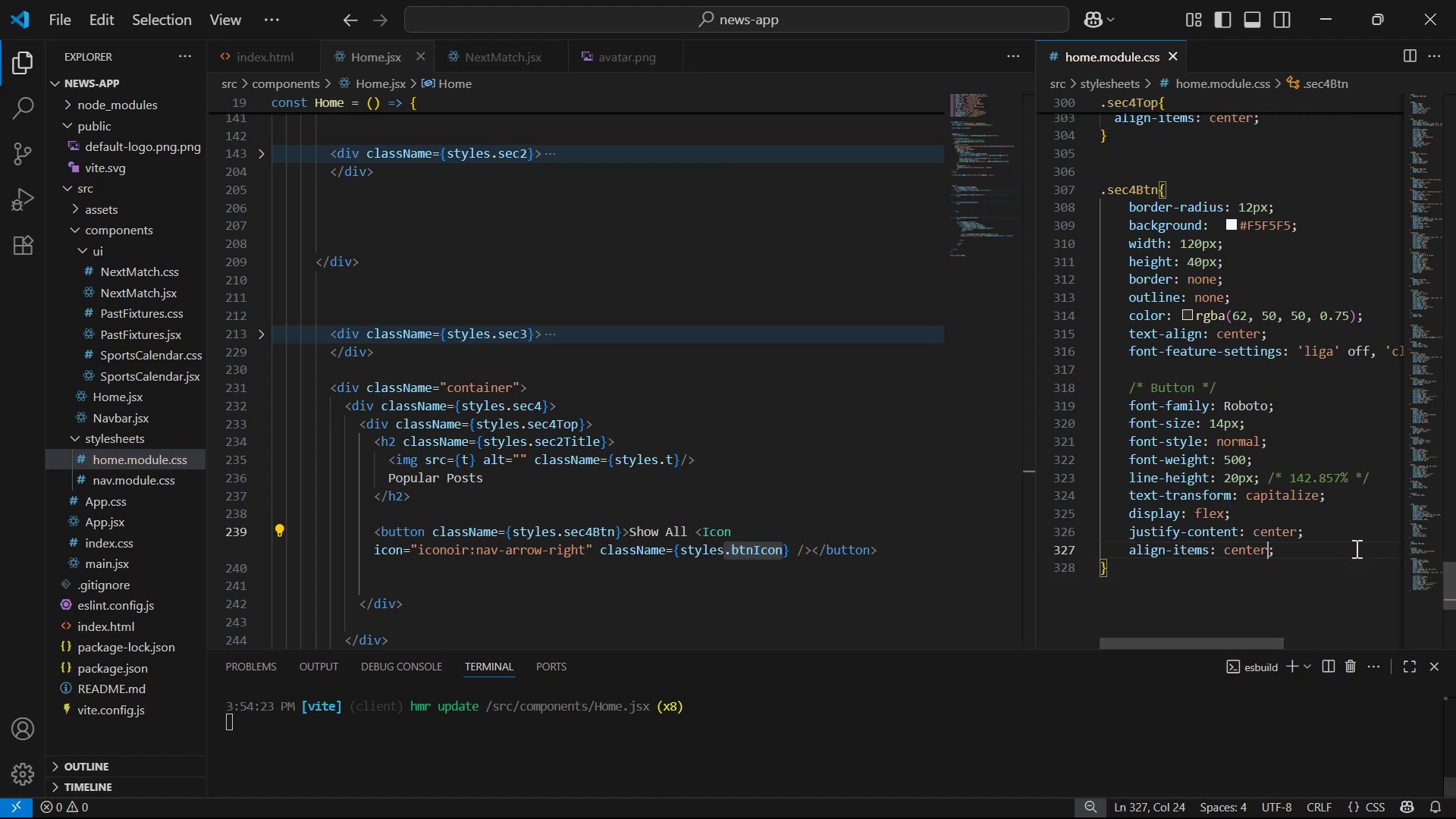 
key(Alt+Tab)
 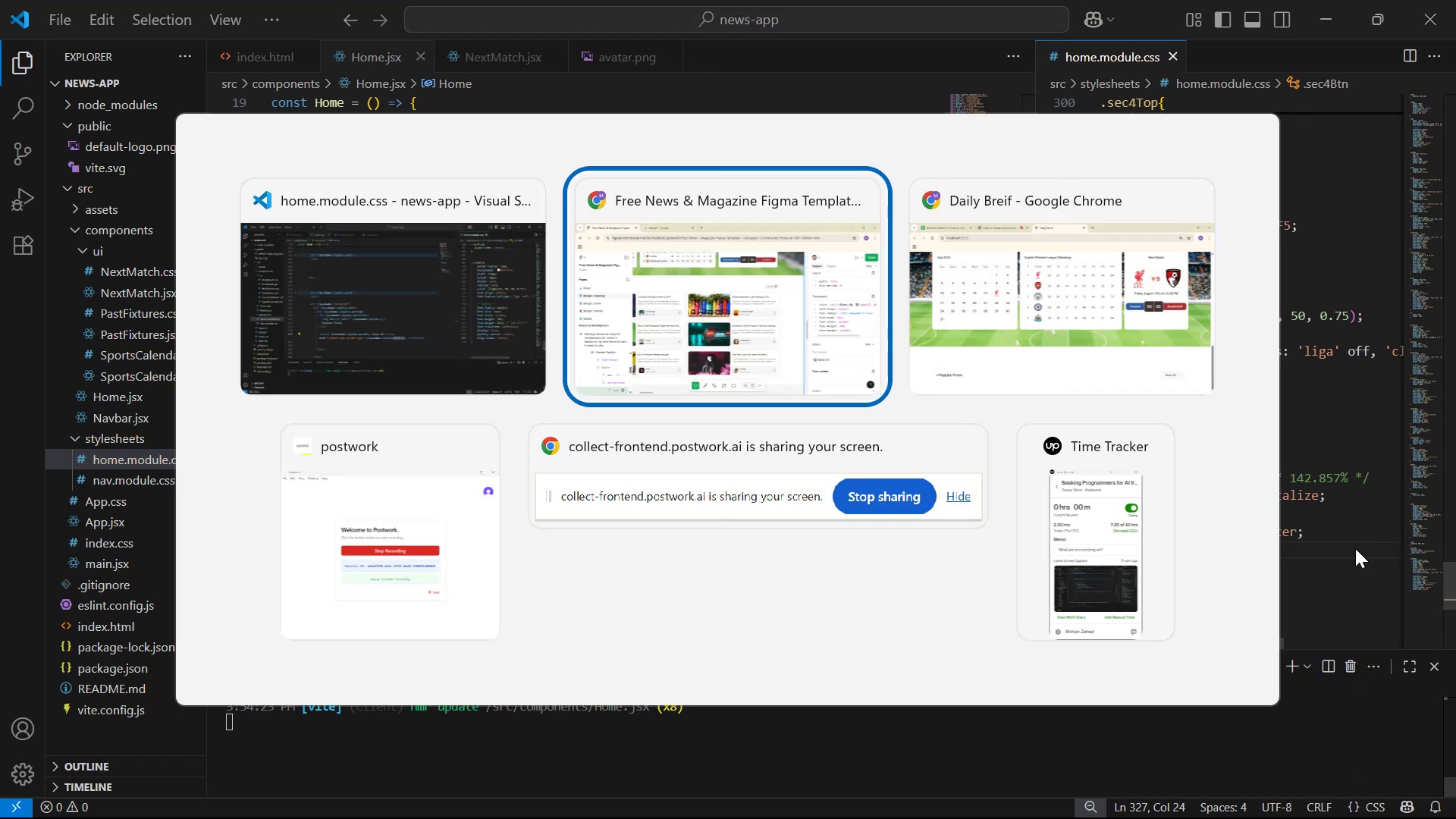 
key(Alt+Tab)
 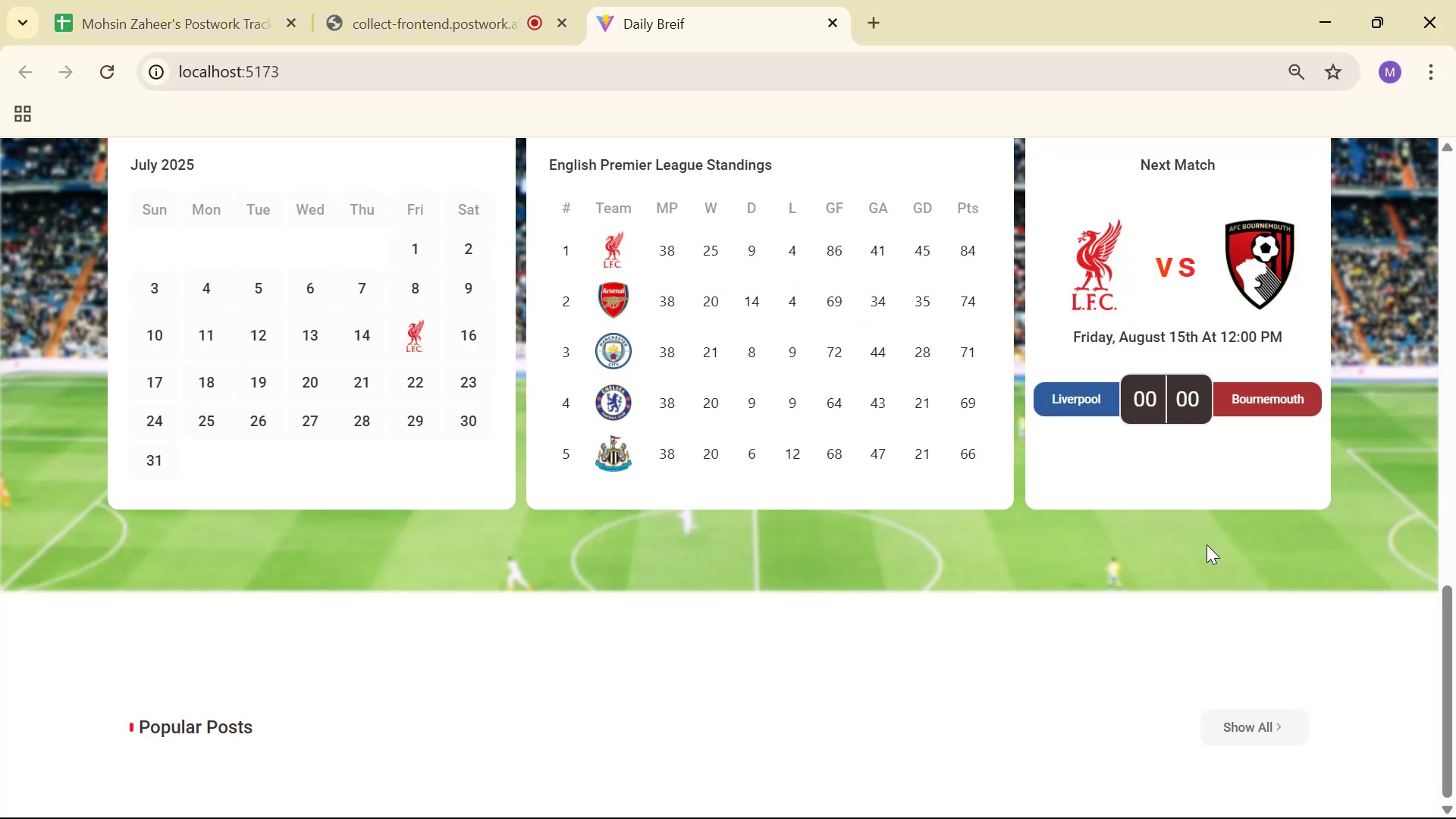 
scroll: coordinate [1200, 548], scroll_direction: down, amount: 1.0
 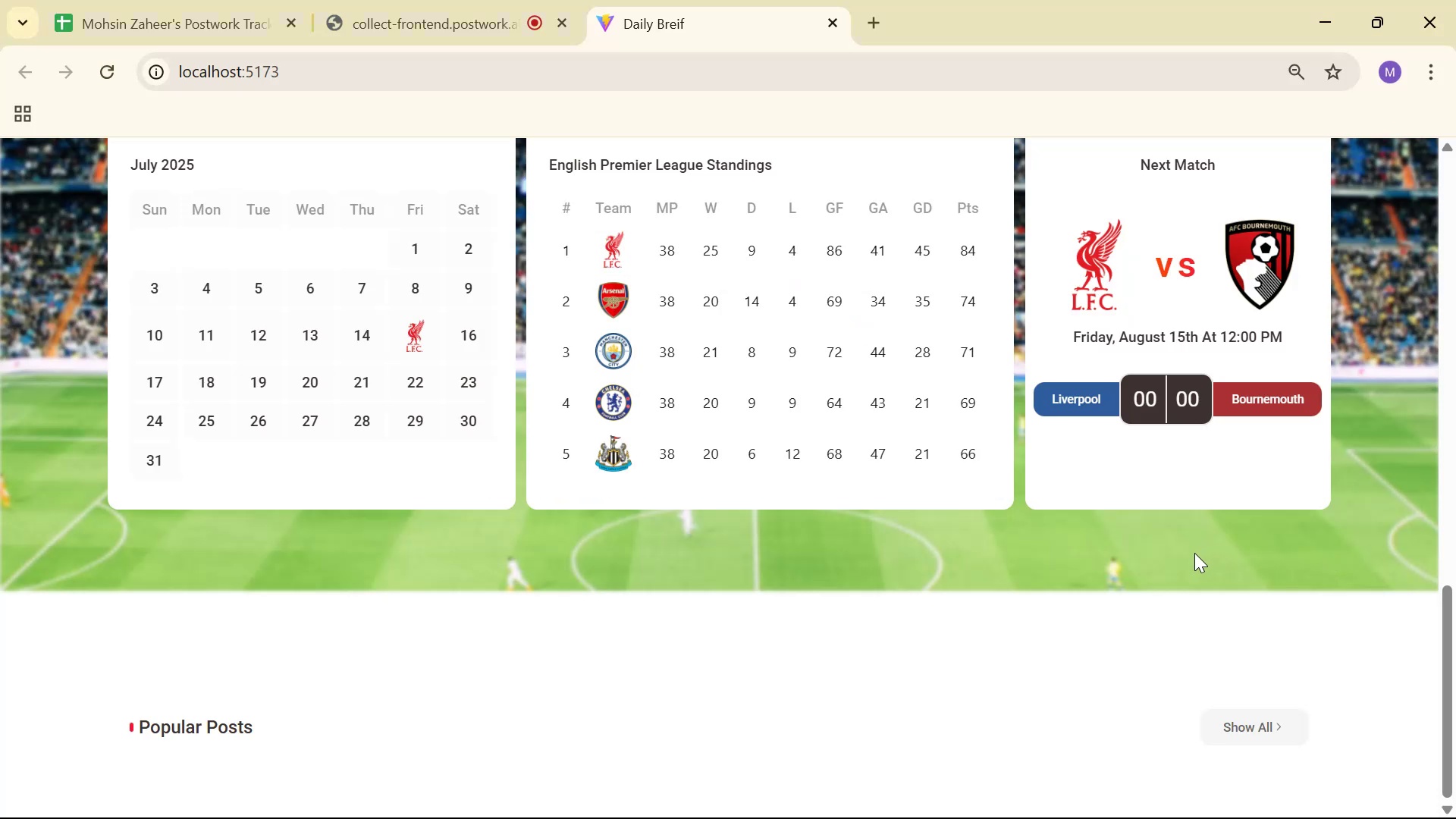 
key(Alt+AltLeft)
 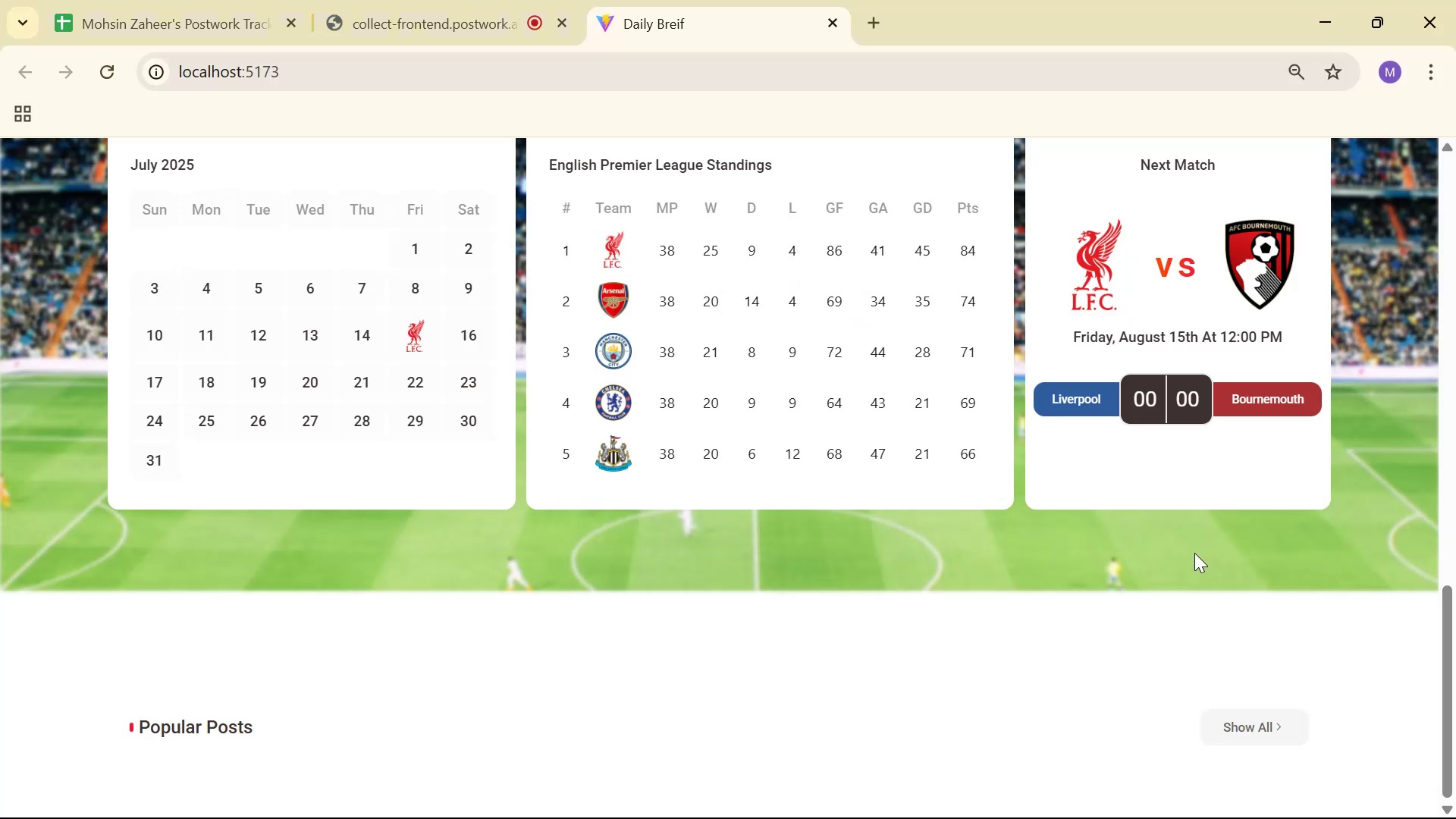 
key(Alt+Tab)
 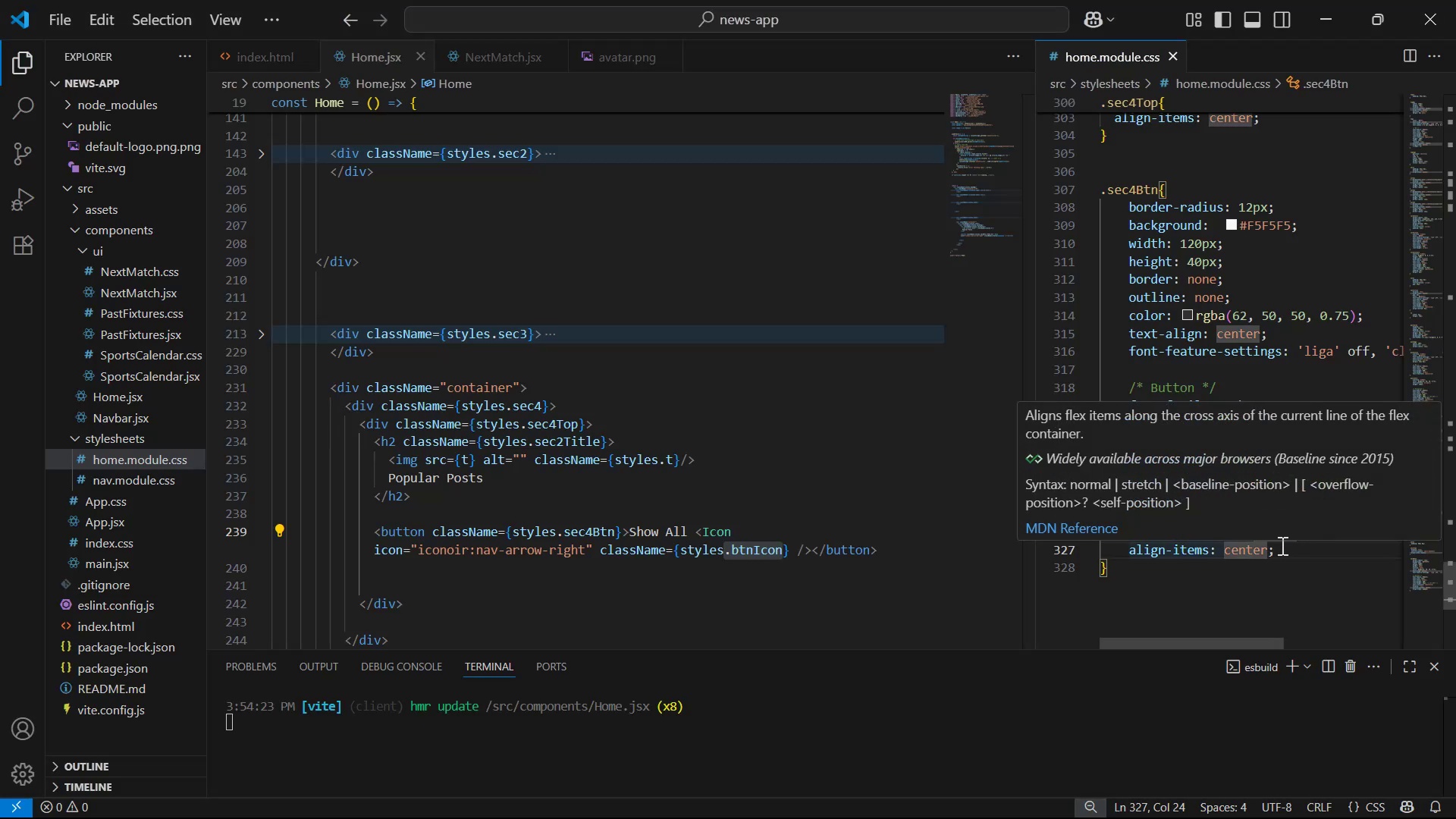 
left_click([1286, 562])
 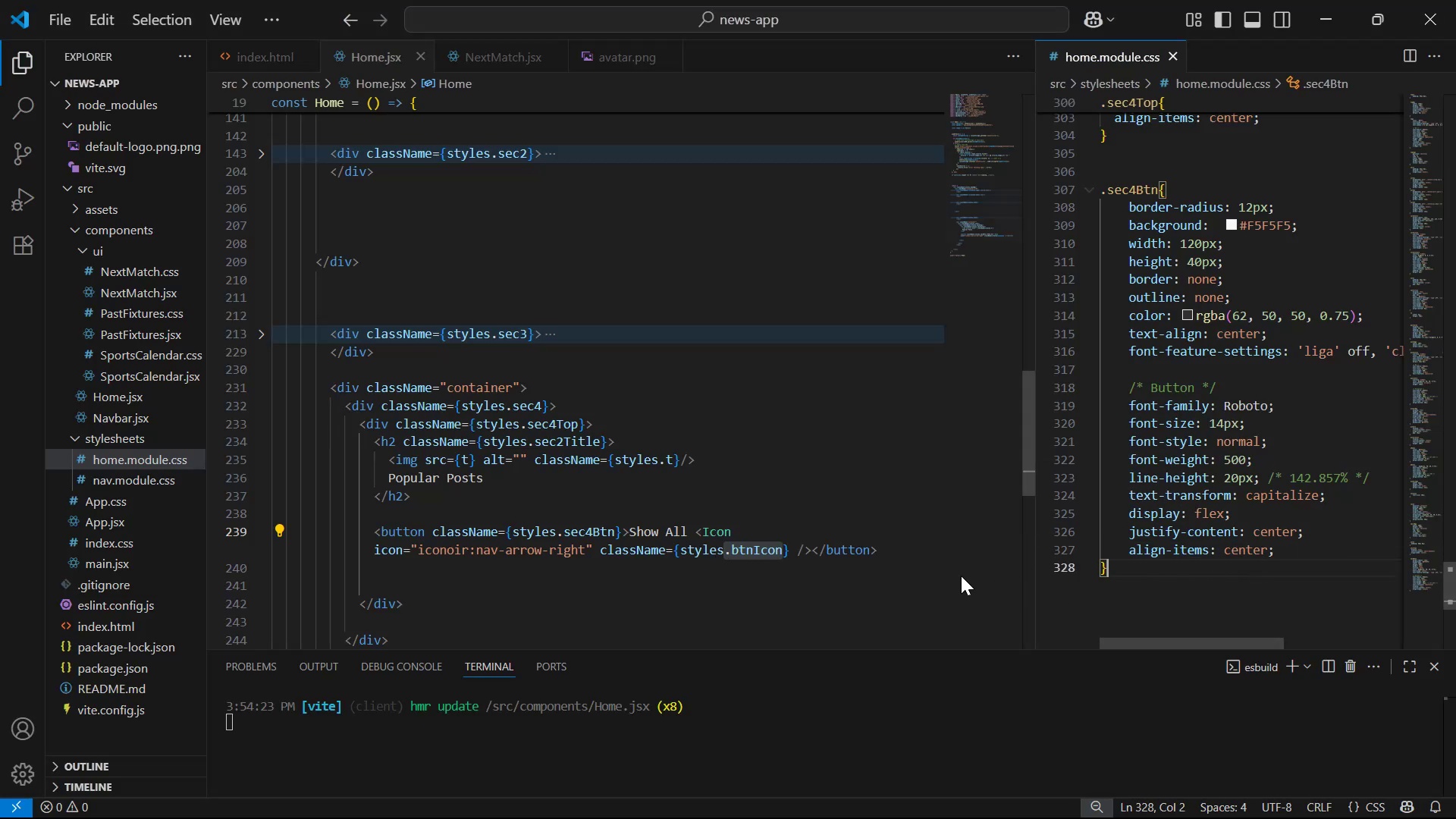 
left_click([758, 575])
 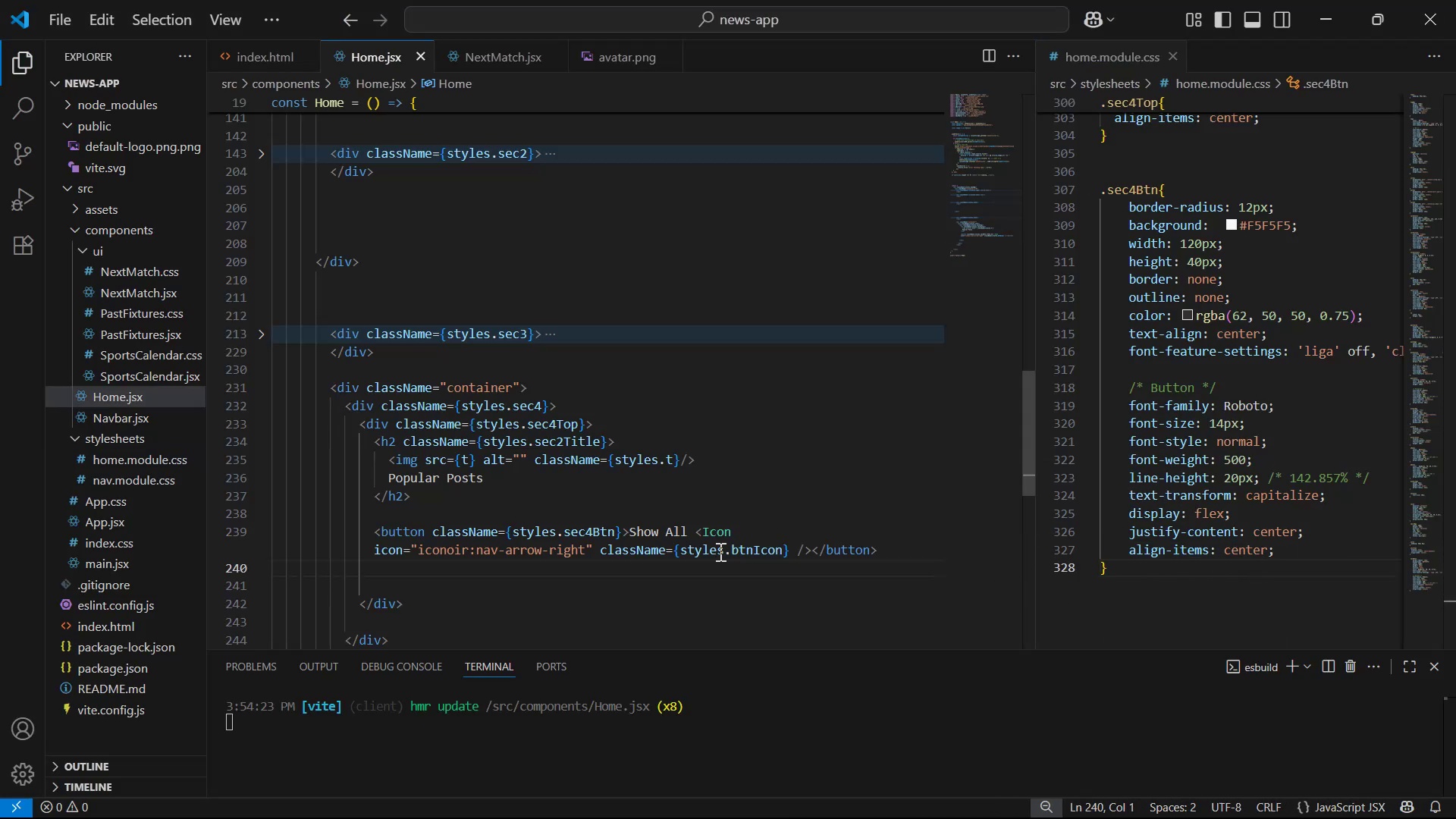 
left_click_drag(start_coordinate=[728, 547], to_coordinate=[786, 545])
 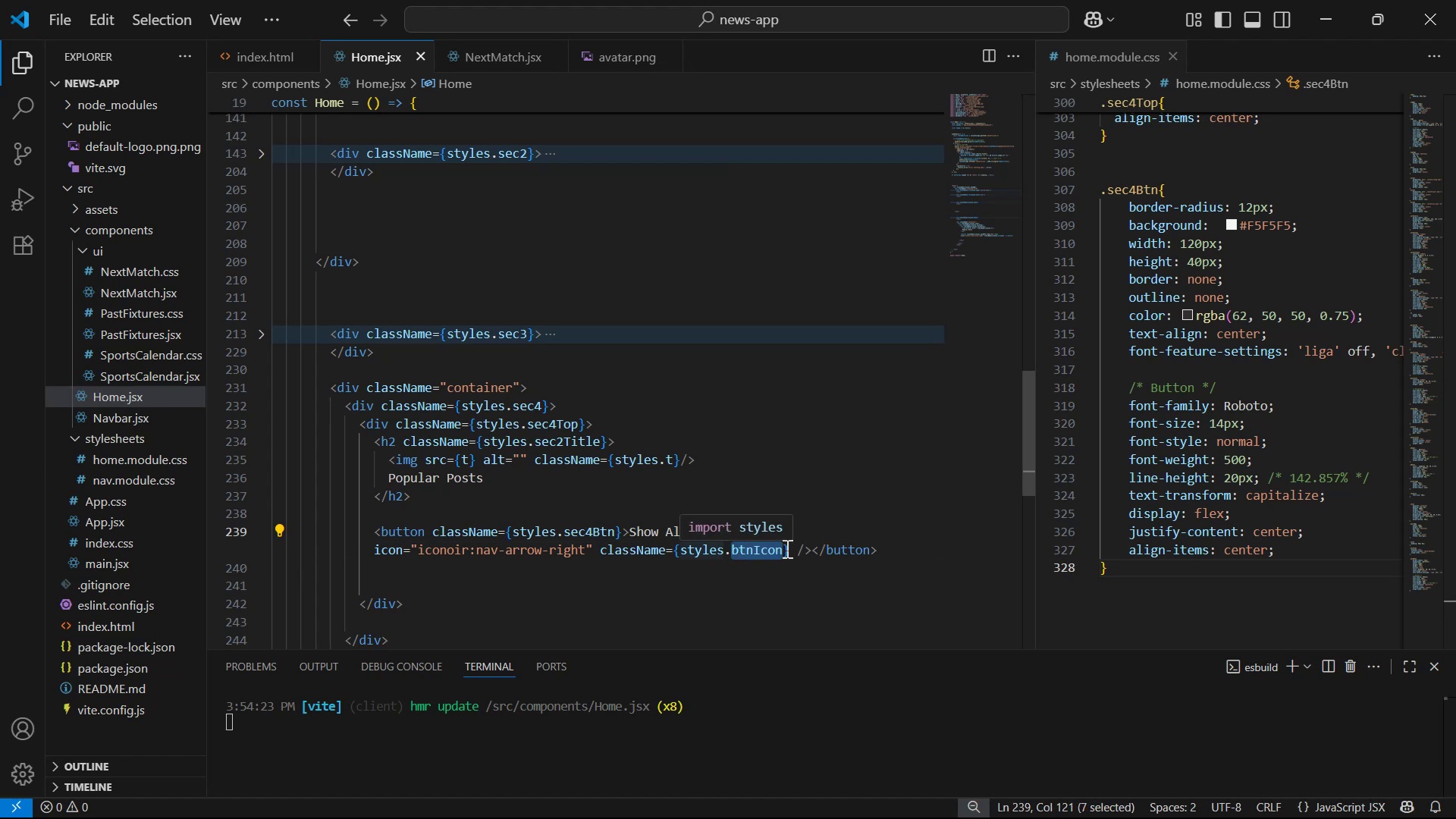 
key(Control+C)
 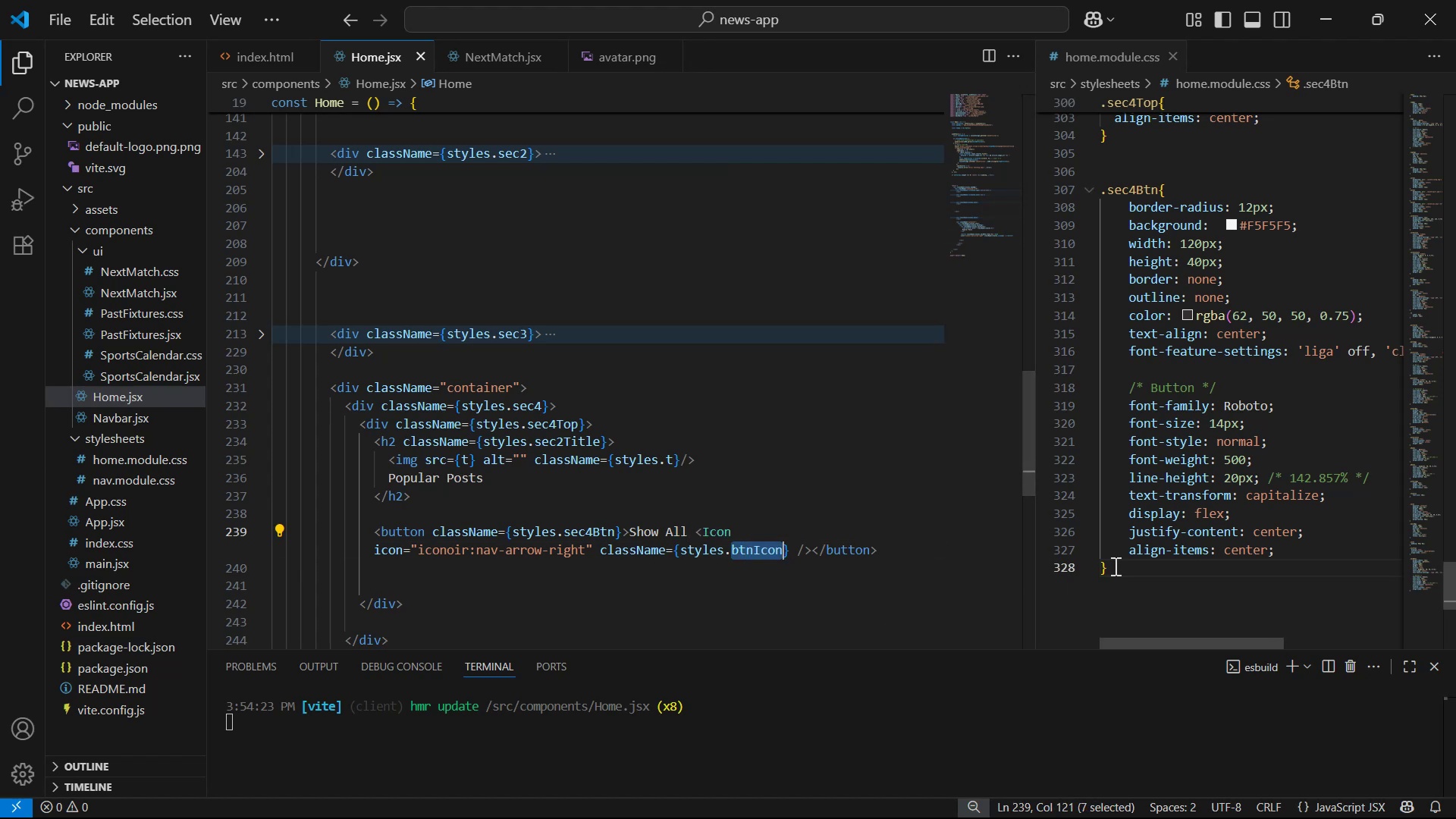 
left_click([1124, 560])
 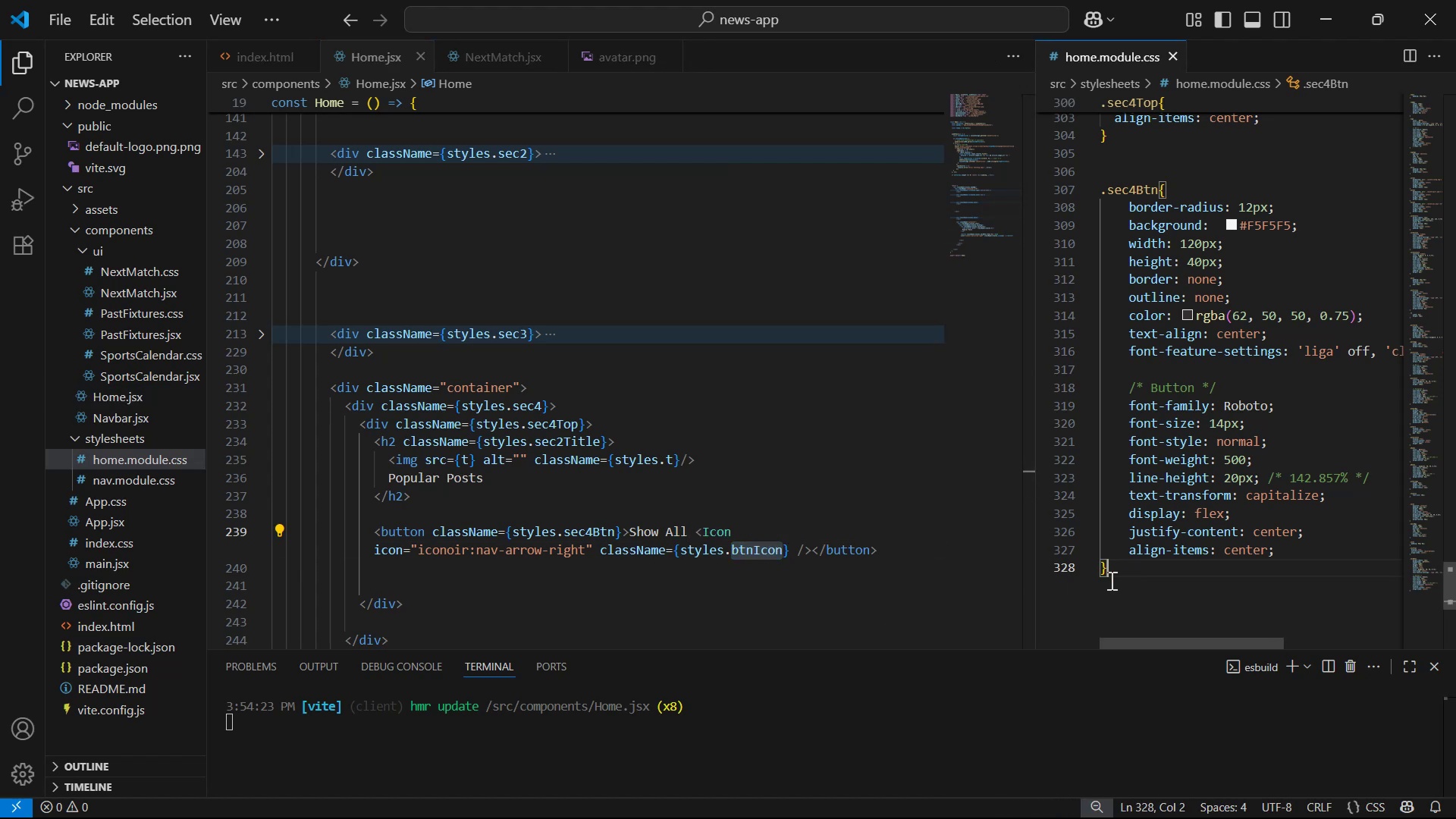 
key(Enter)
 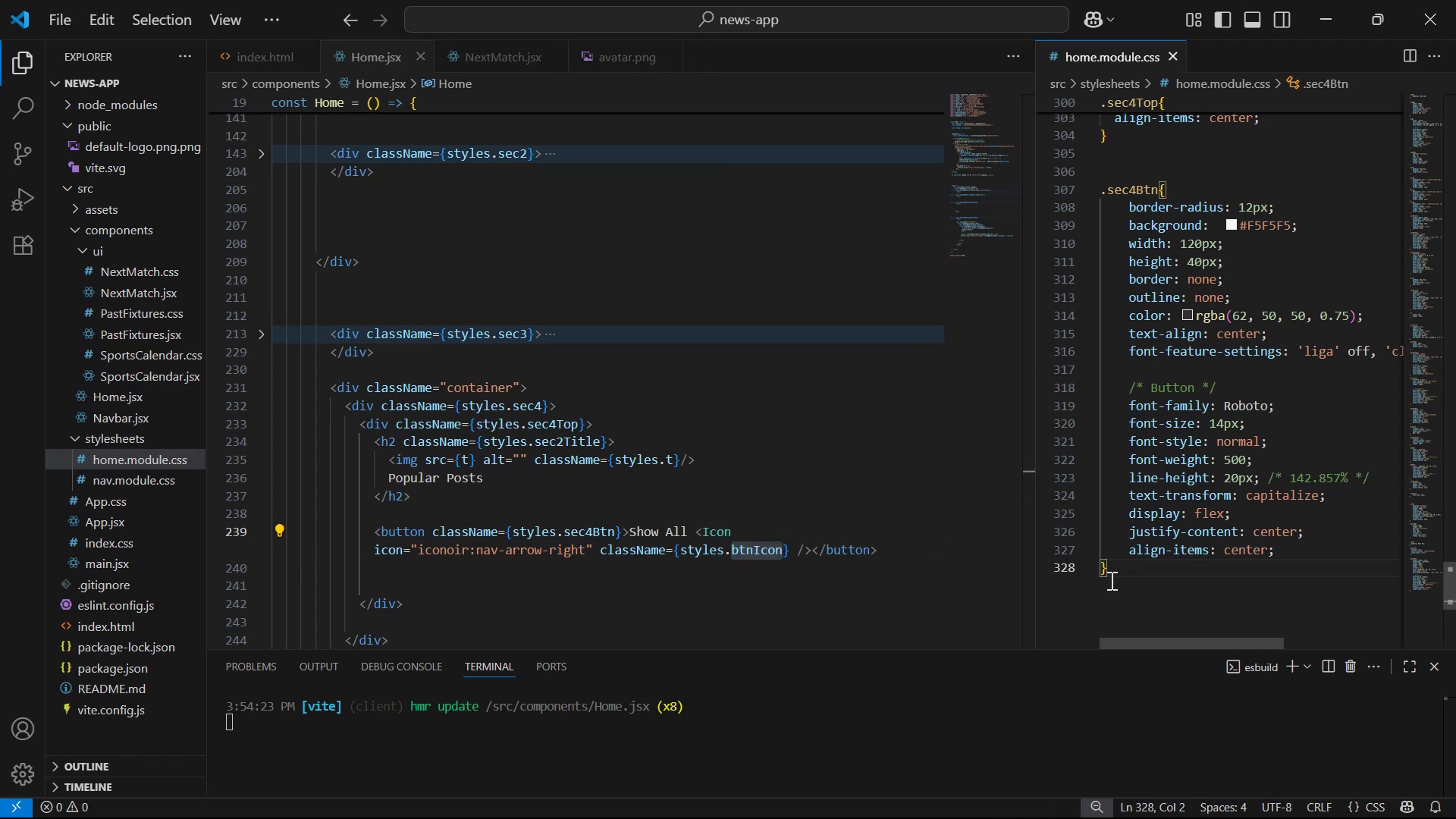 
key(Enter)
 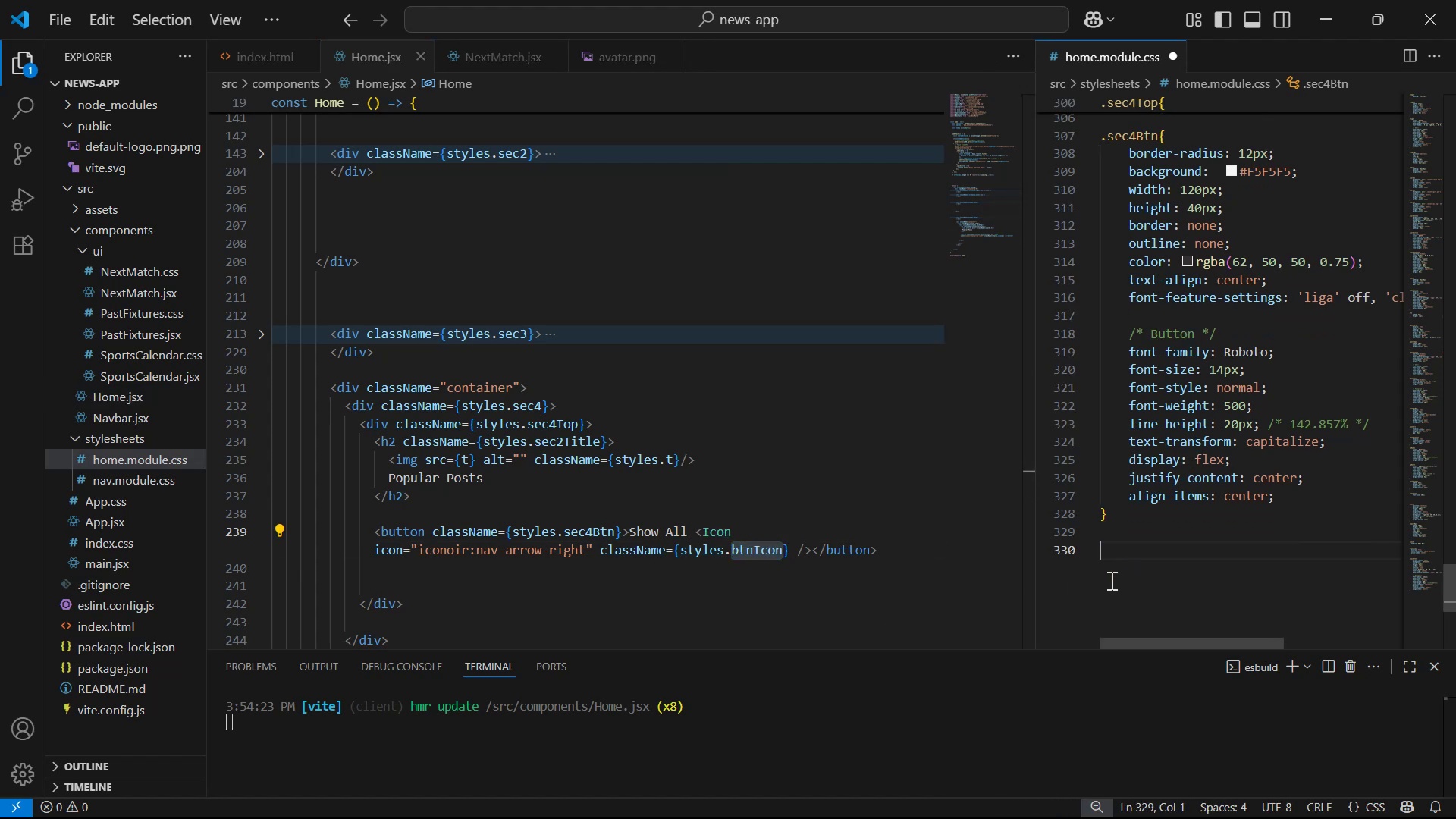 
key(Period)
 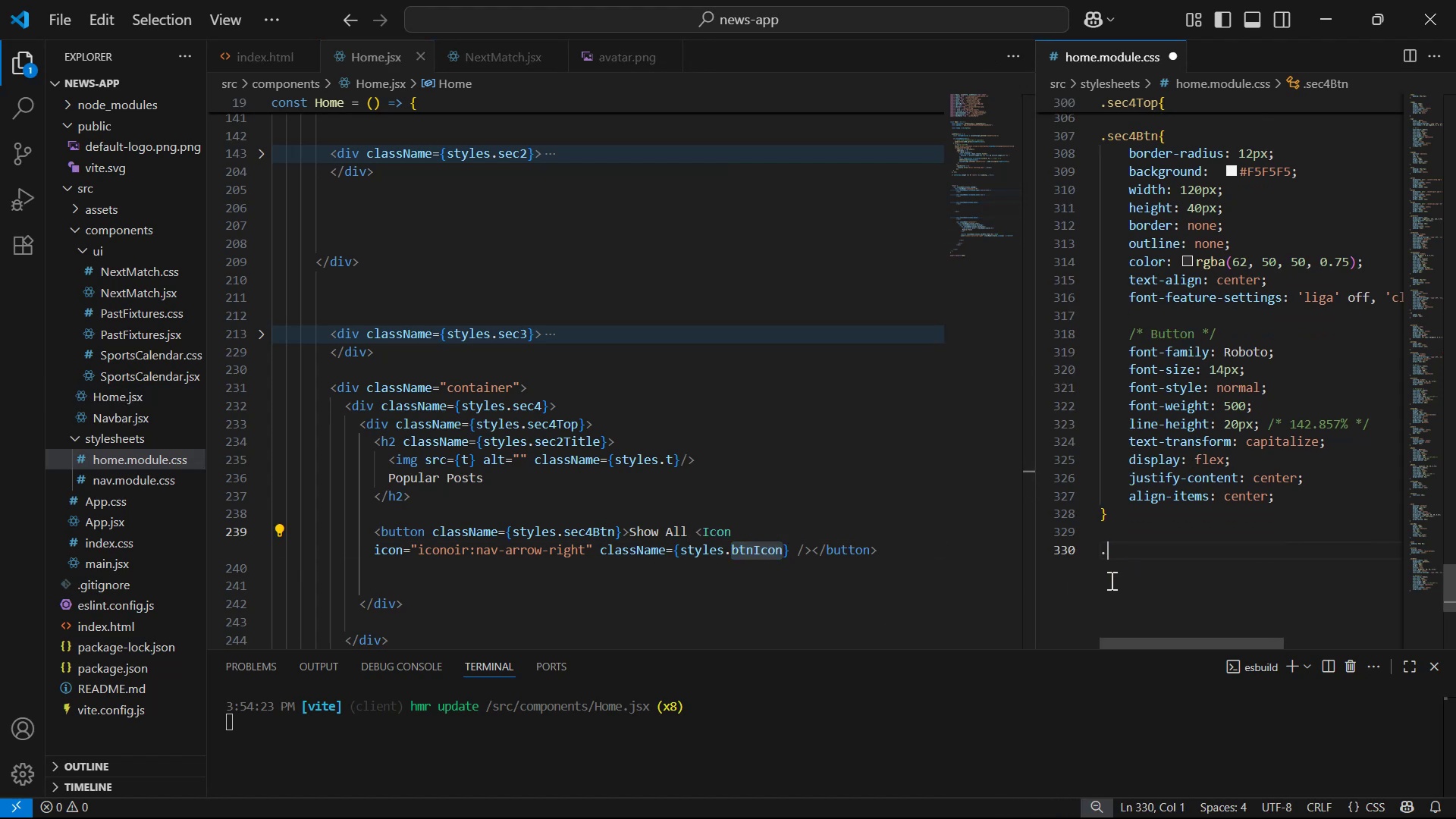 
key(Control+ControlLeft)
 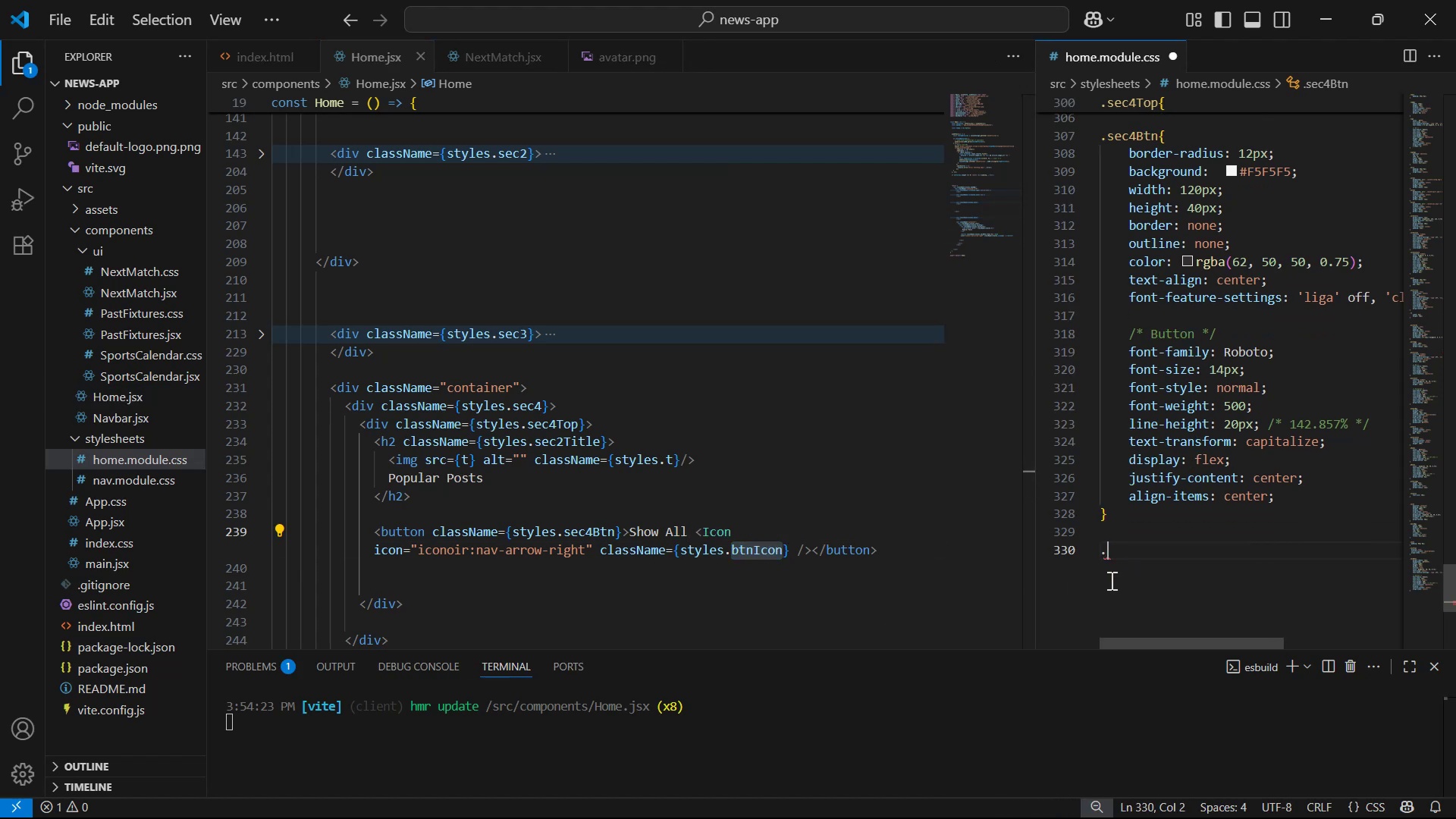 
key(Control+V)
 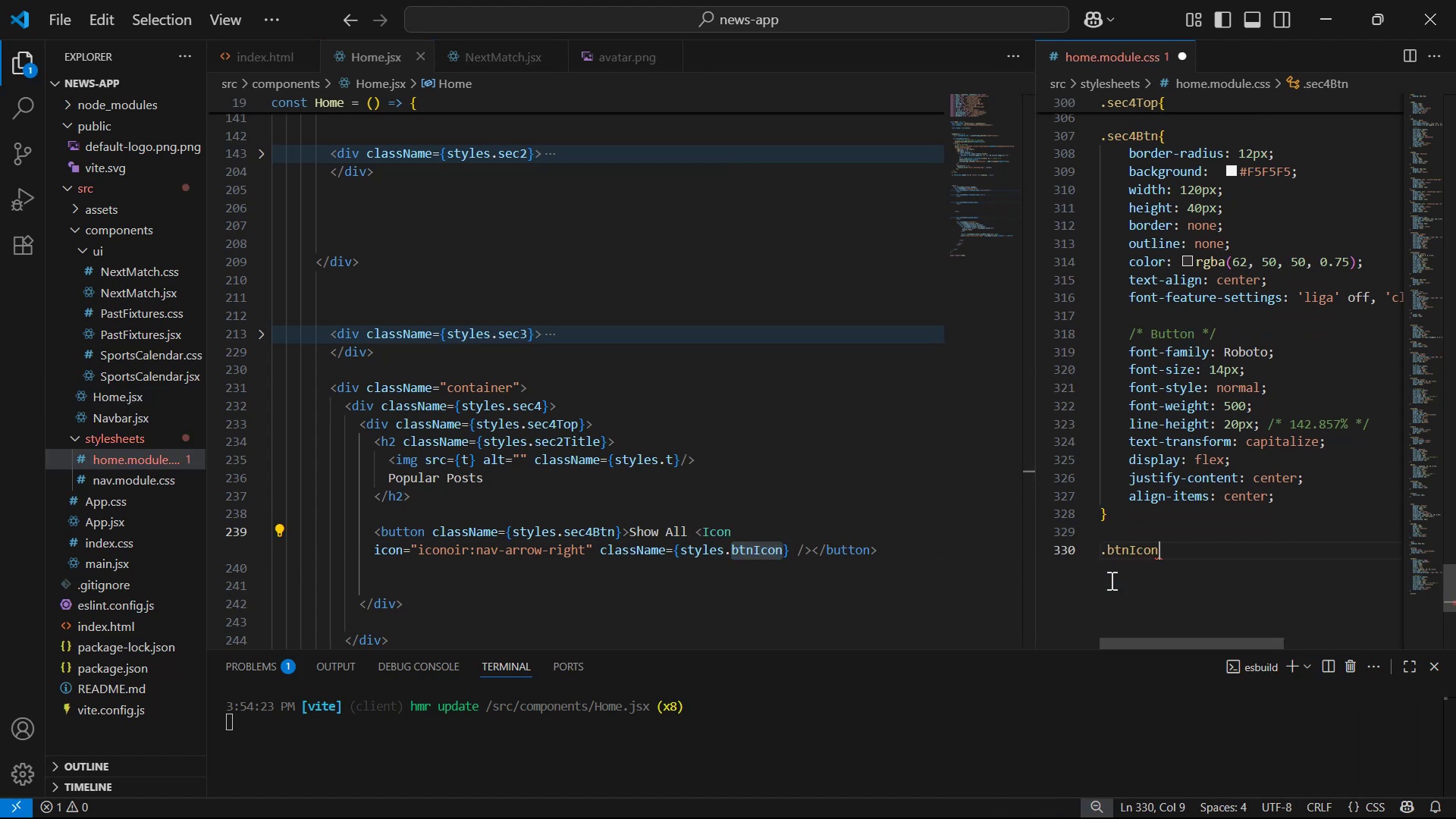 
key(Shift+BracketLeft)
 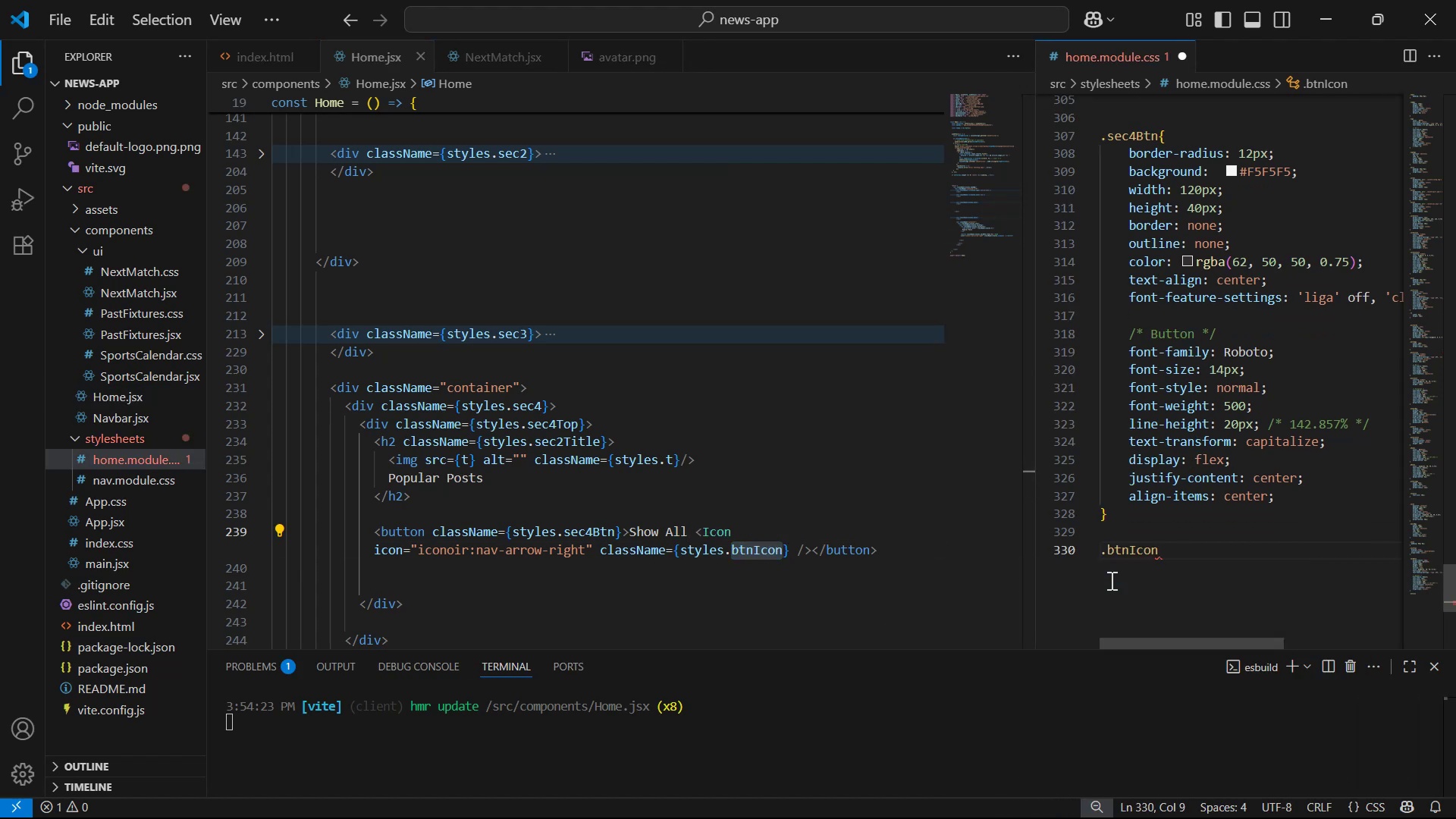 
key(Enter)
 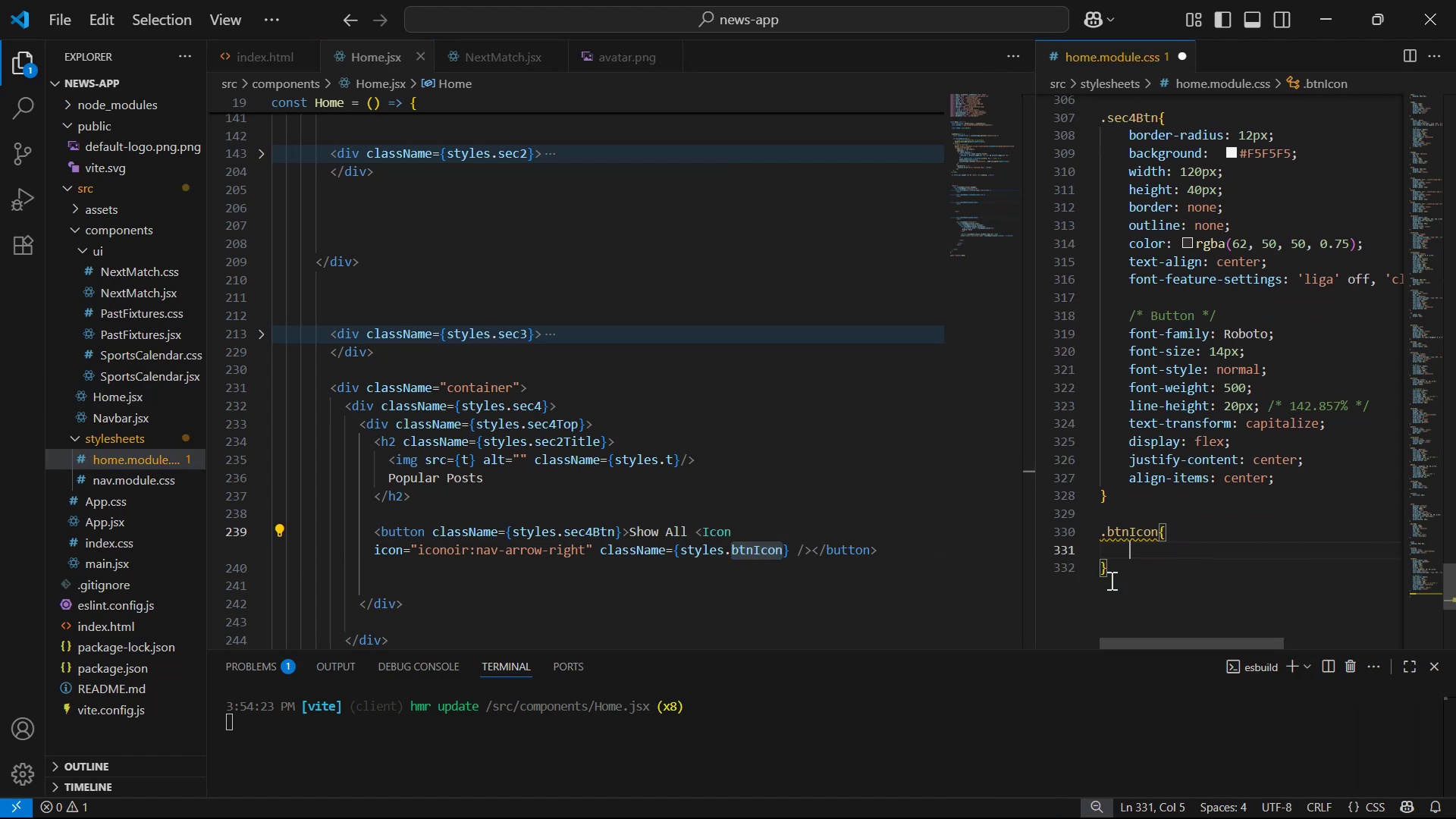 
key(Alt+Tab)
 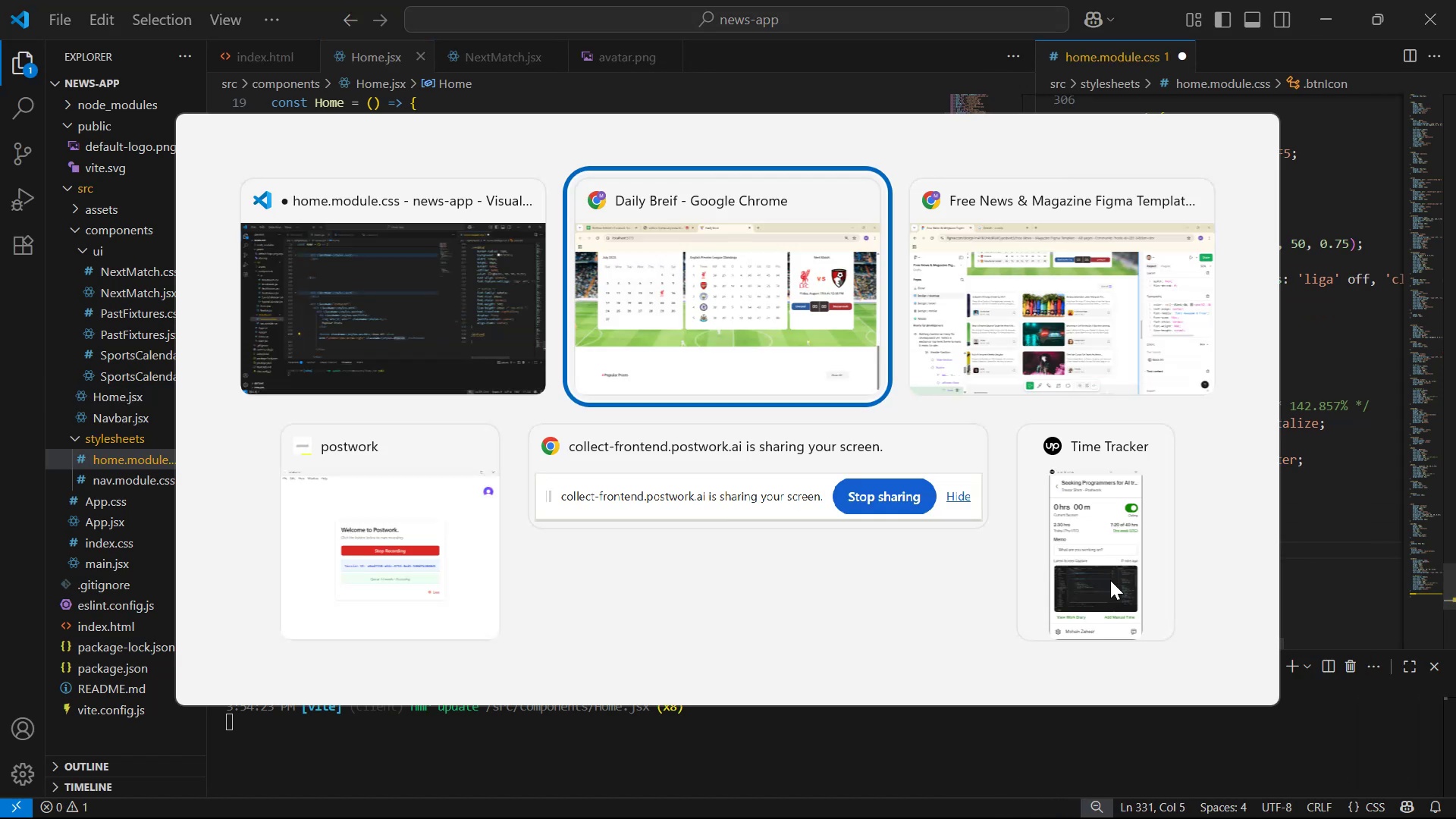 
key(Alt+Tab)
 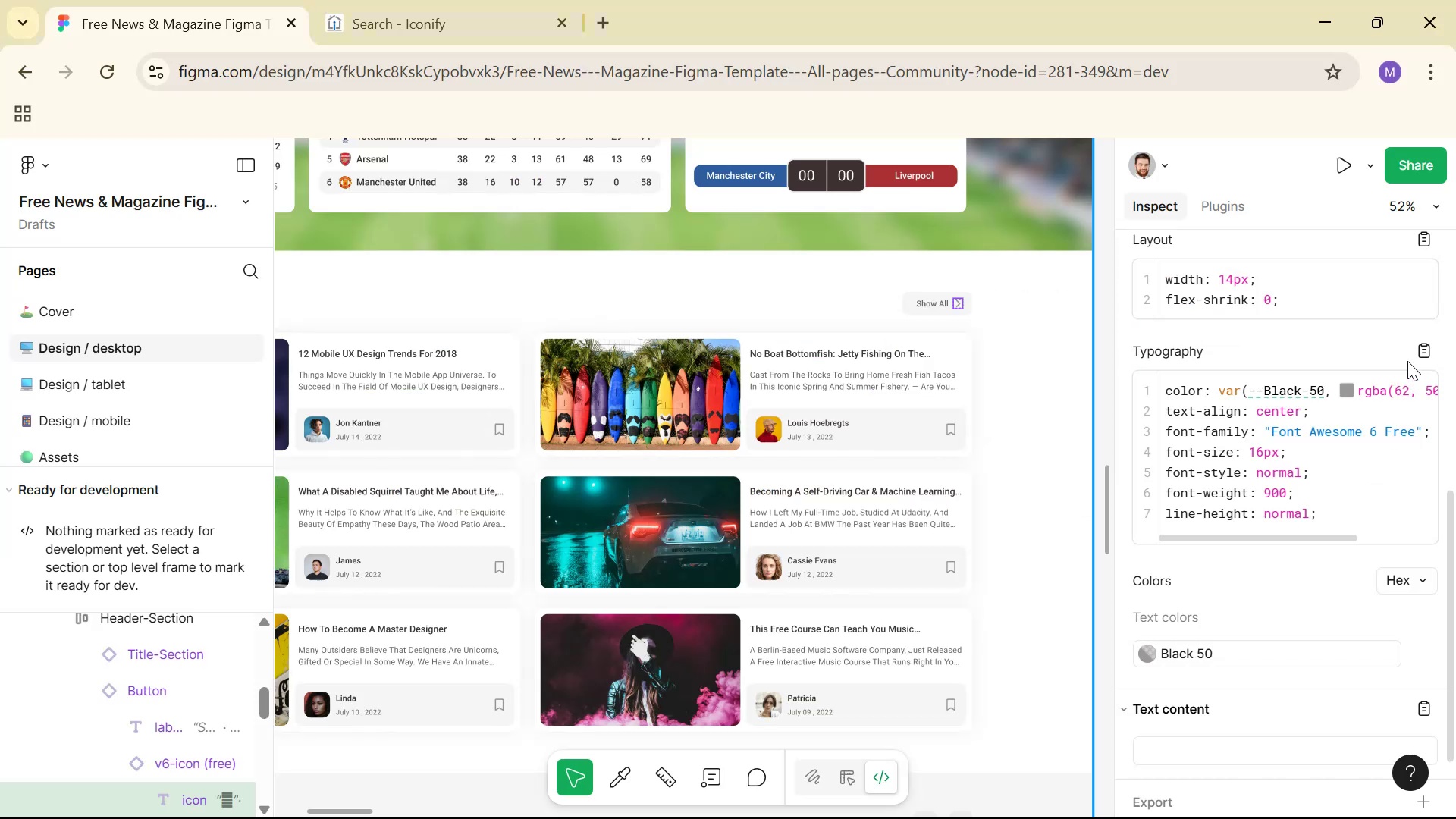 
left_click([1423, 347])
 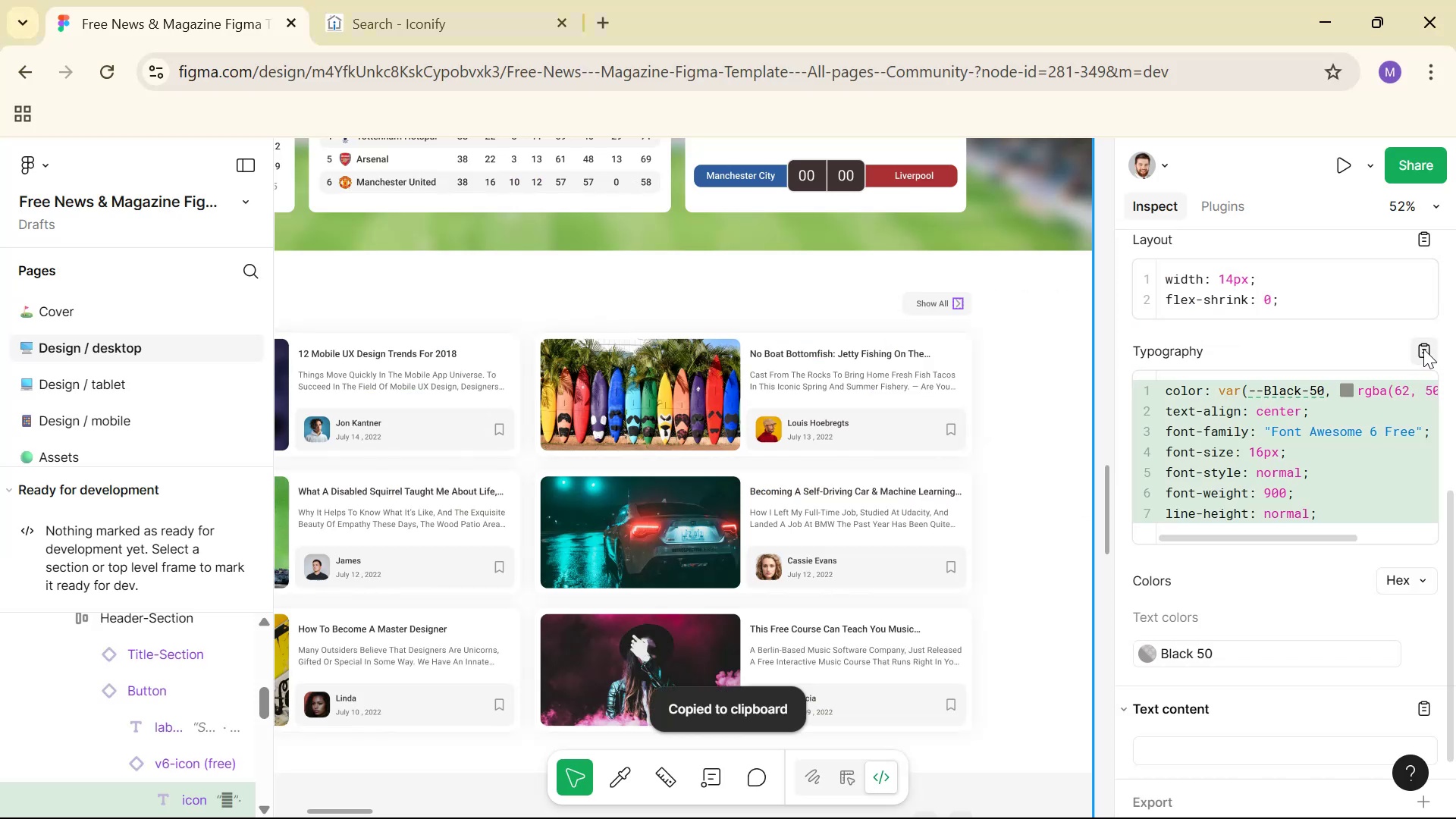 
key(Alt+AltLeft)
 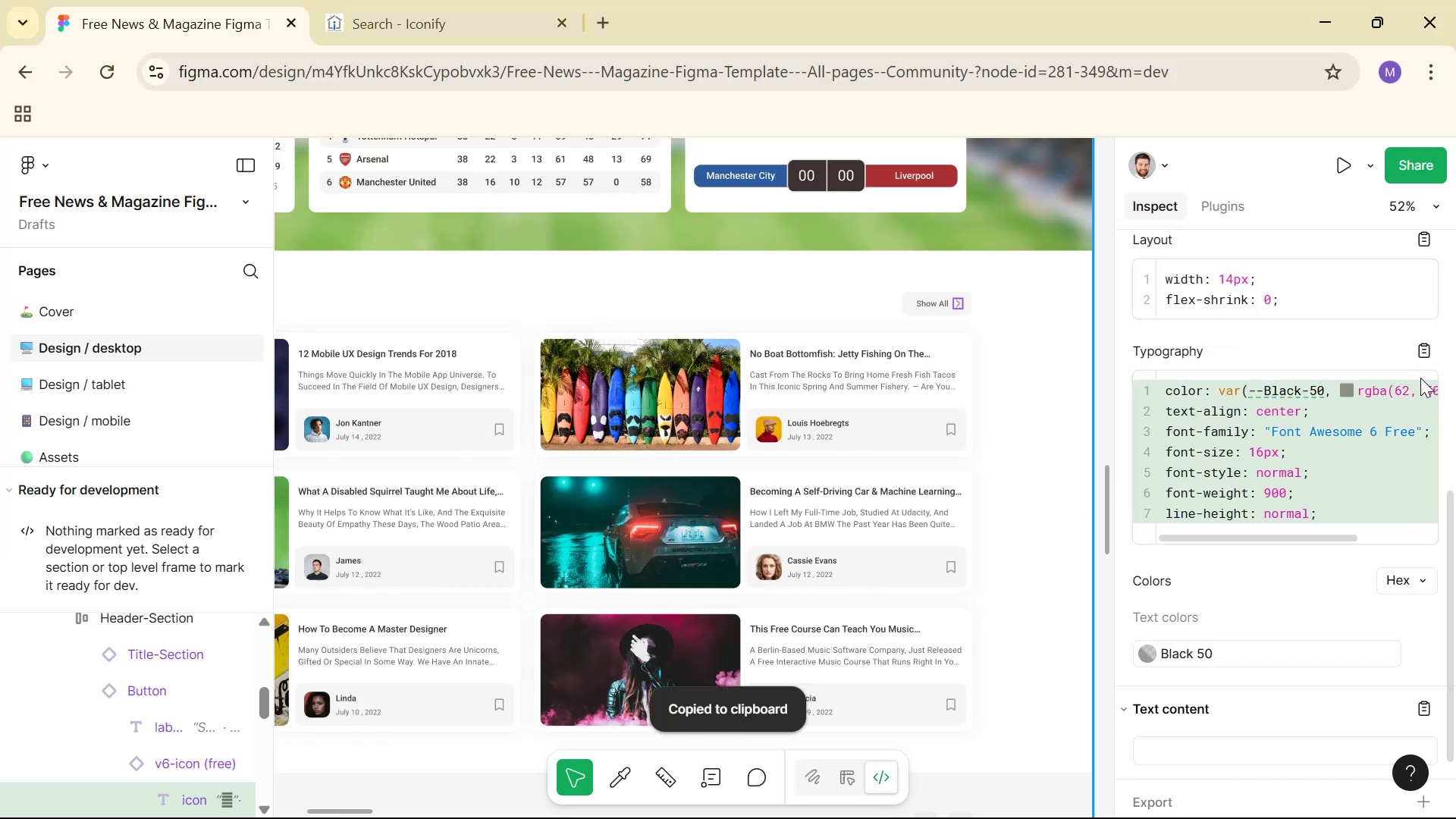 
key(Alt+Tab)
 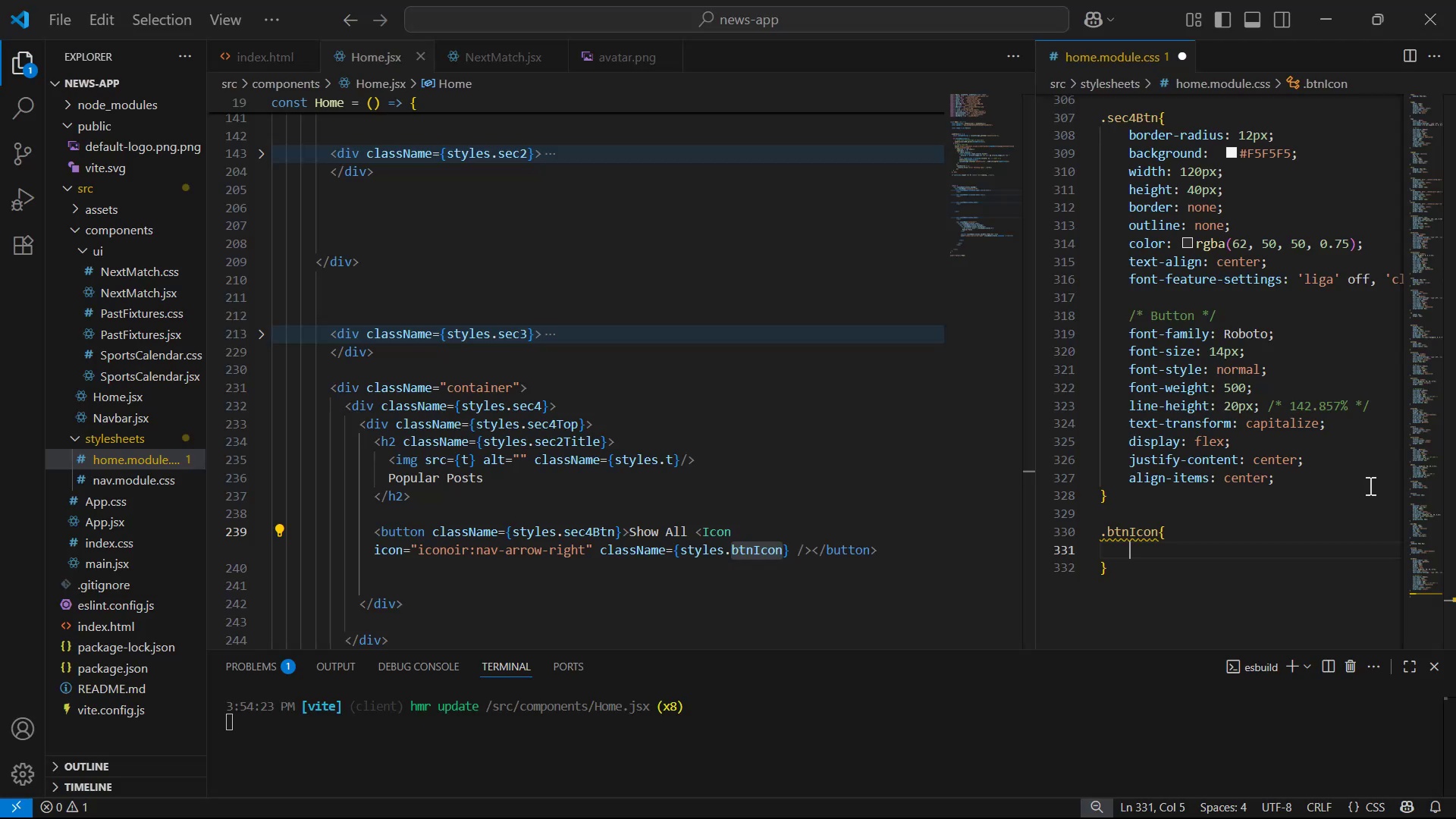 
key(Control+V)
 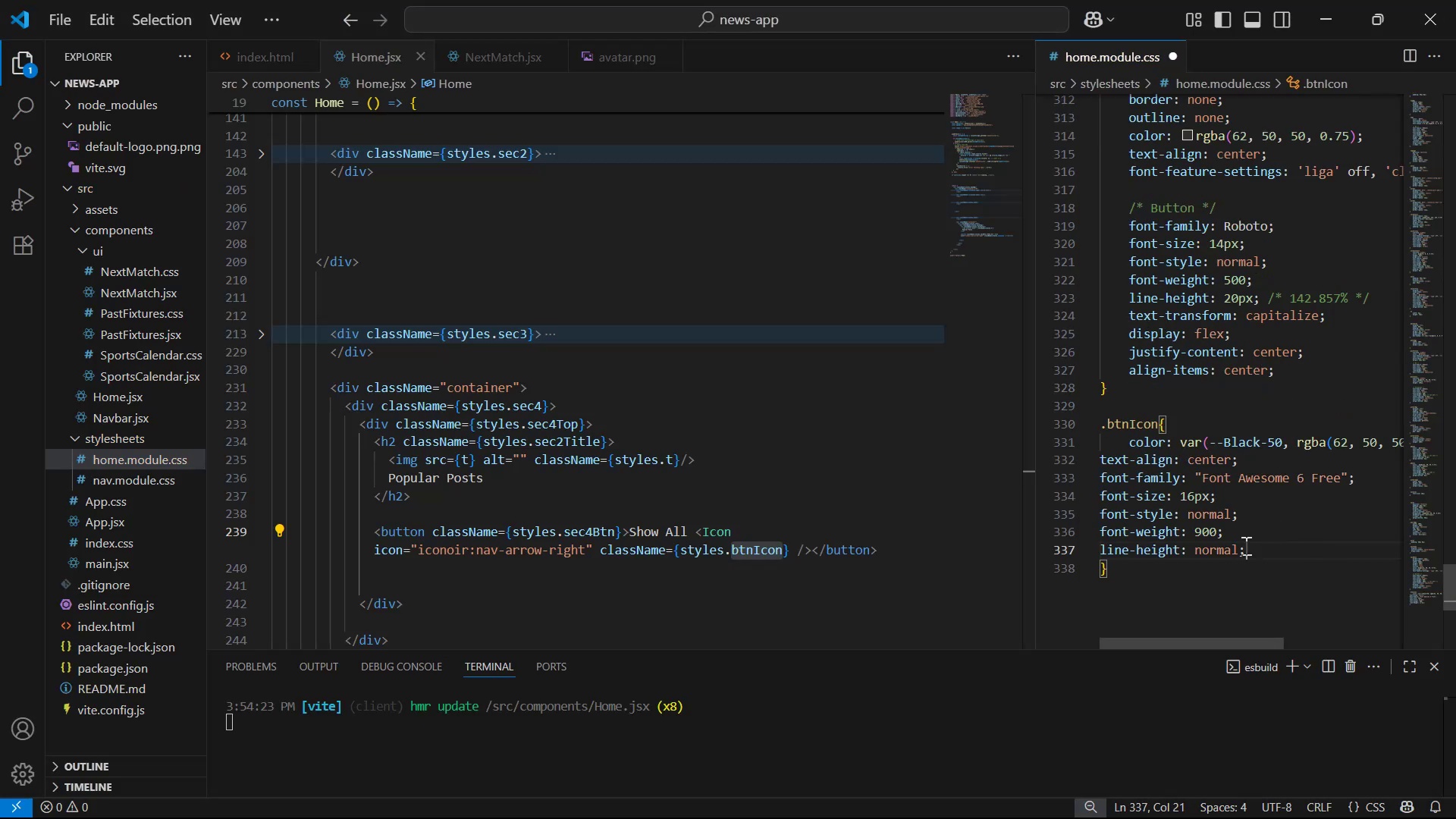 
left_click_drag(start_coordinate=[1288, 551], to_coordinate=[1089, 465])
 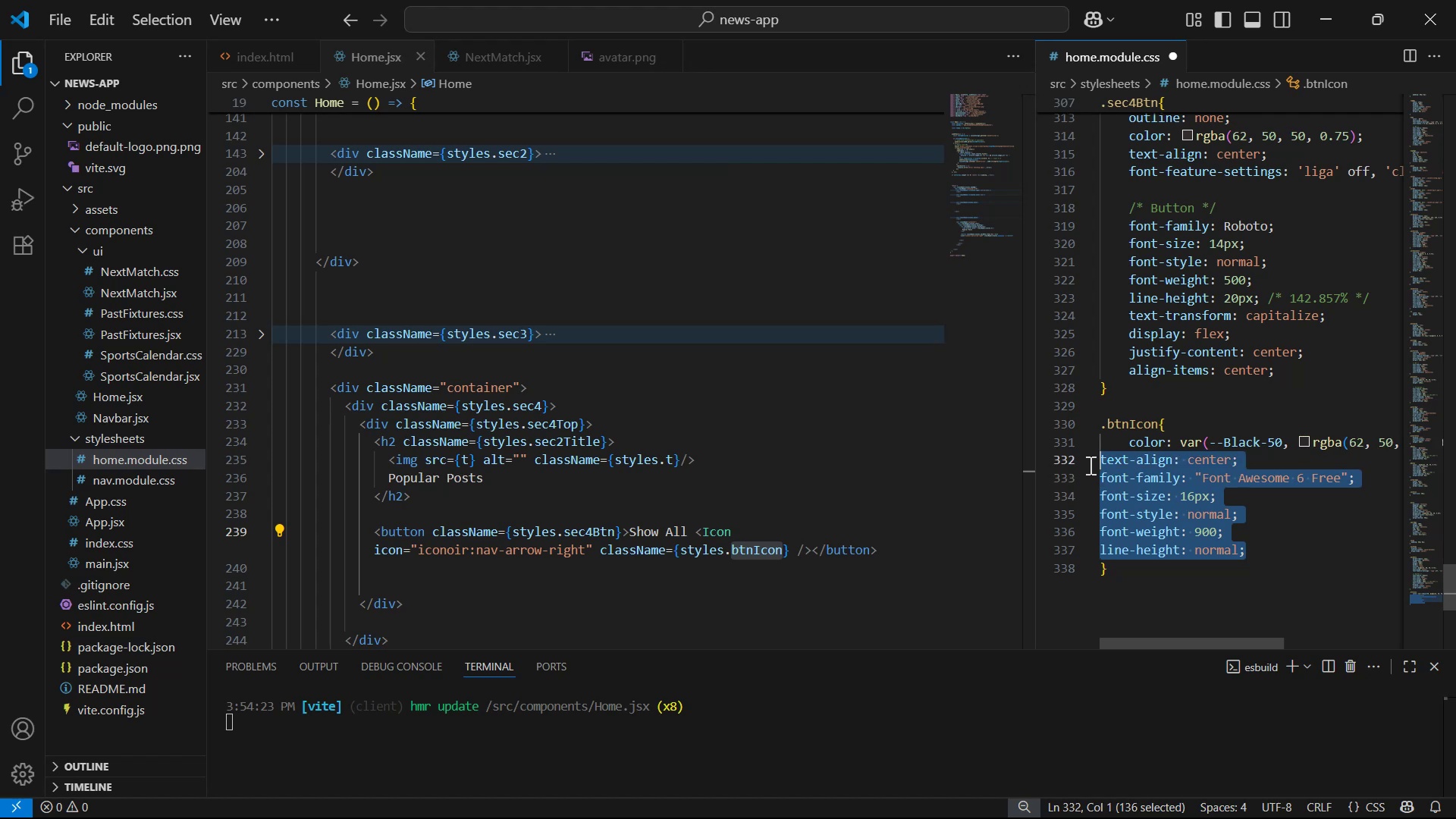 
key(Tab)
 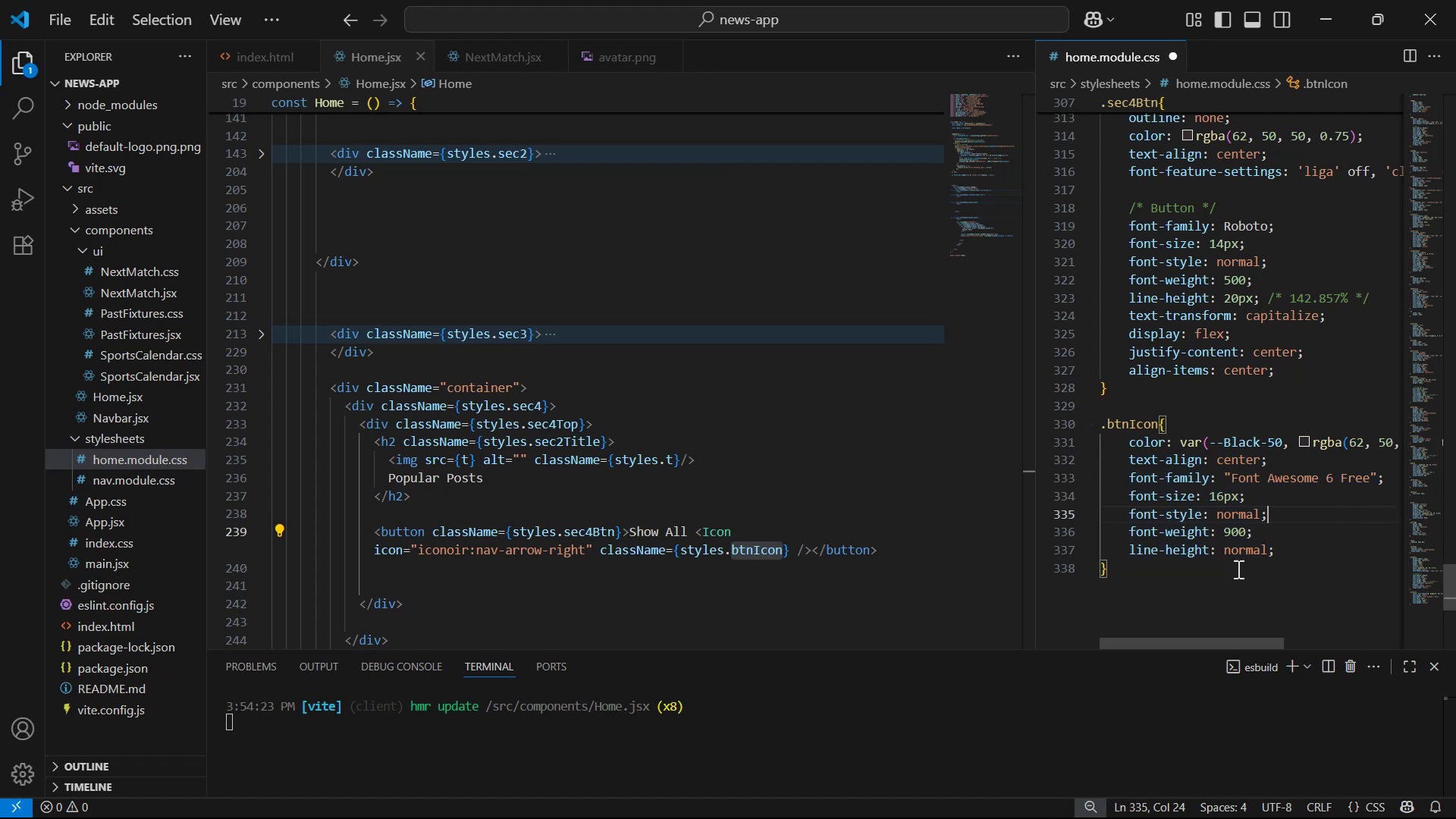 
left_click_drag(start_coordinate=[1225, 643], to_coordinate=[1257, 630])
 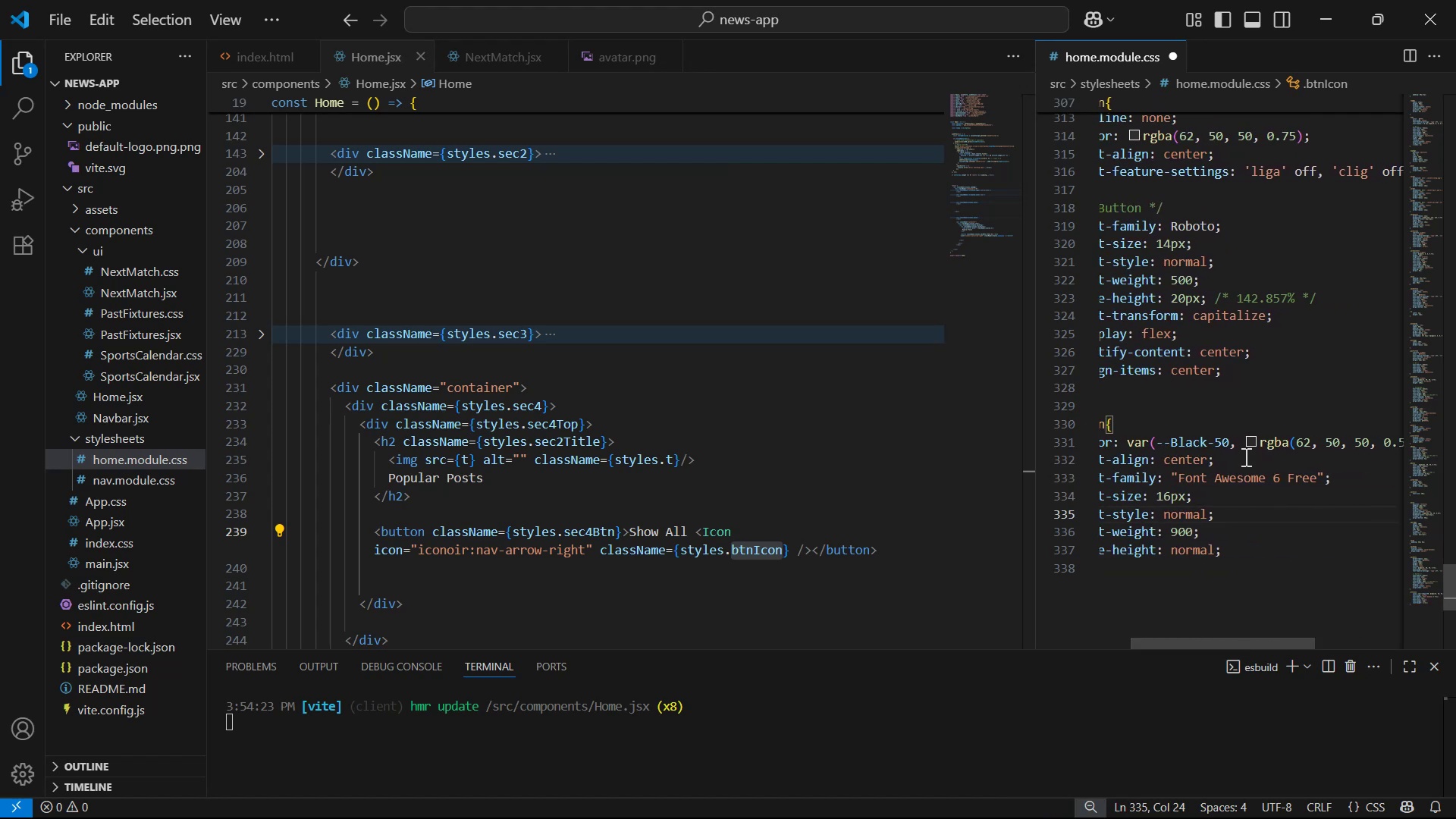 
left_click_drag(start_coordinate=[1235, 444], to_coordinate=[1130, 440])
 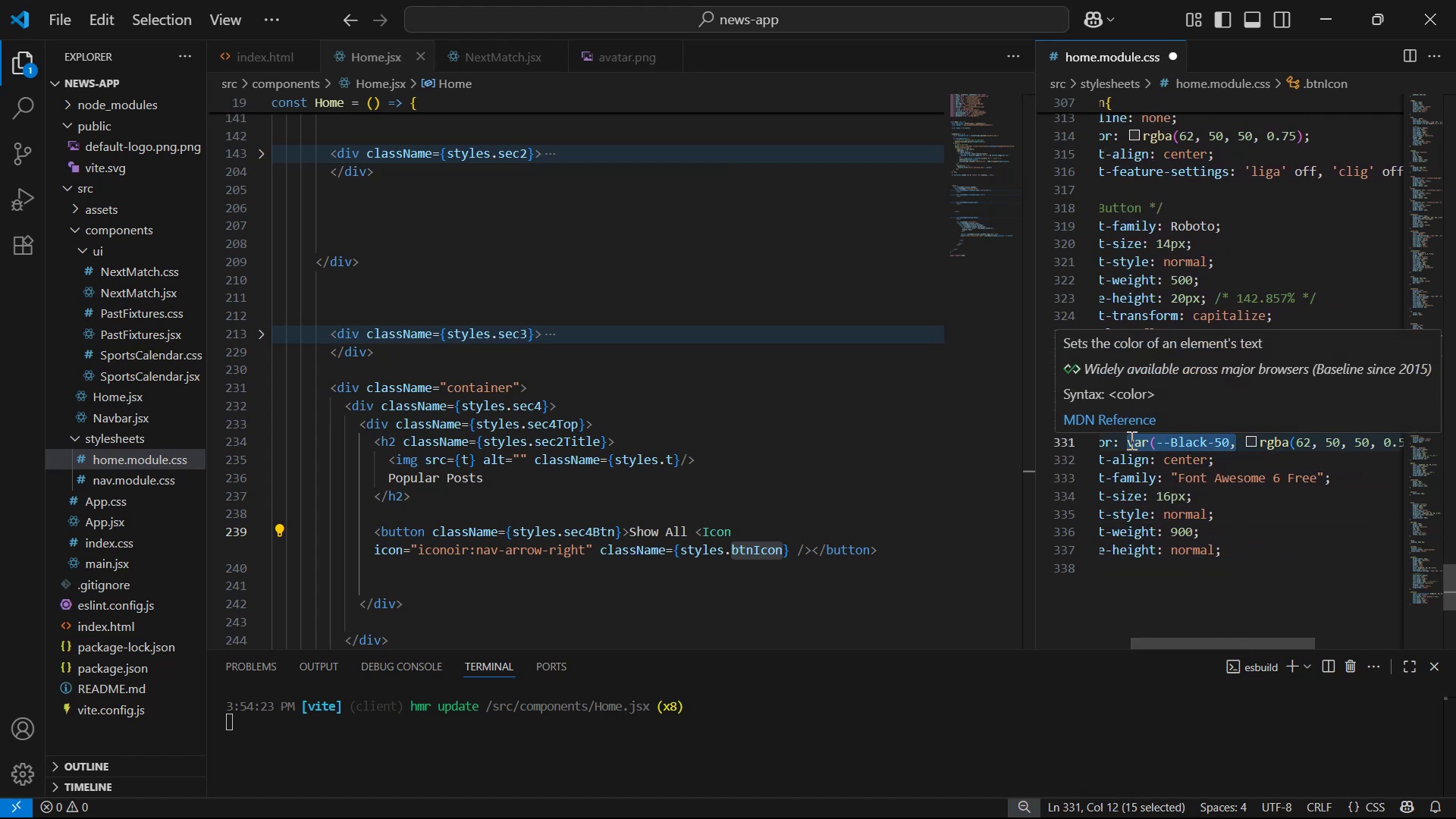 
key(Backspace)
 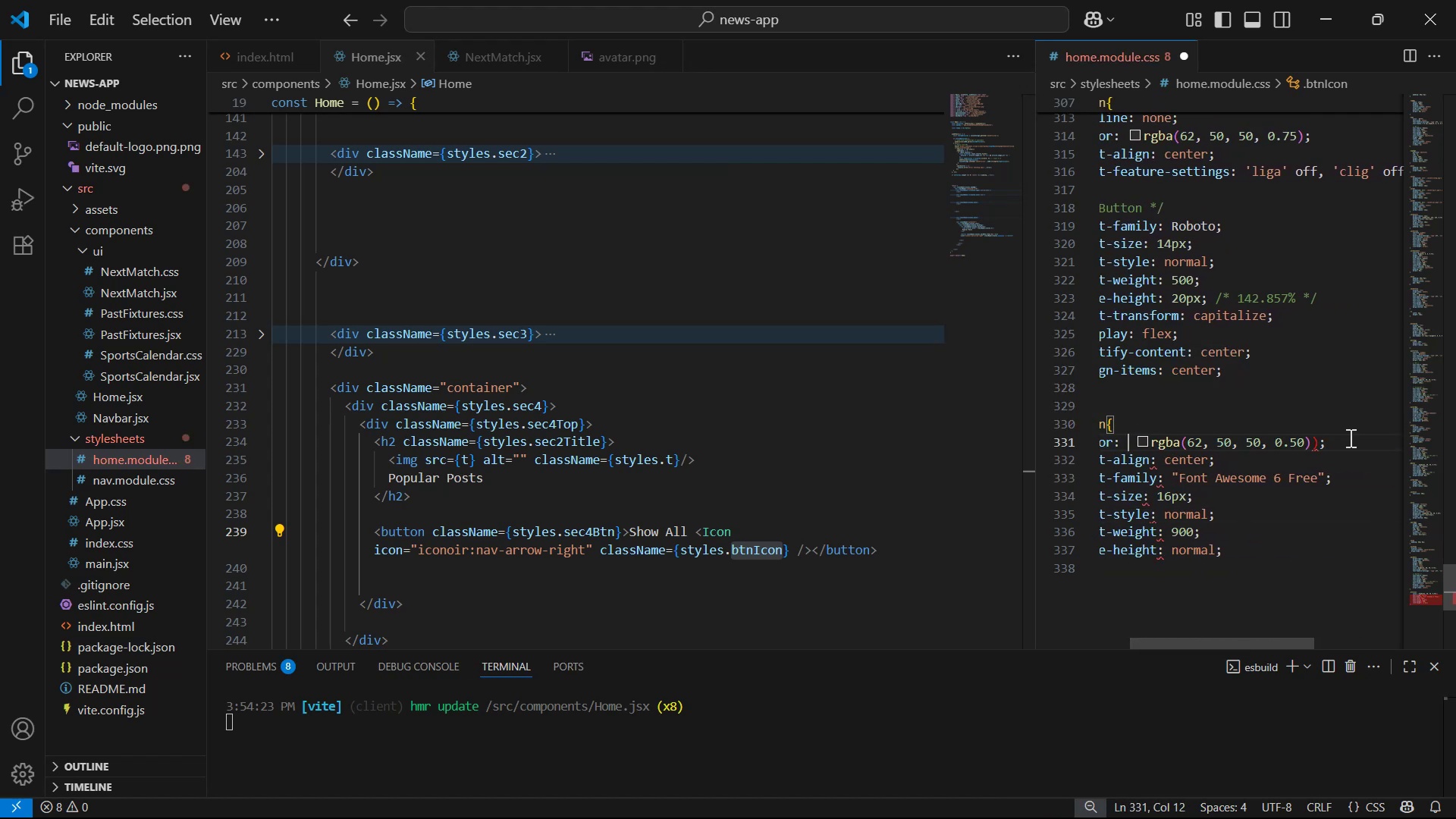 
left_click([1317, 442])
 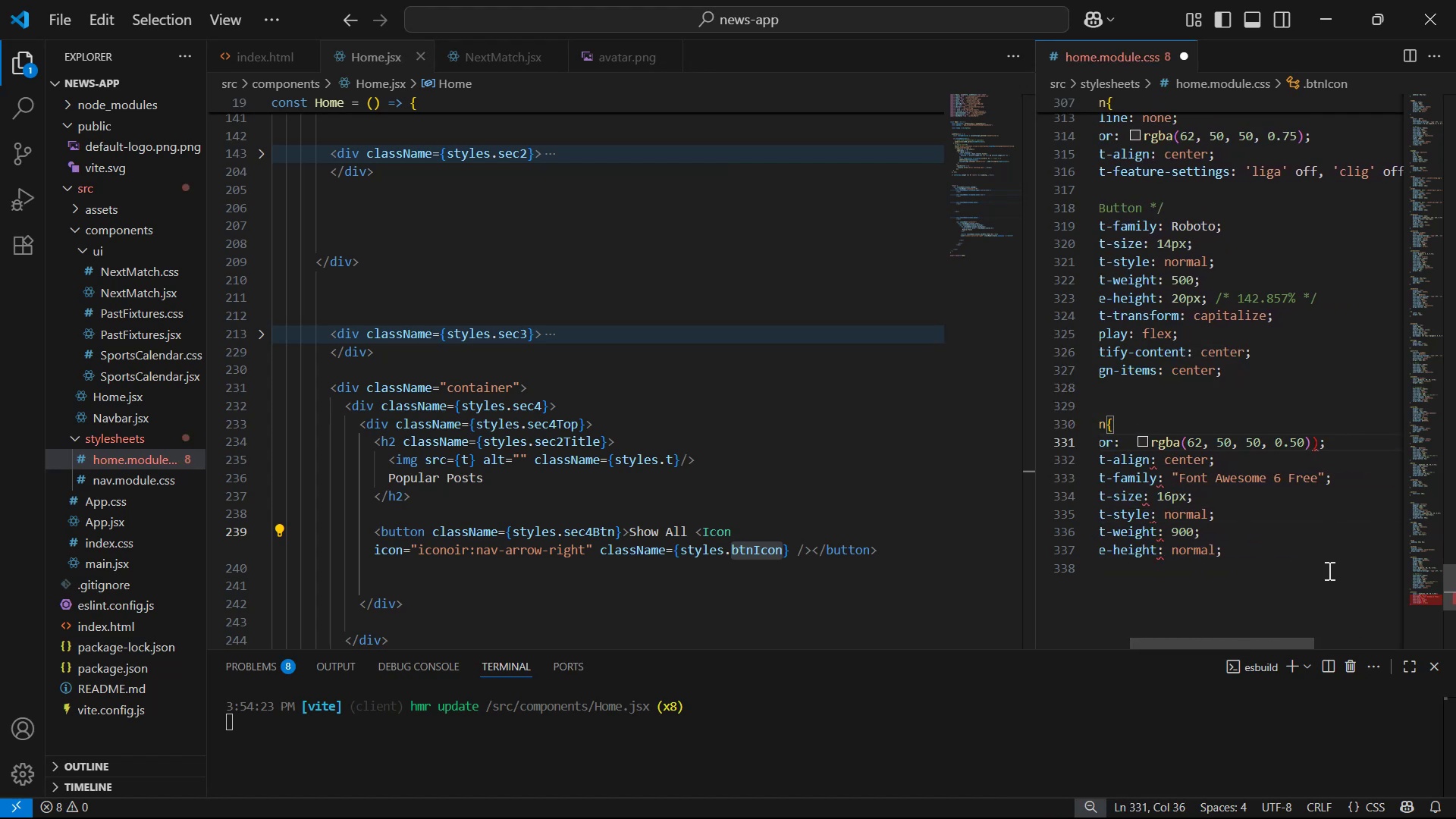 
key(Backspace)
 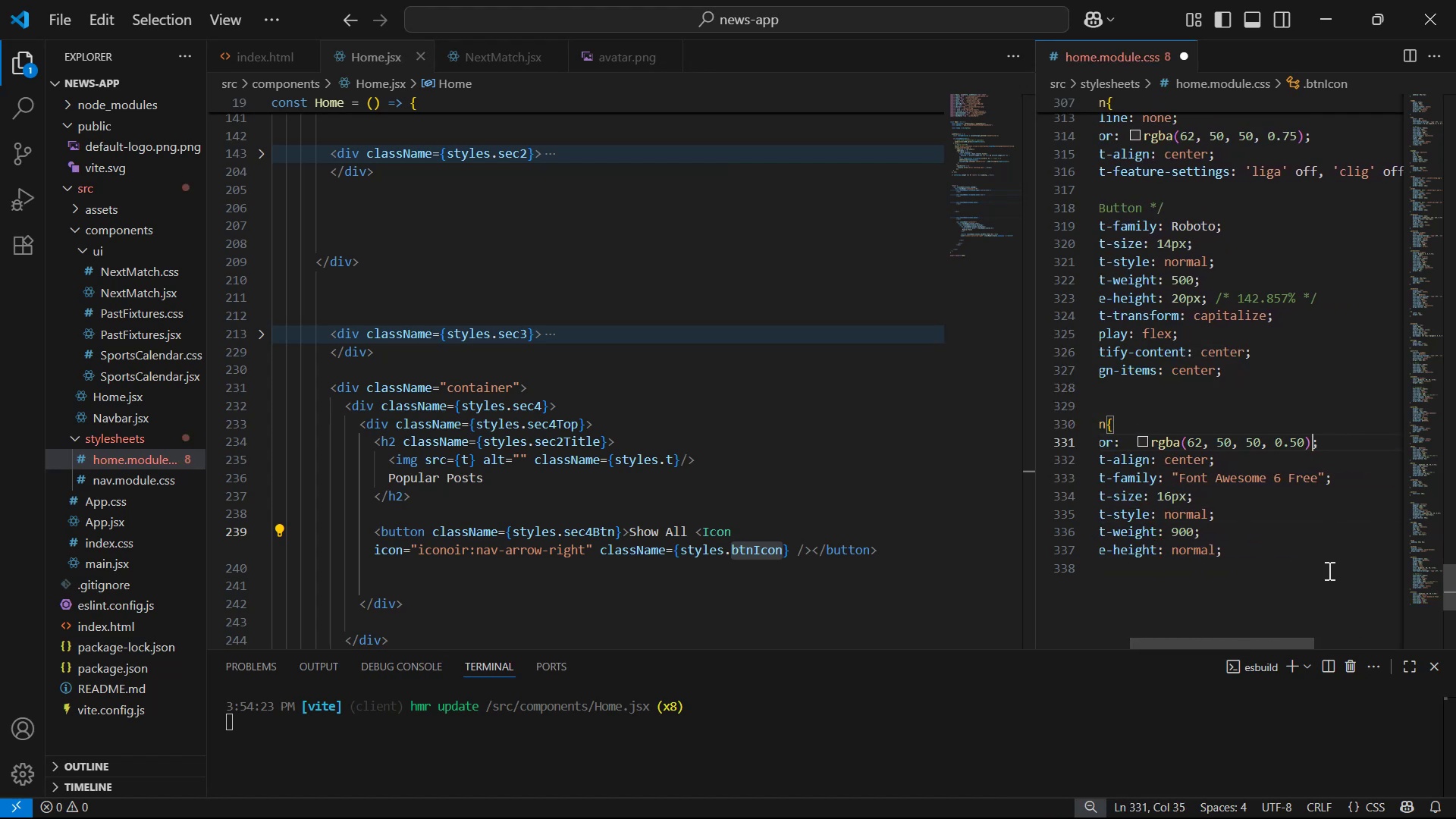 
key(Control+S)
 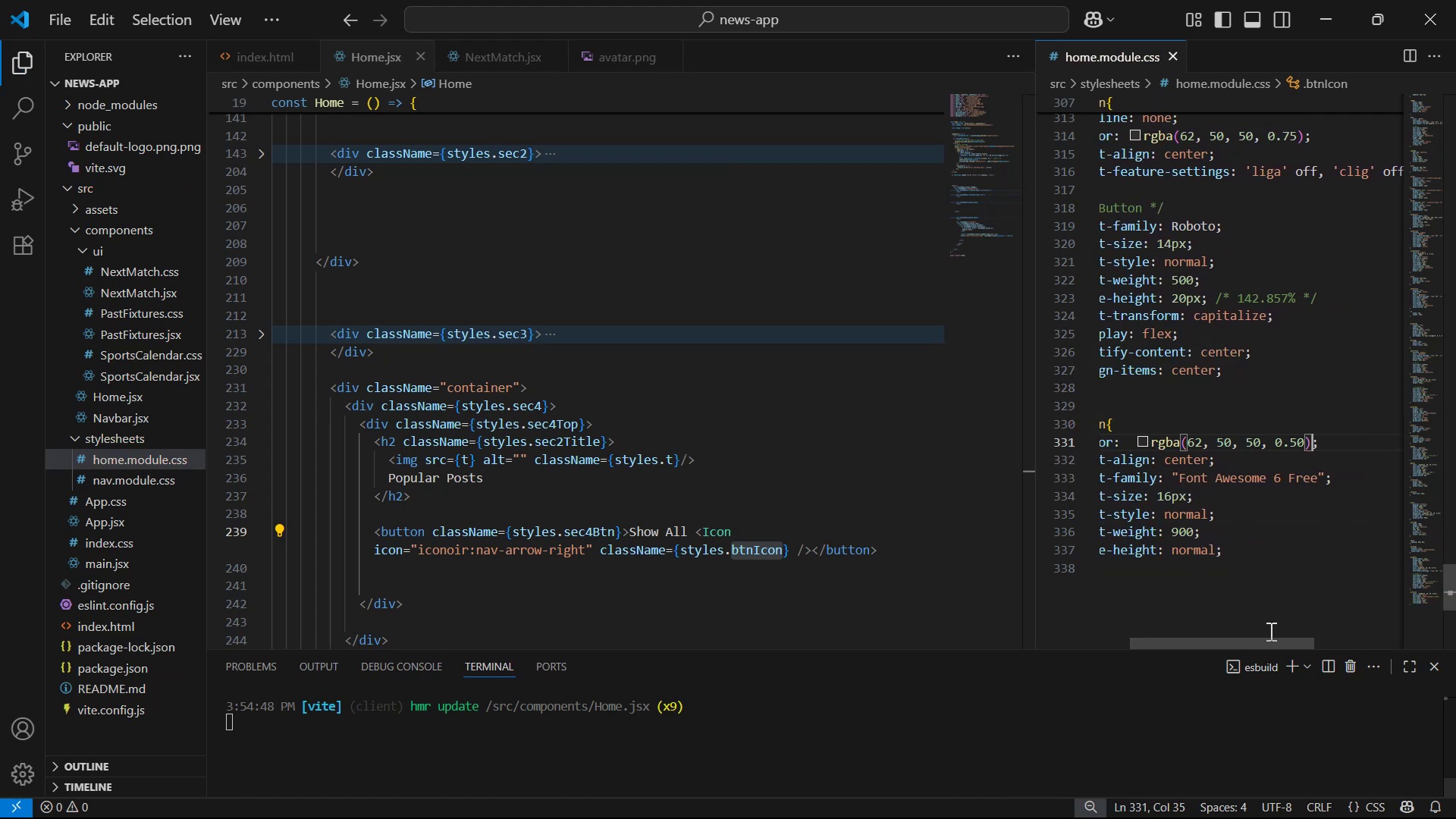 
left_click_drag(start_coordinate=[1276, 645], to_coordinate=[1081, 617])
 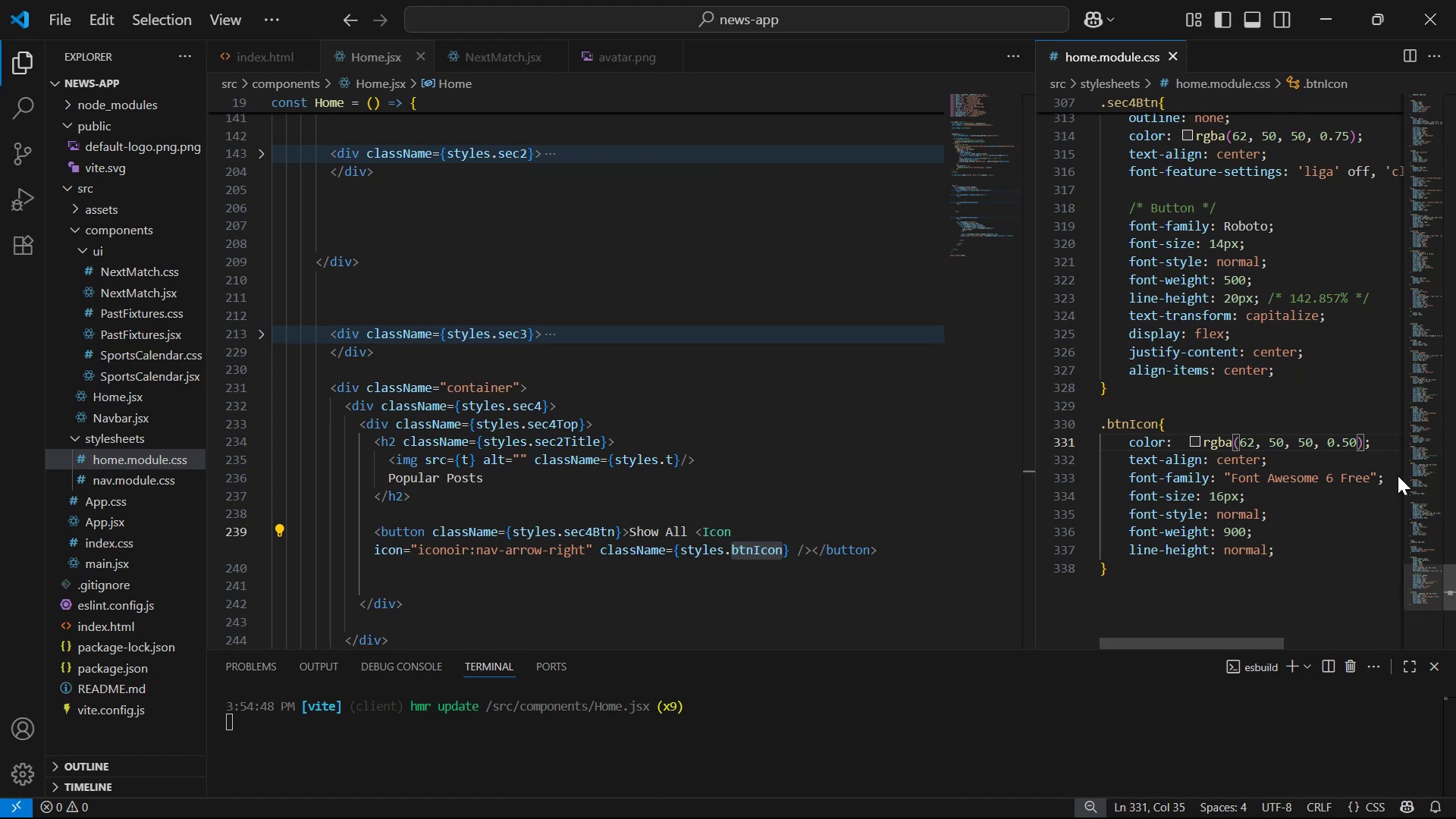 
left_click_drag(start_coordinate=[1392, 475], to_coordinate=[1122, 476])
 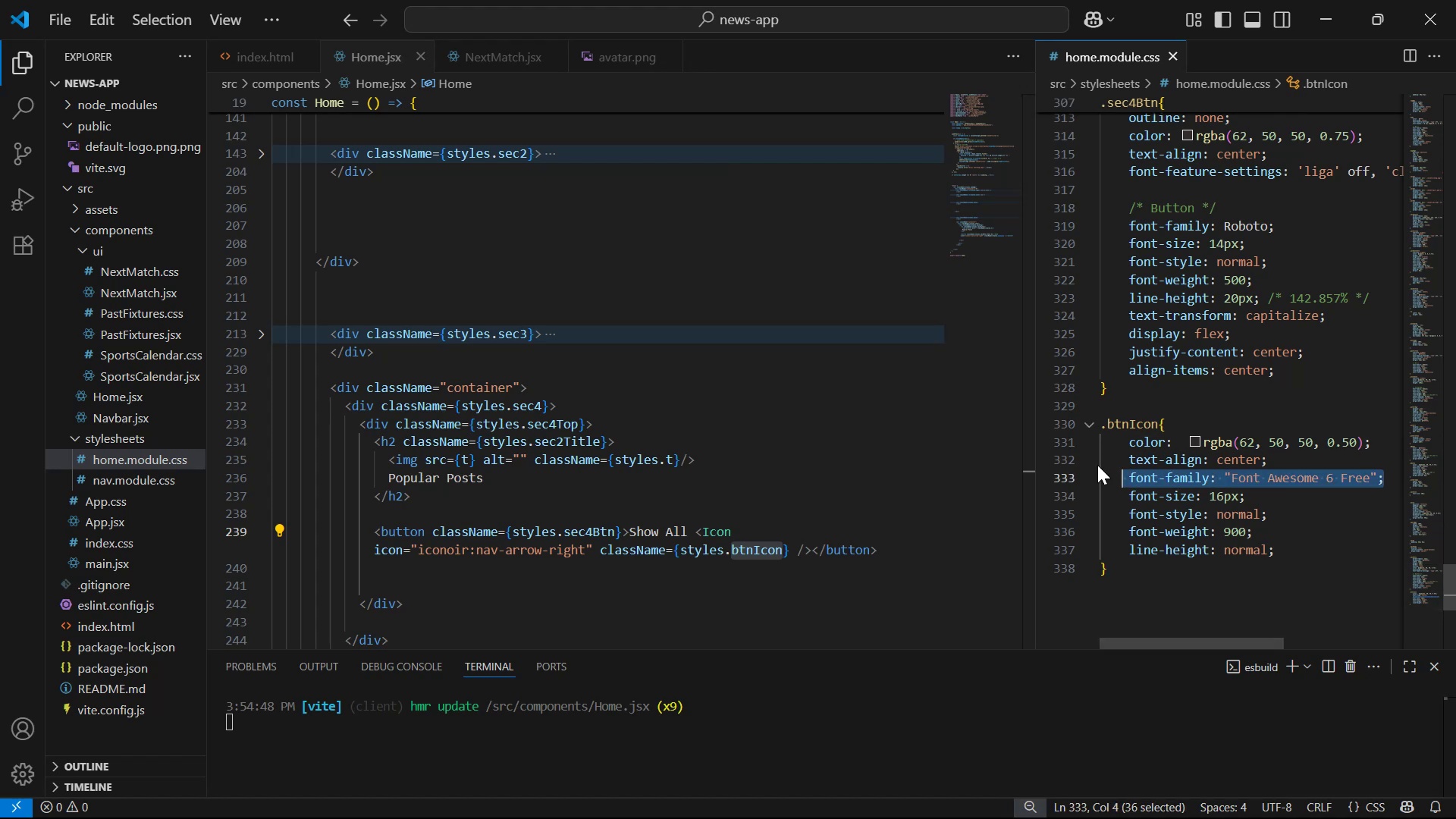 
key(Backspace)
 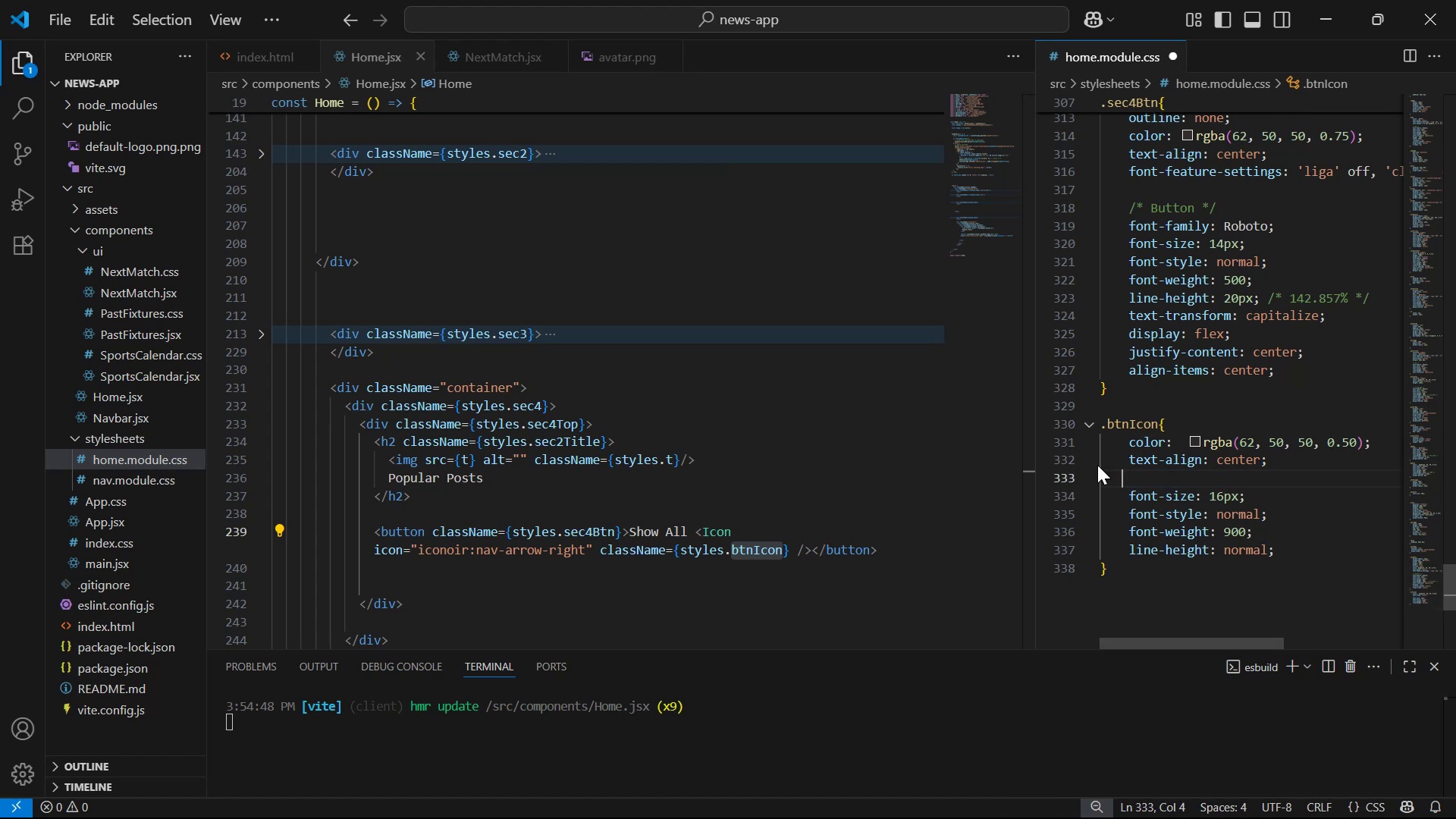 
key(Backspace)
 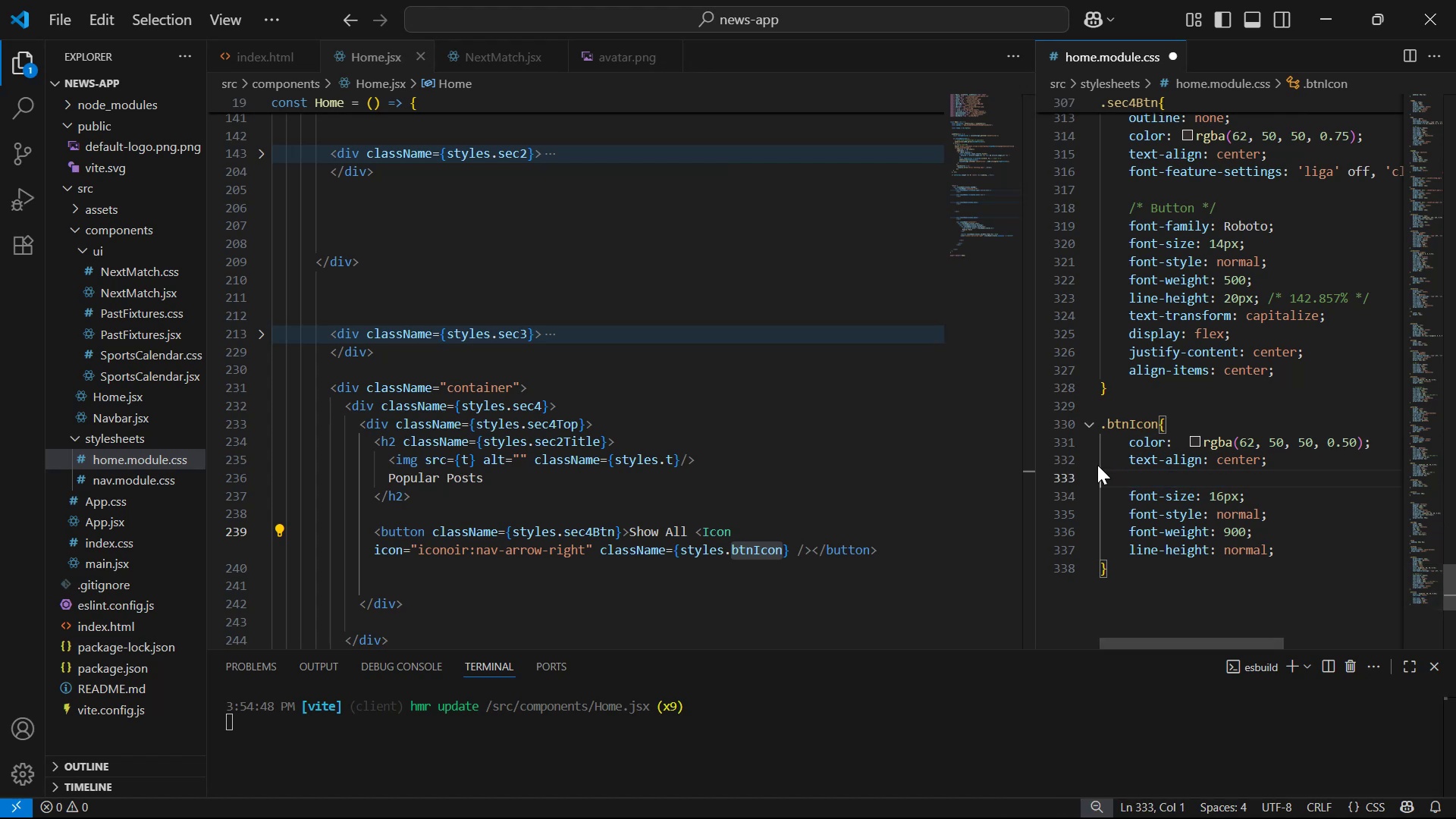 
key(Backspace)
 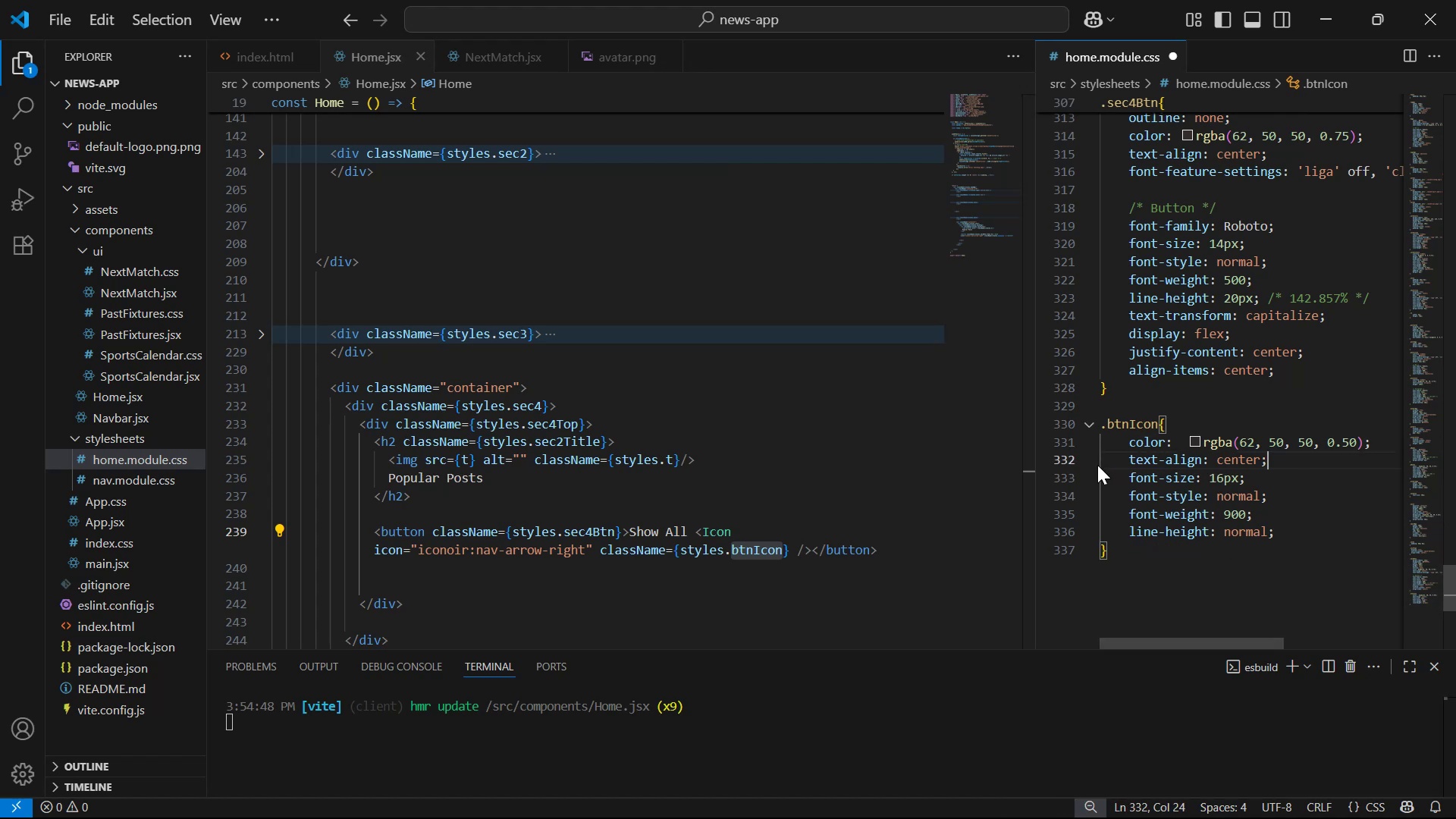 
key(Control+S)
 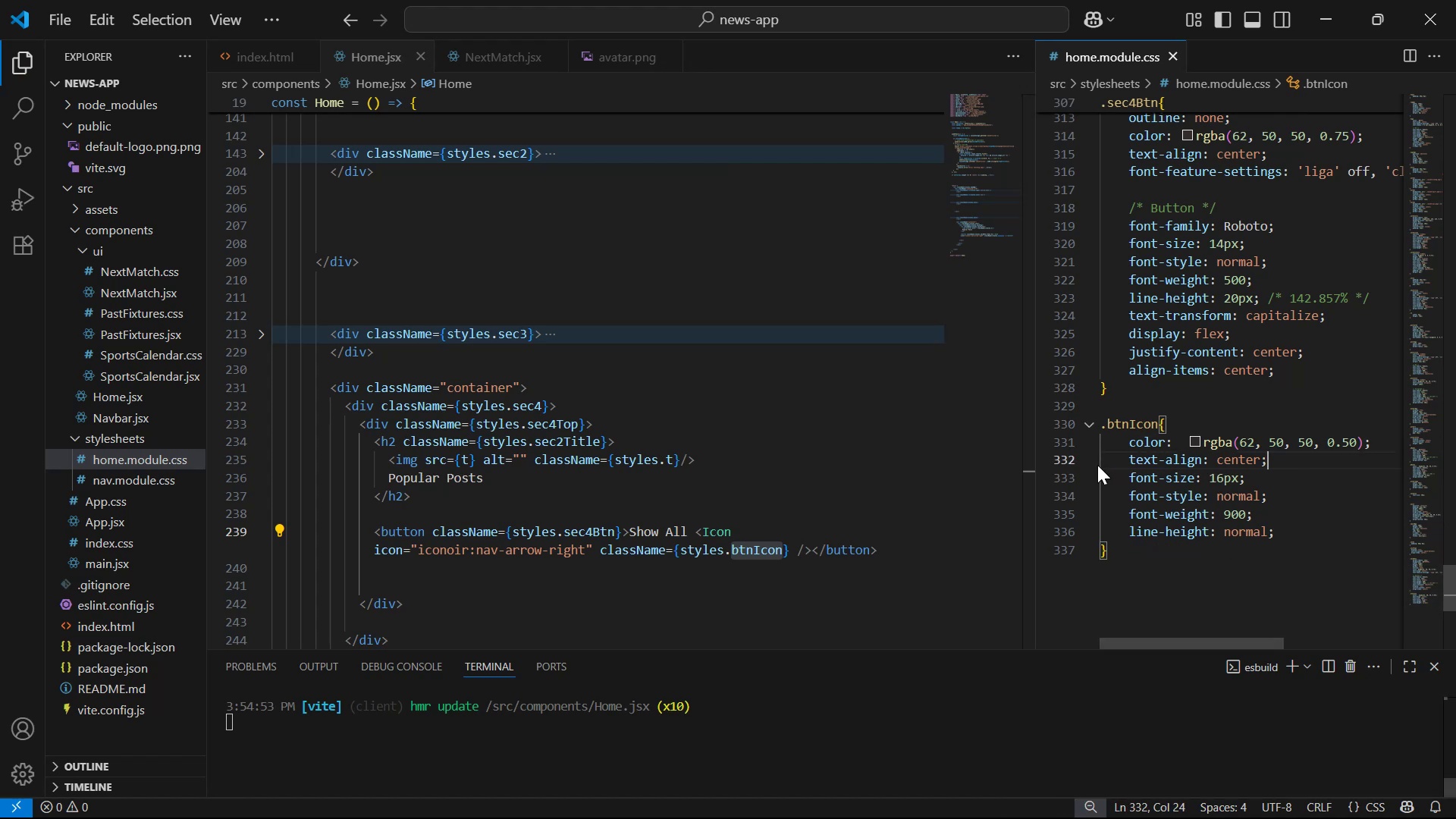 
key(Alt+Tab)
 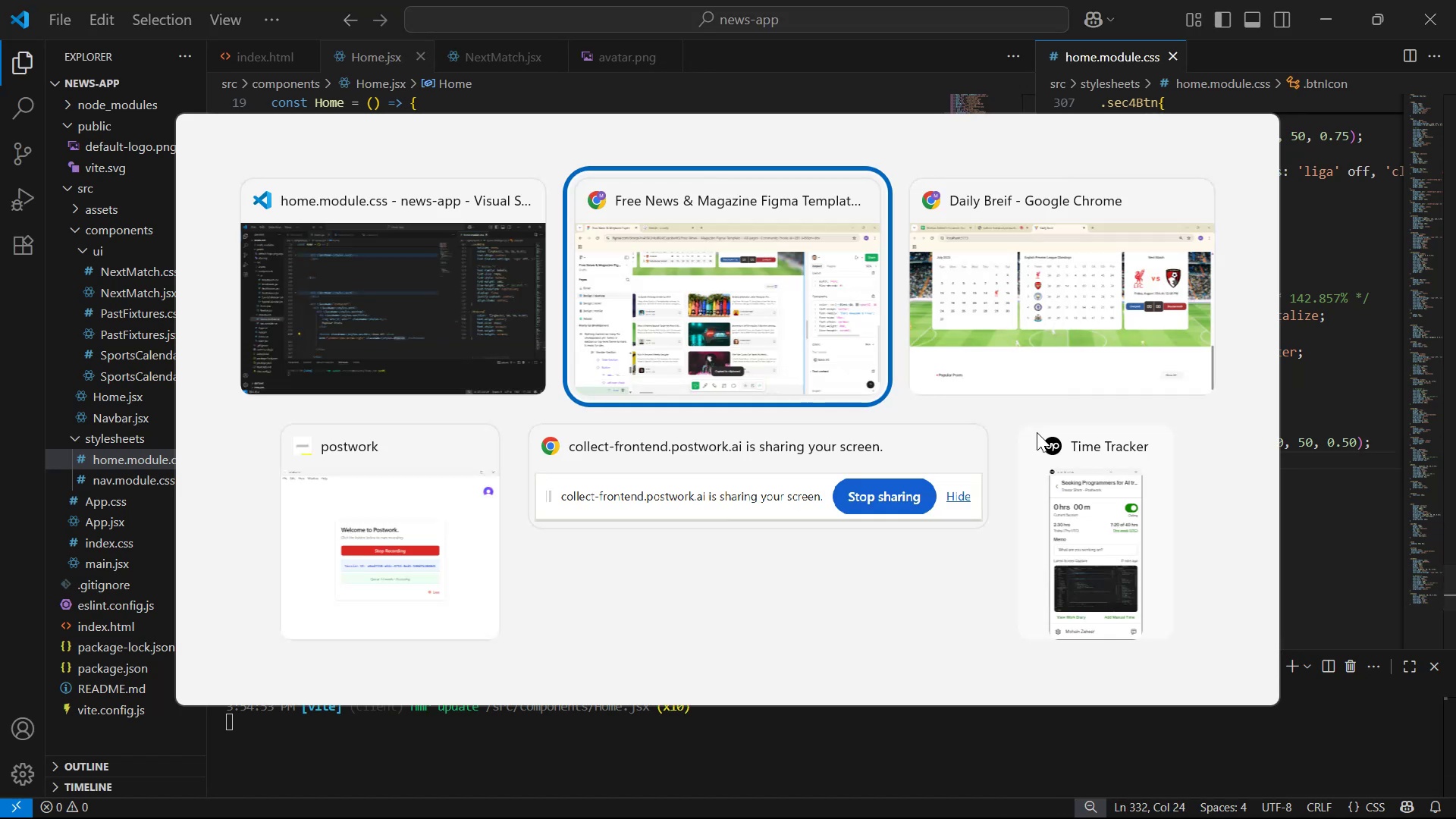 
key(Alt+Tab)
 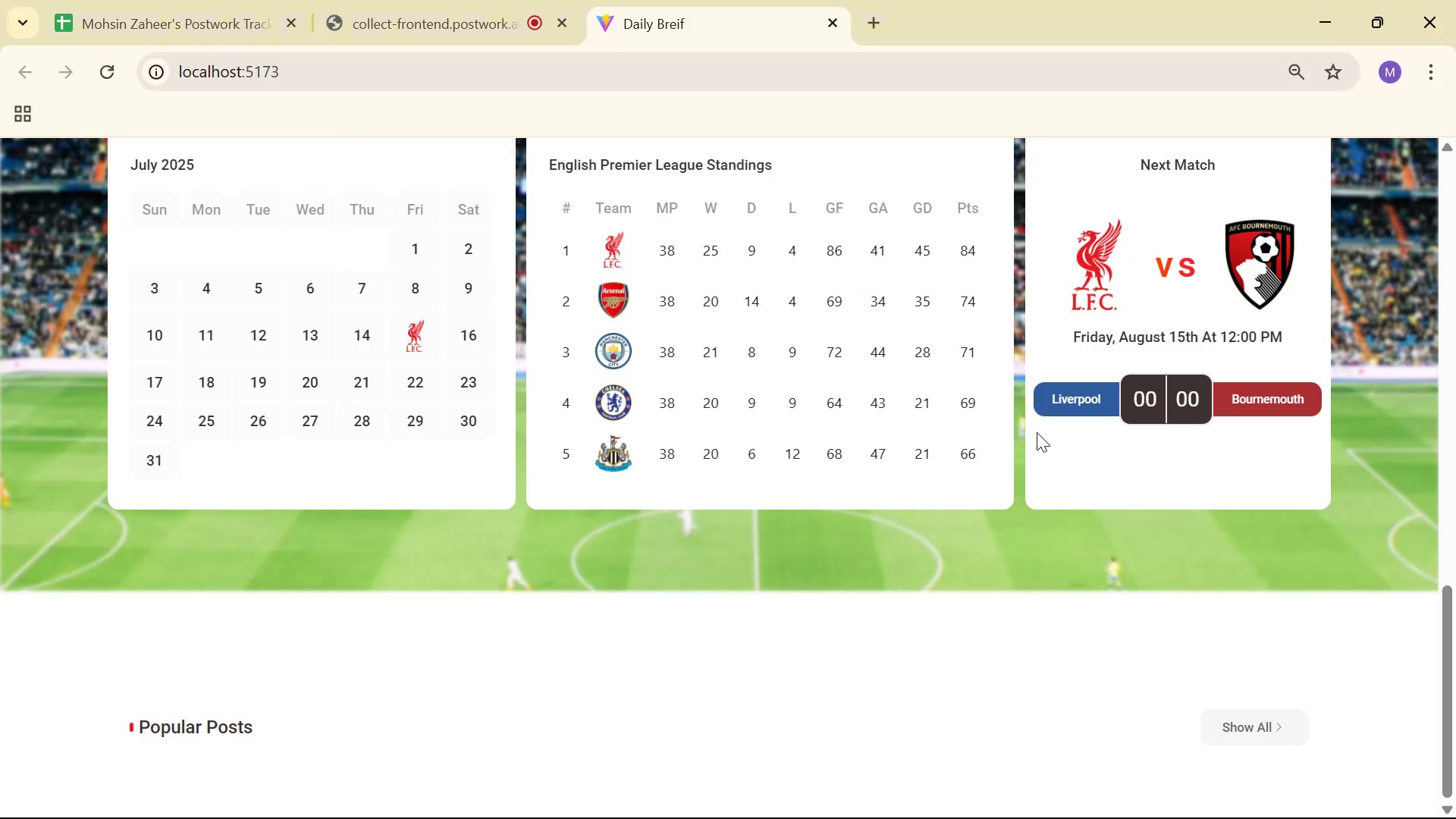 
key(Alt+AltLeft)
 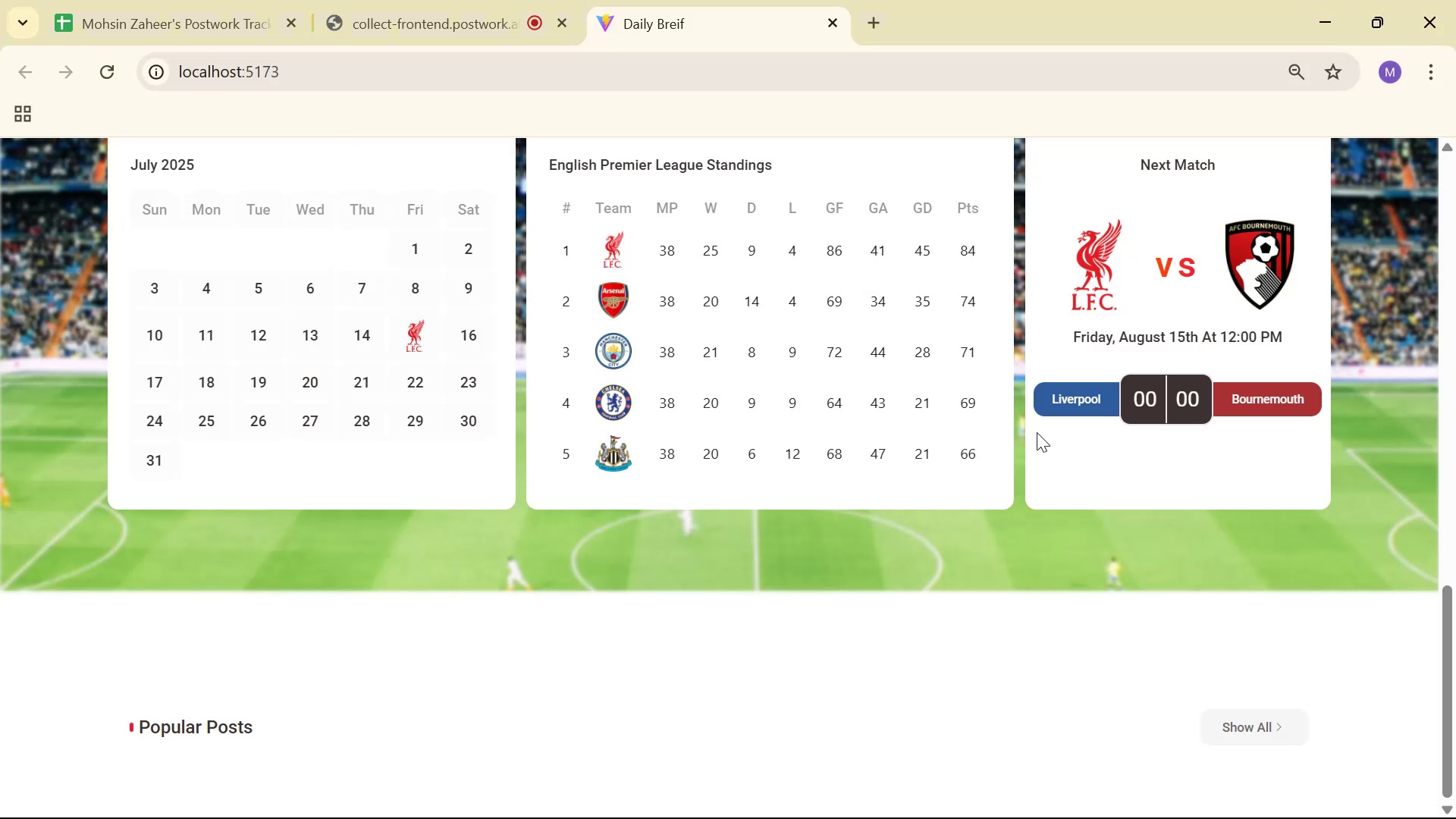 
key(Alt+Tab)
 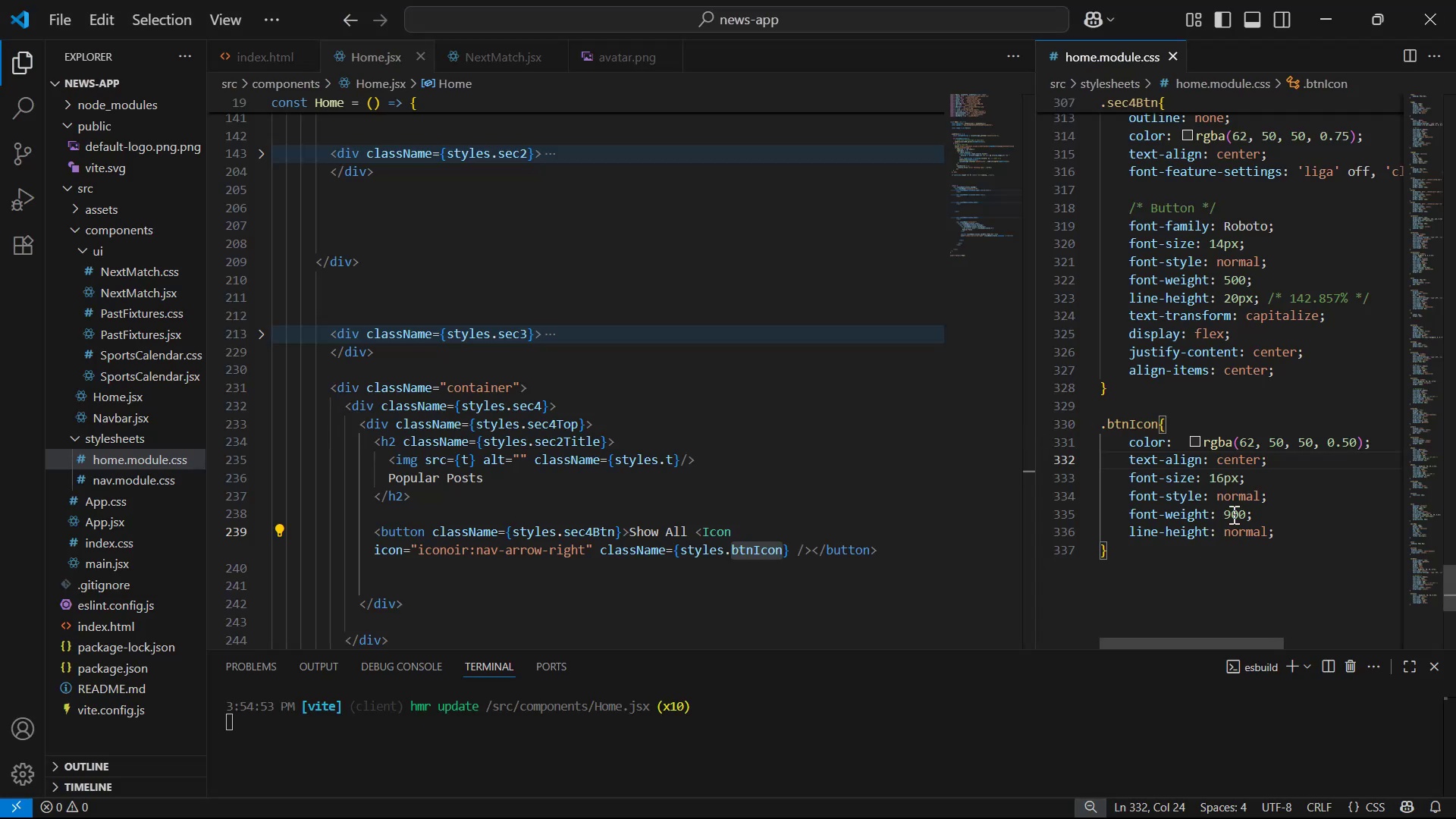 
left_click([1219, 481])
 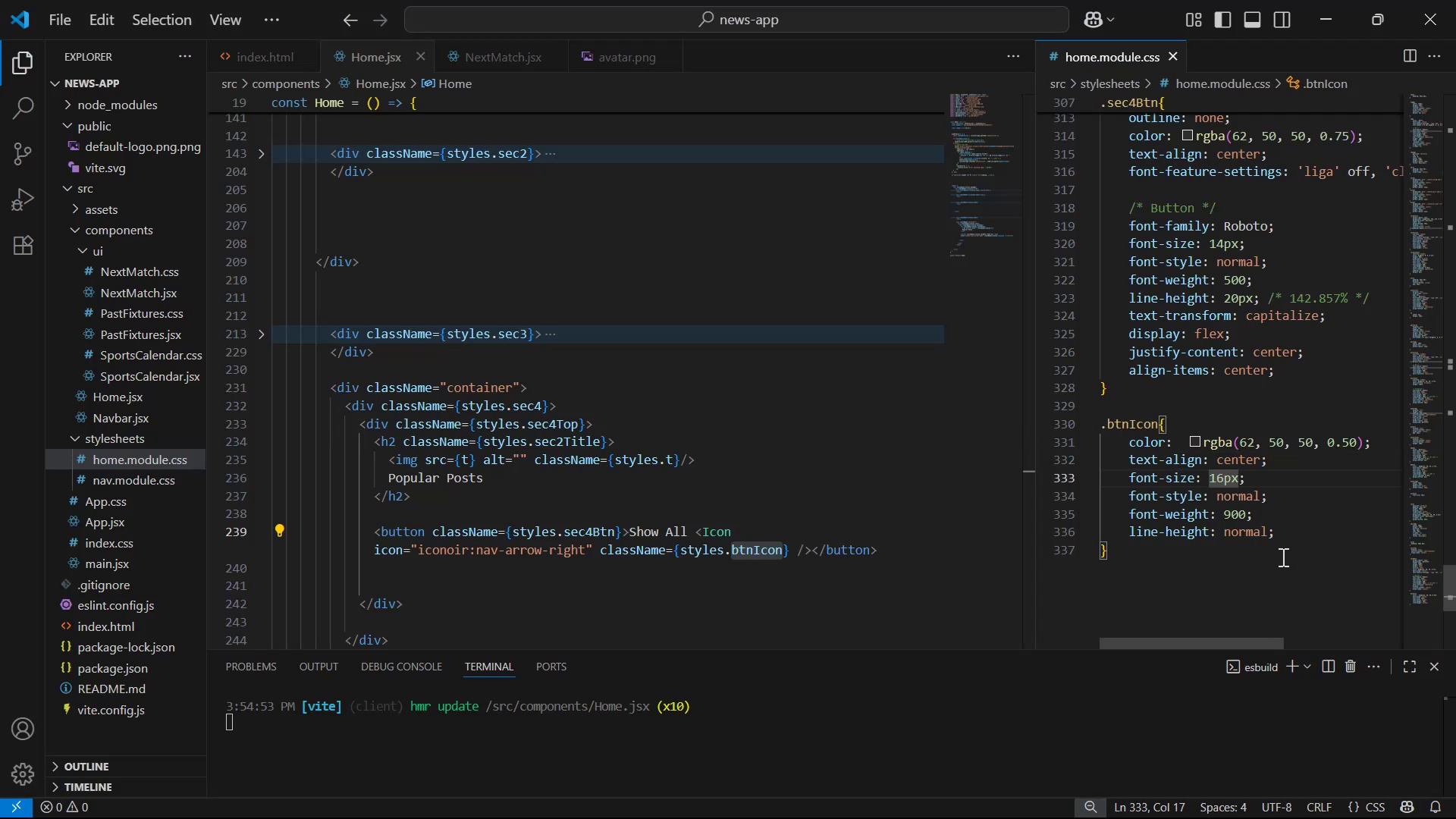 
key(ArrowRight)
 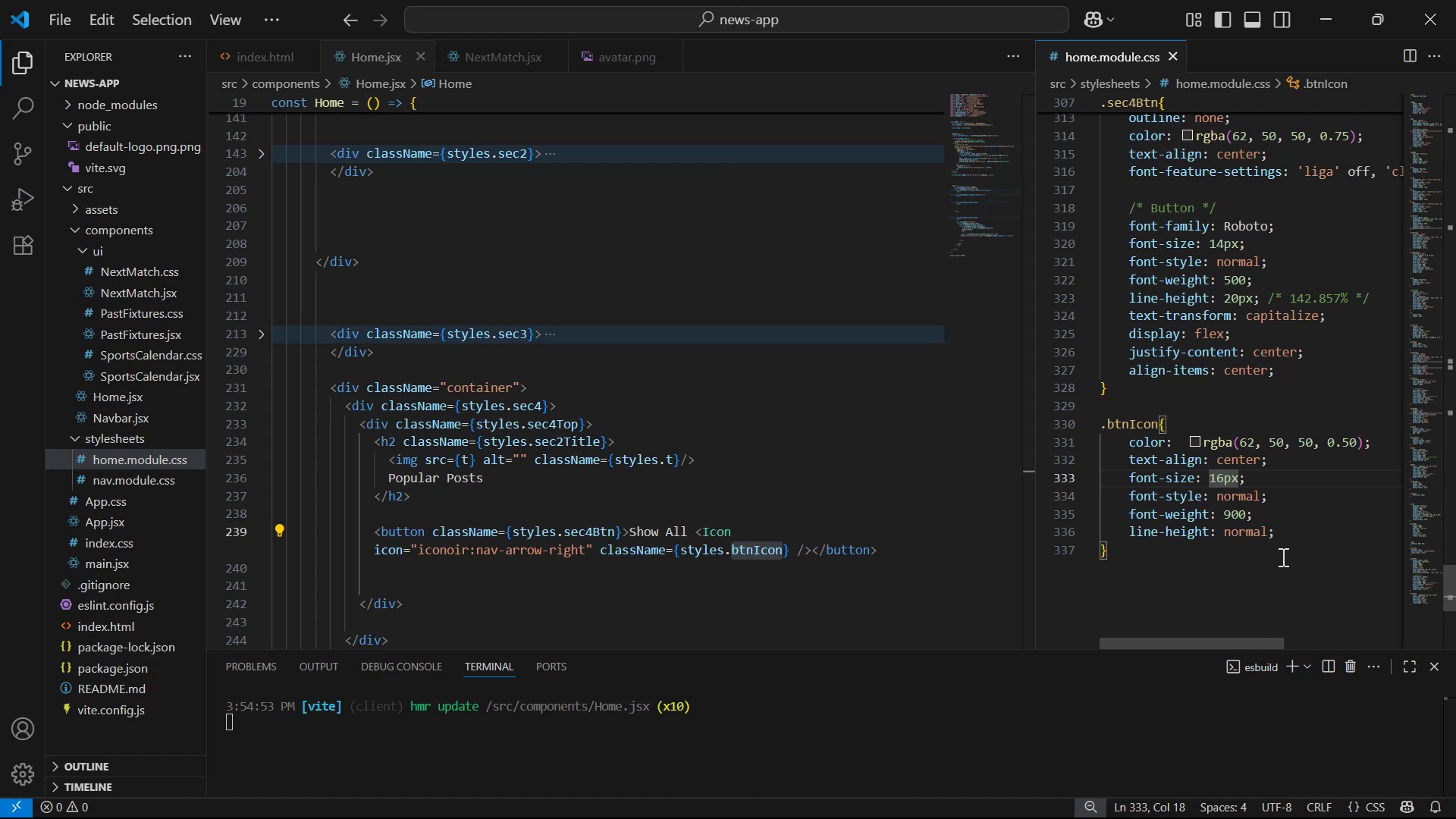 
key(Backspace)
key(Backspace)
type(20)
 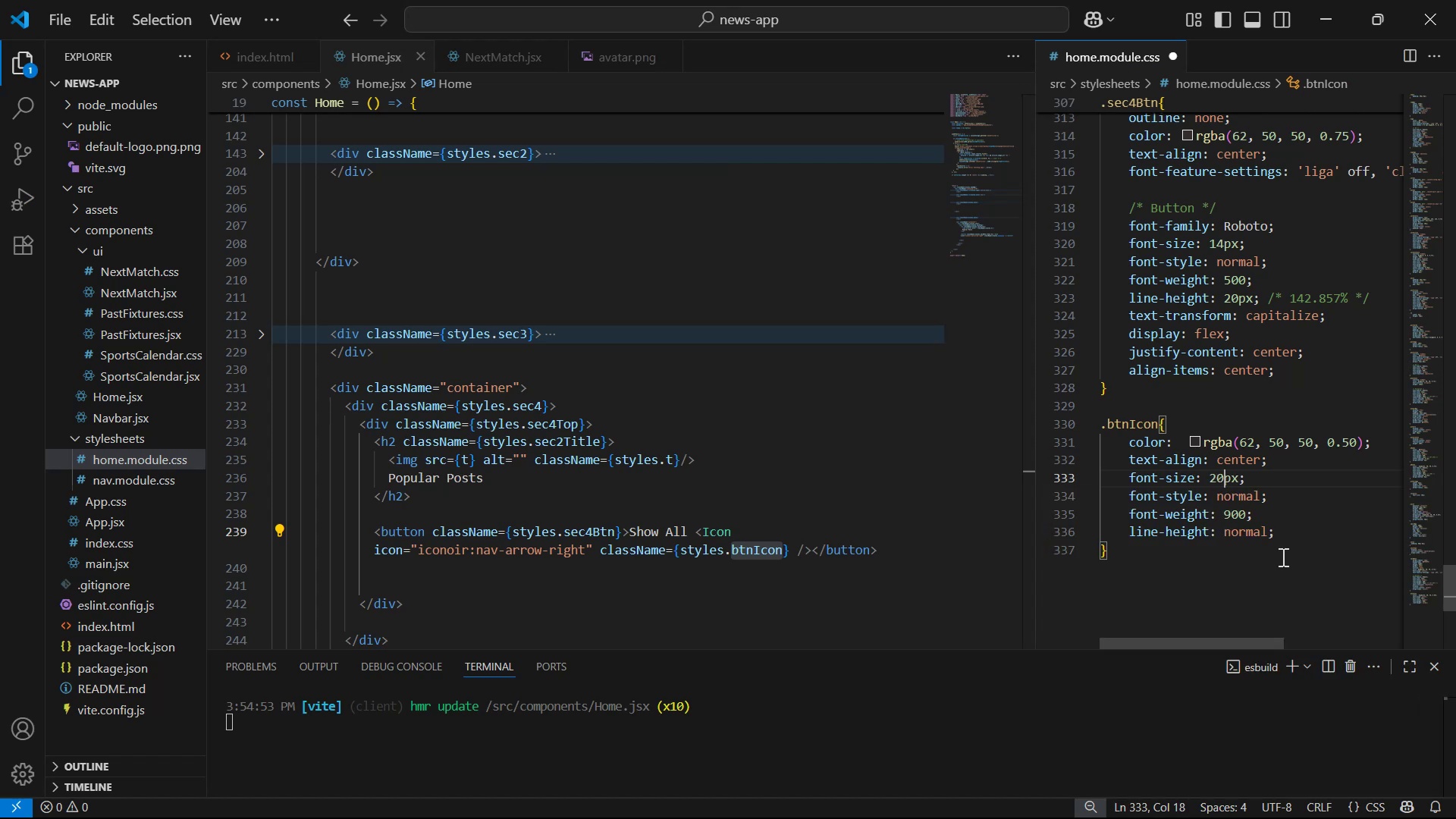 
key(Control+S)
 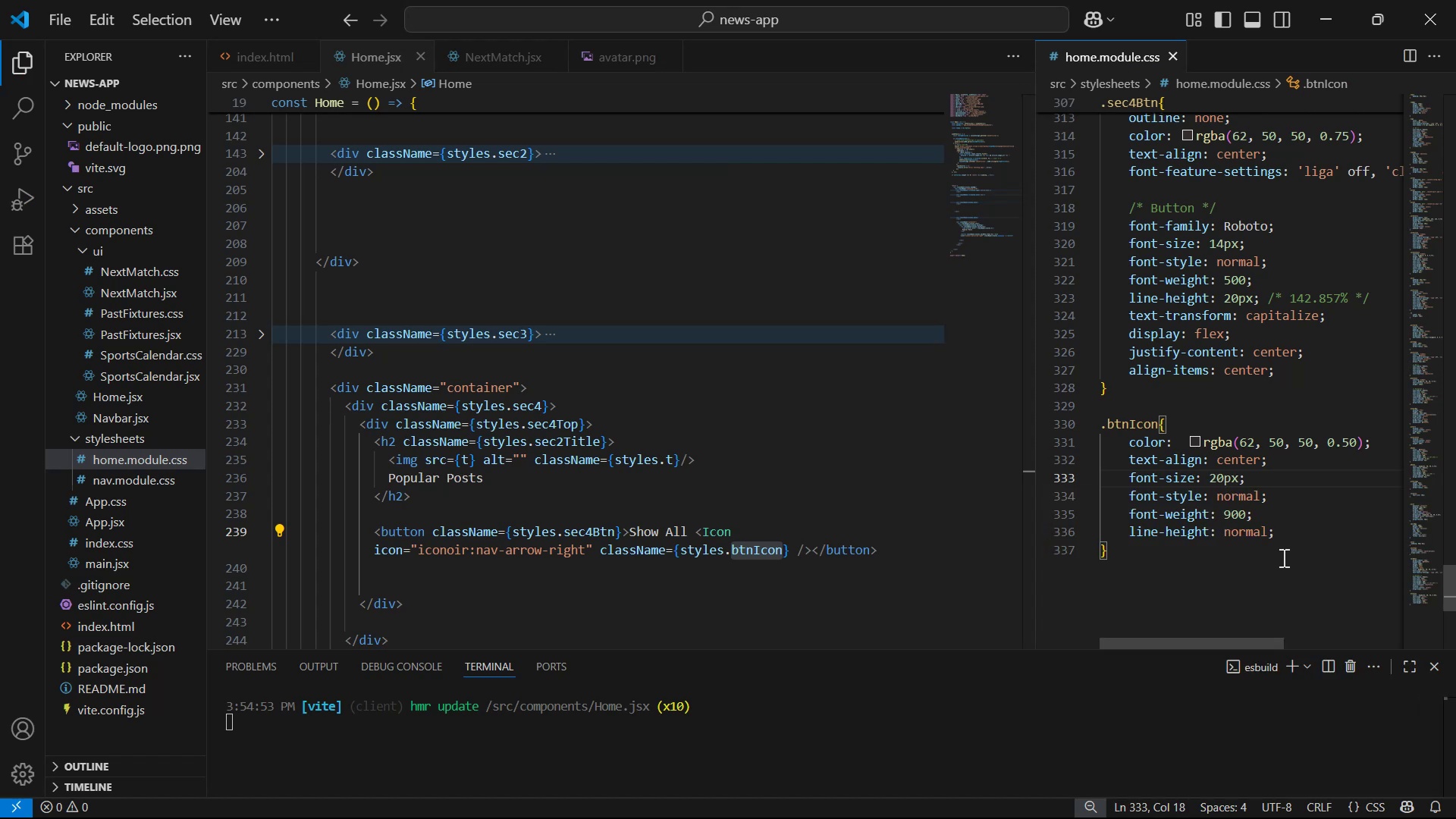 
key(Alt+Tab)
 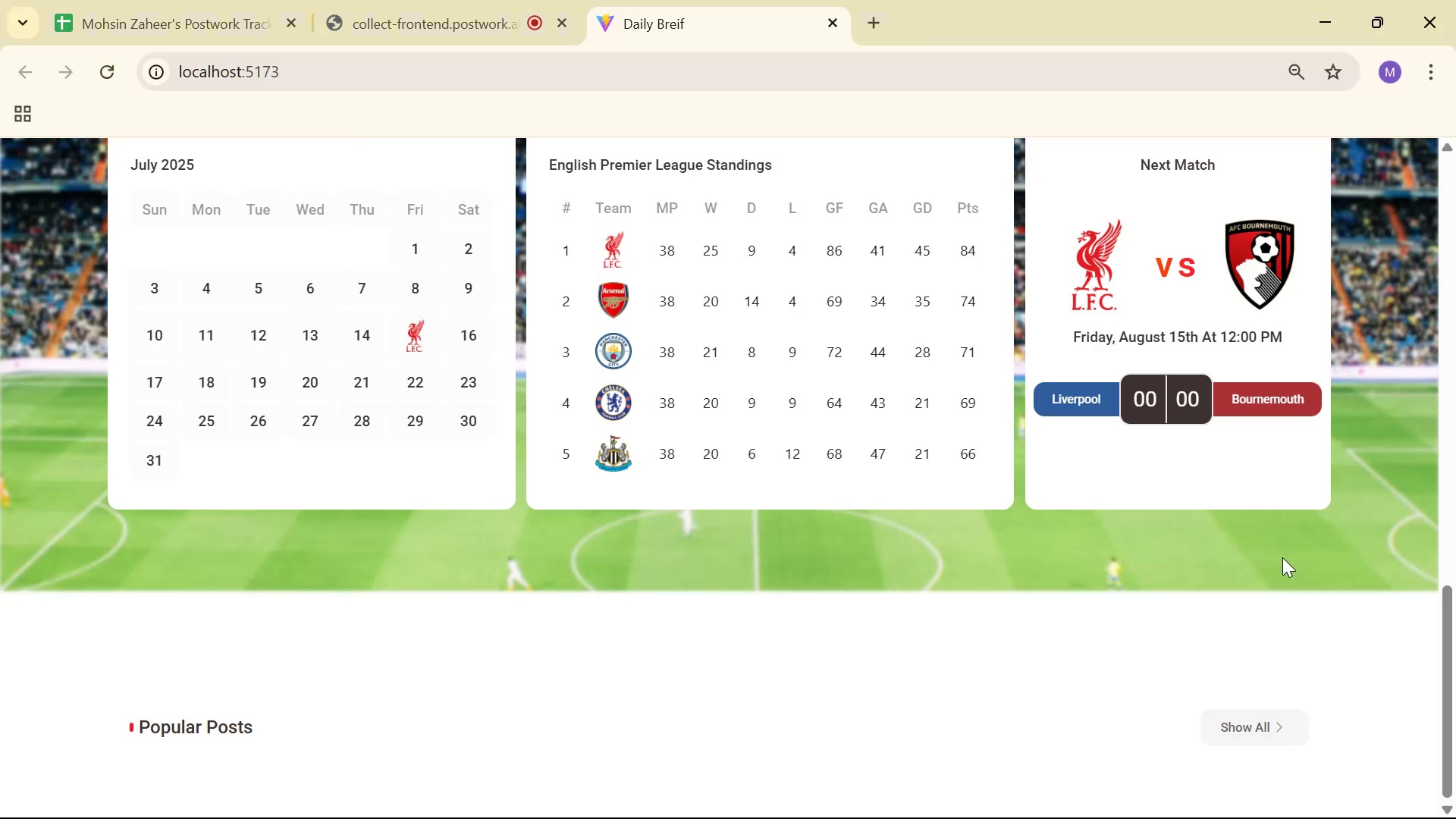 
key(Alt+Tab)
 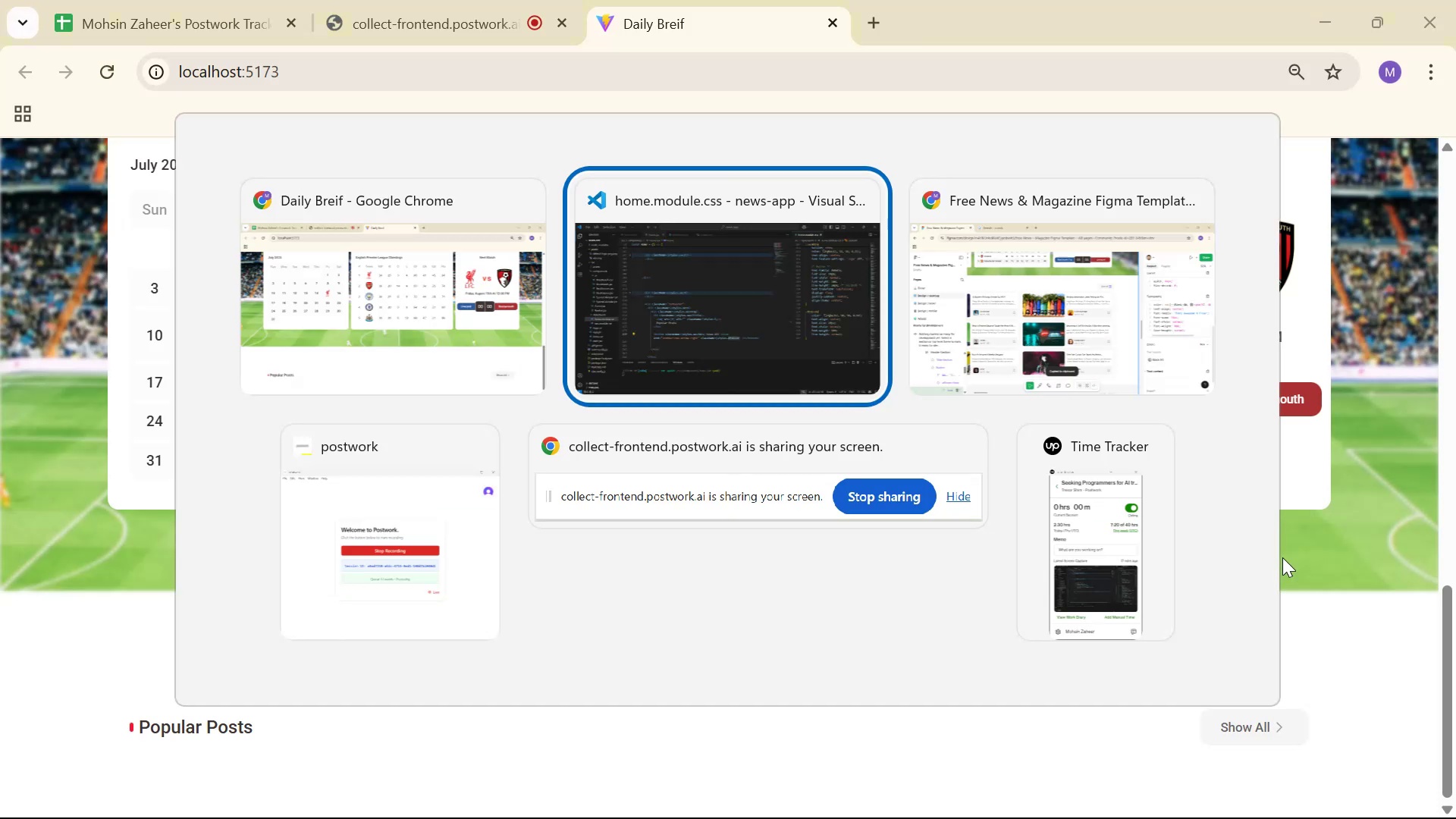 
key(Alt+Tab)
 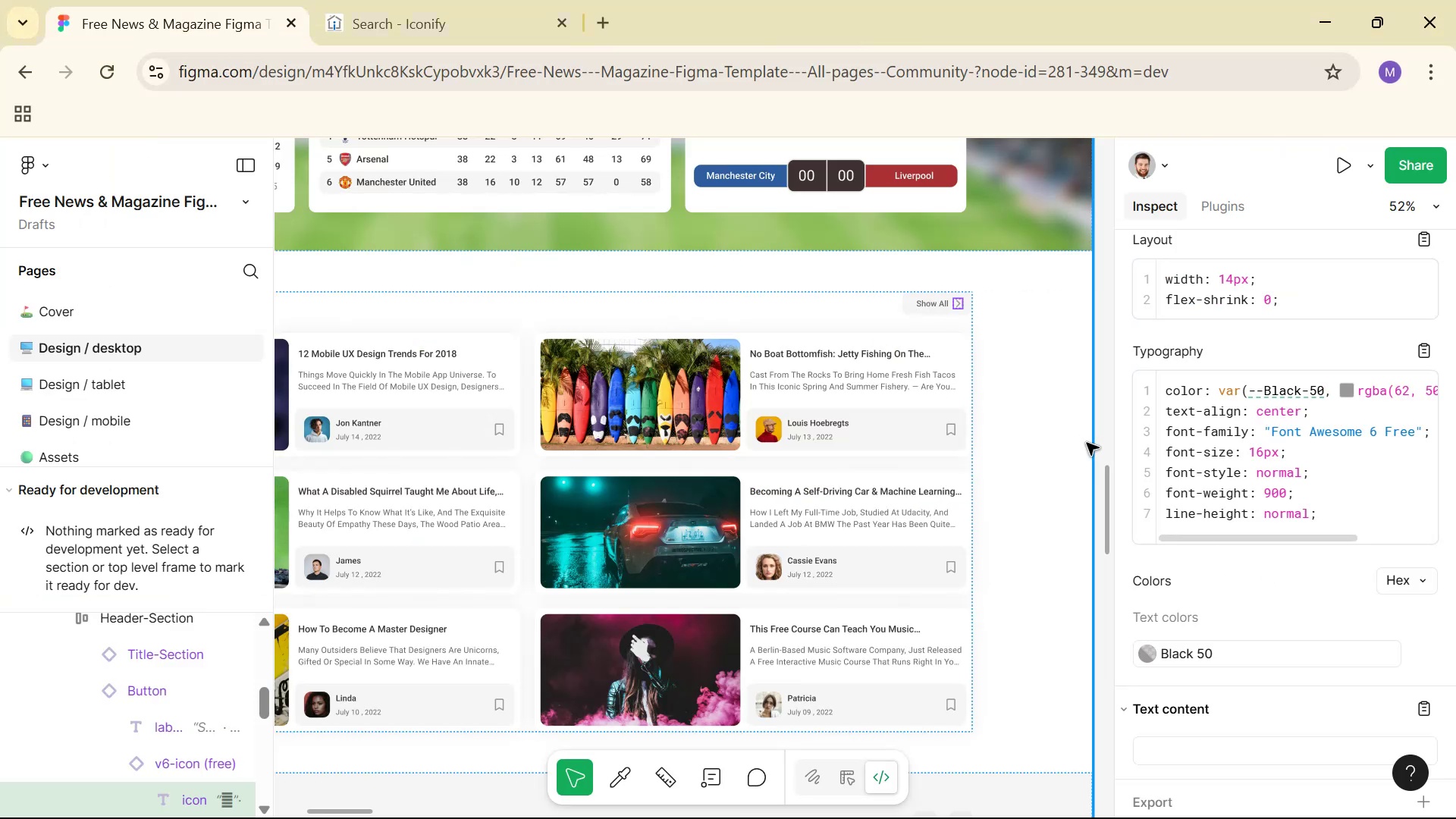 
left_click([1003, 377])
 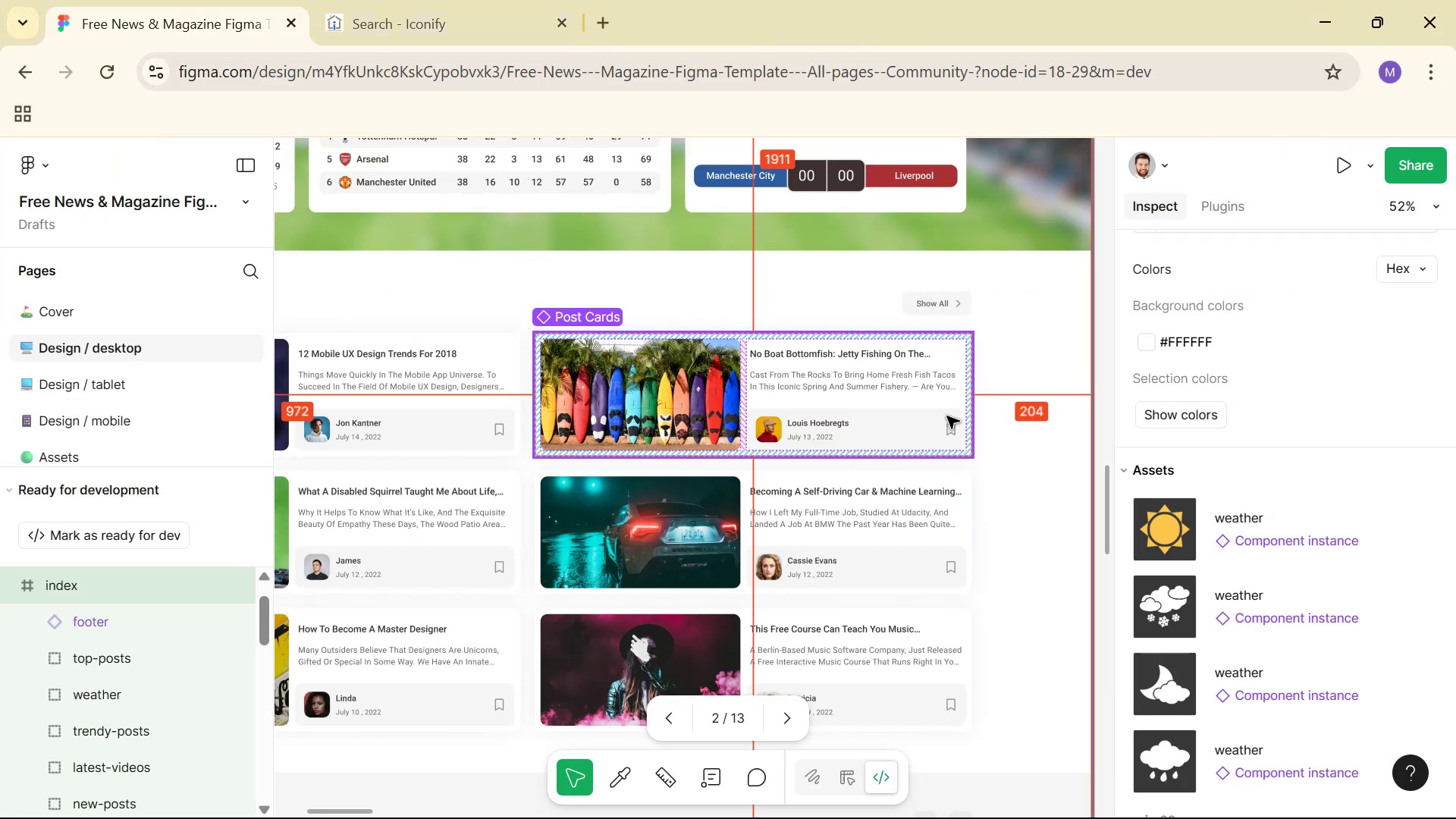 
key(Alt+Tab)
 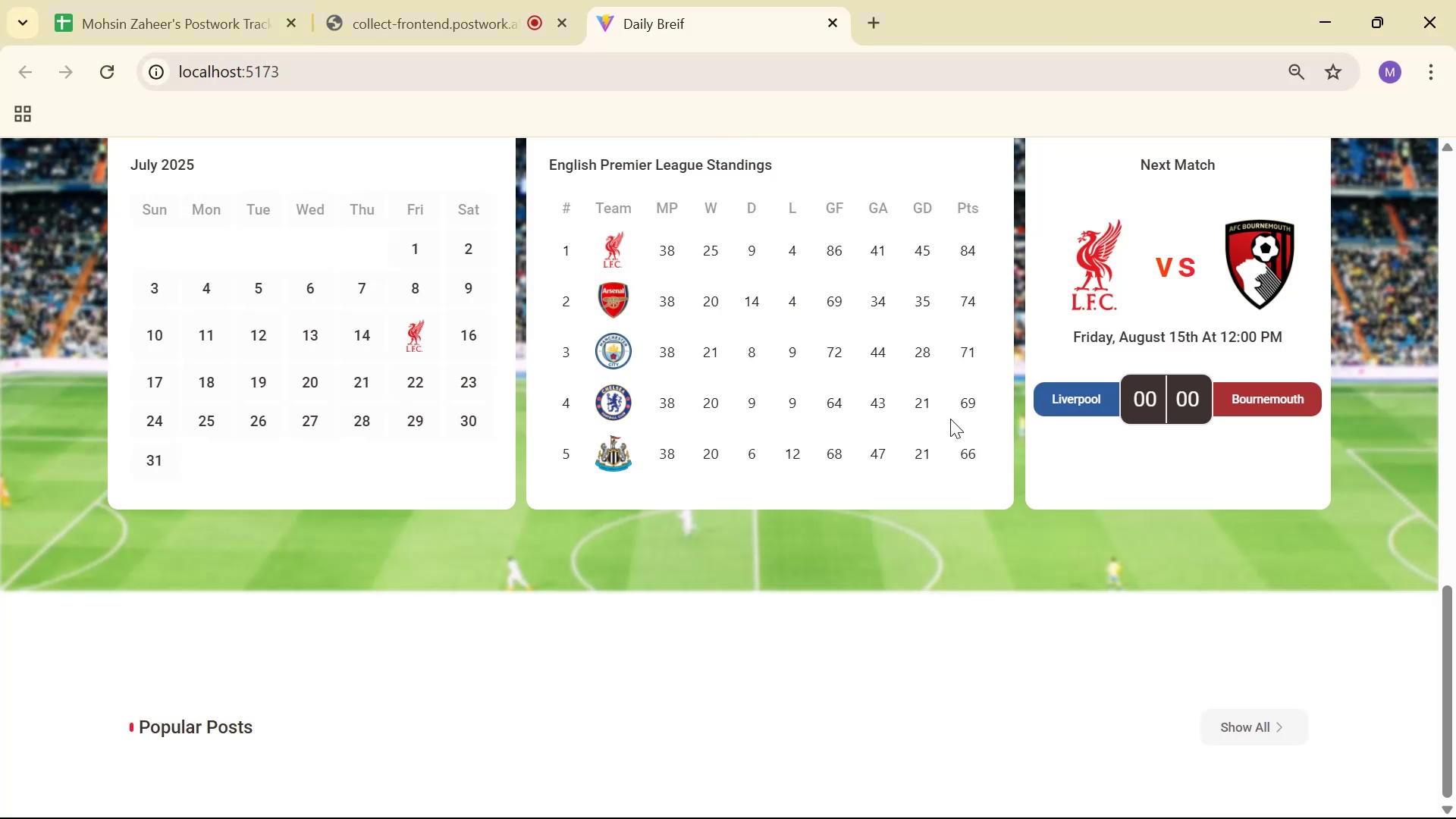 
key(Alt+Tab)
 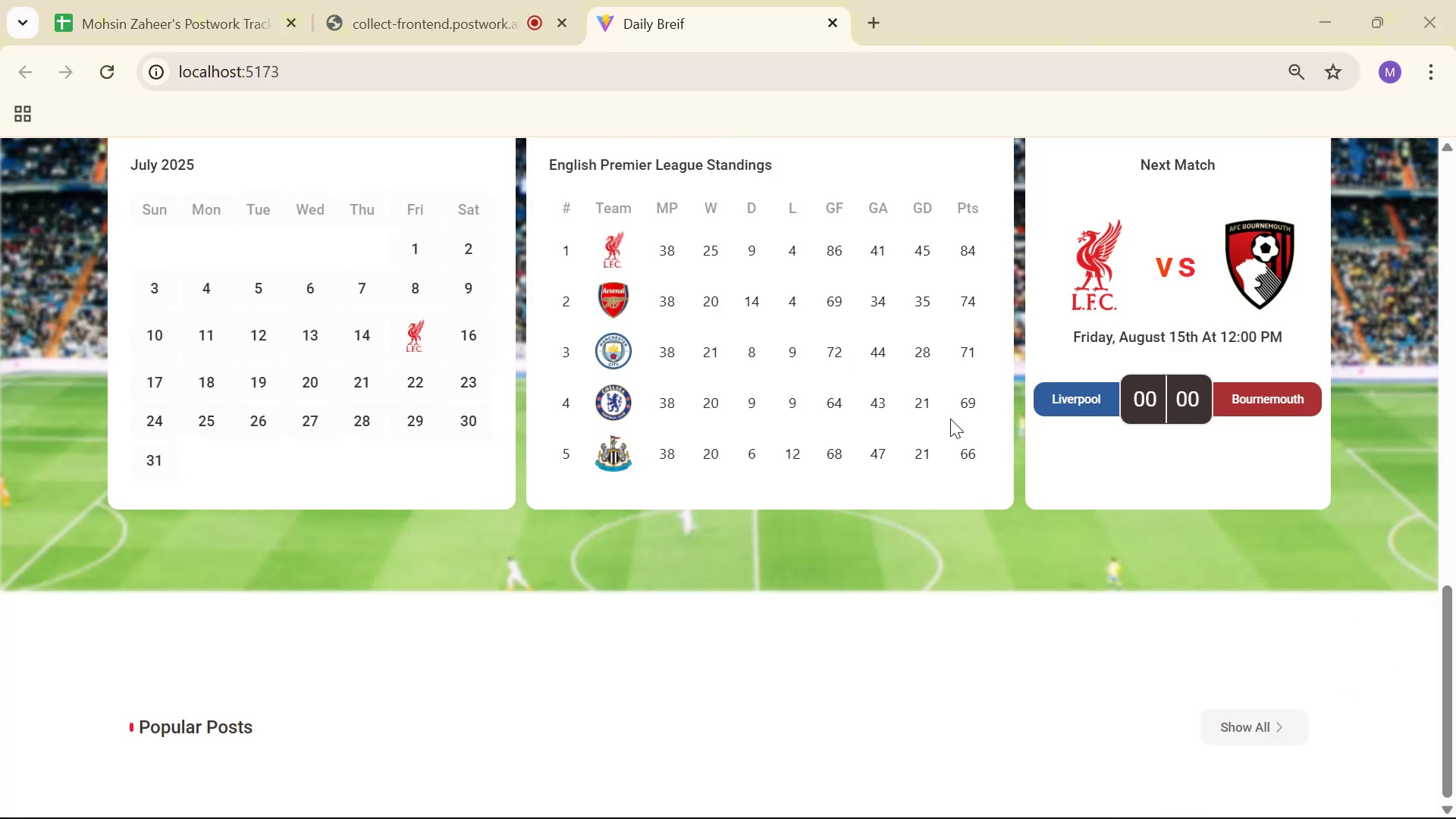 
key(Alt+Tab)
 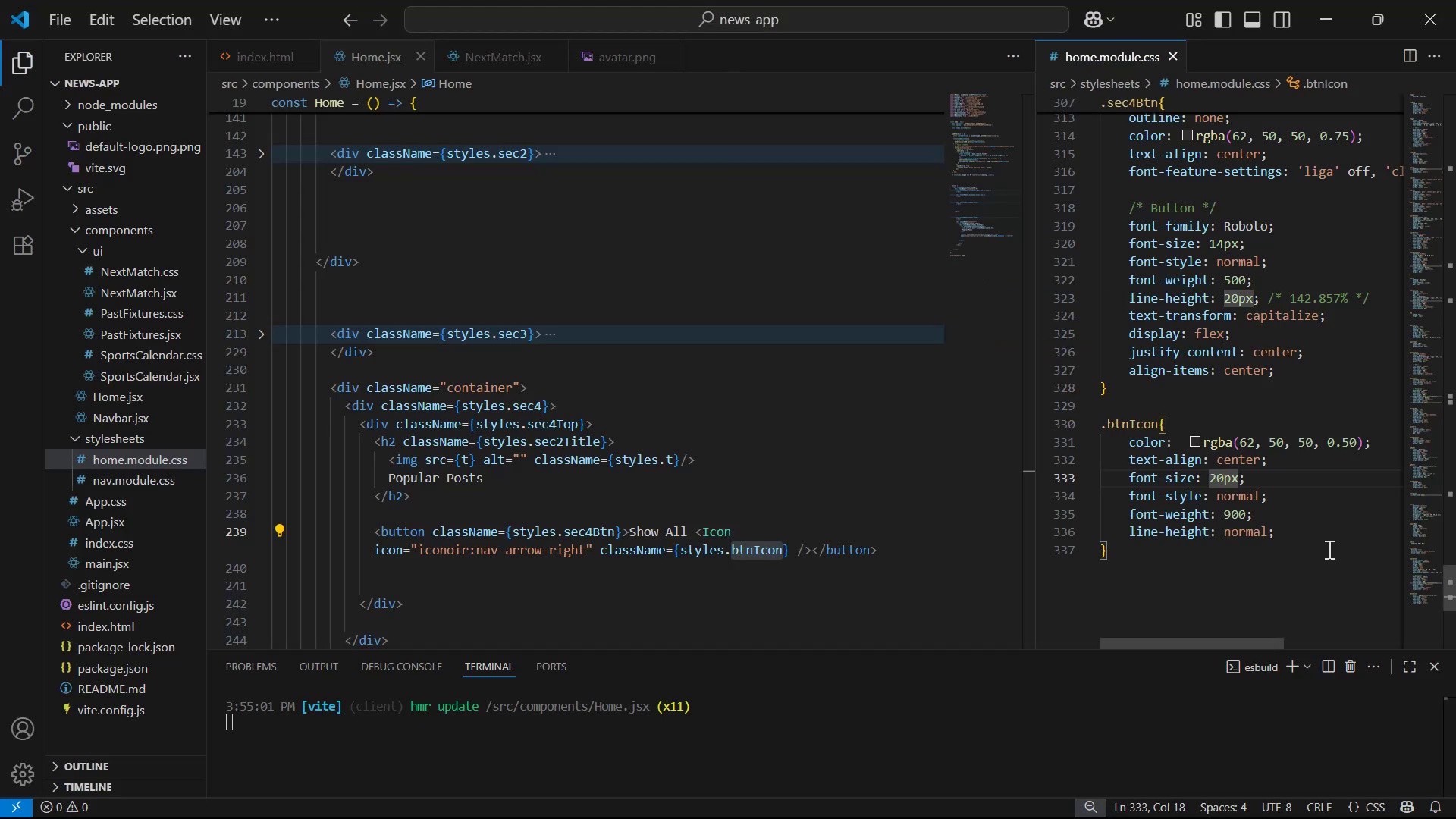 
left_click([1323, 529])
 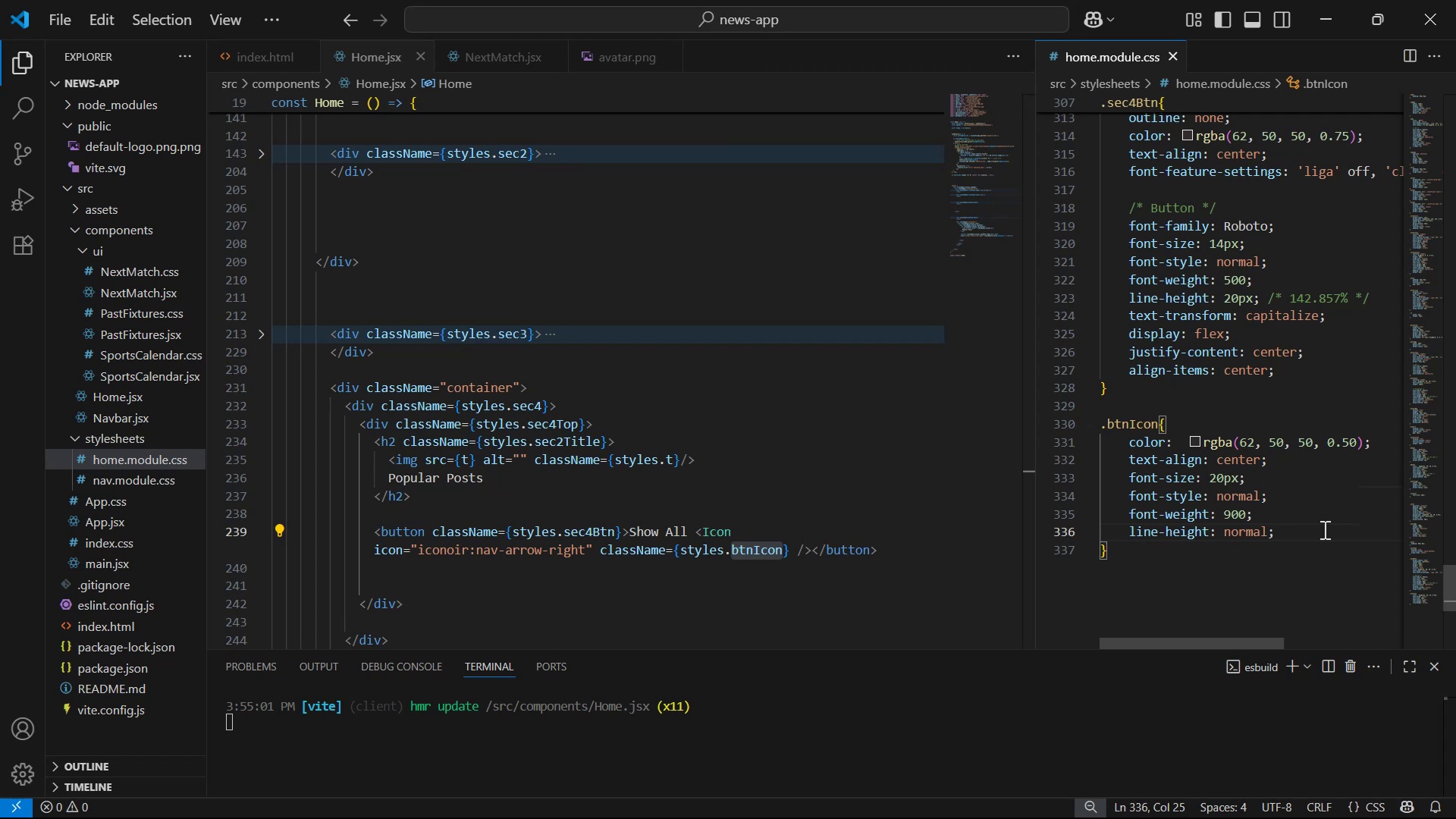 
key(Enter)
 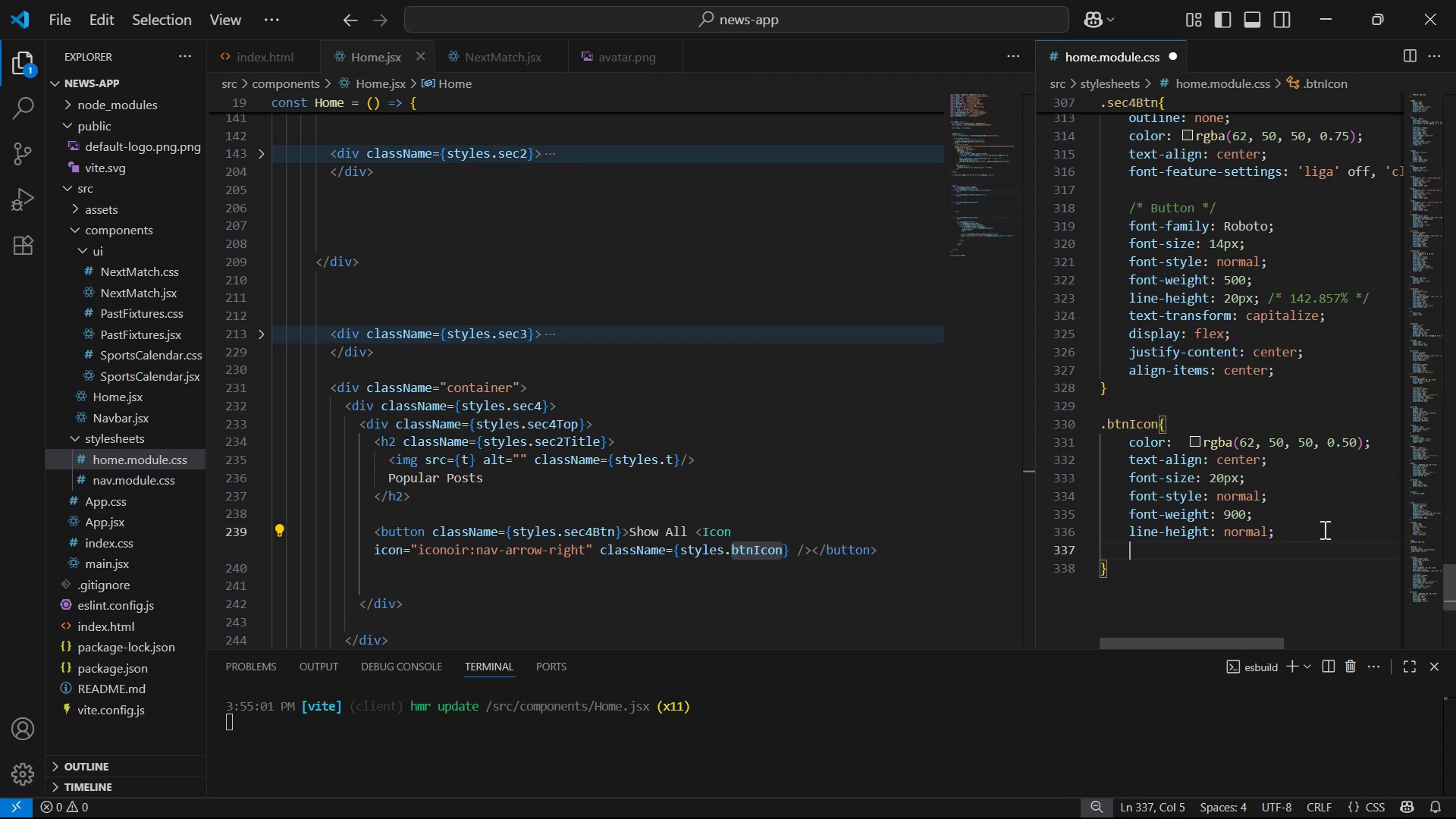 
type(ma)
 